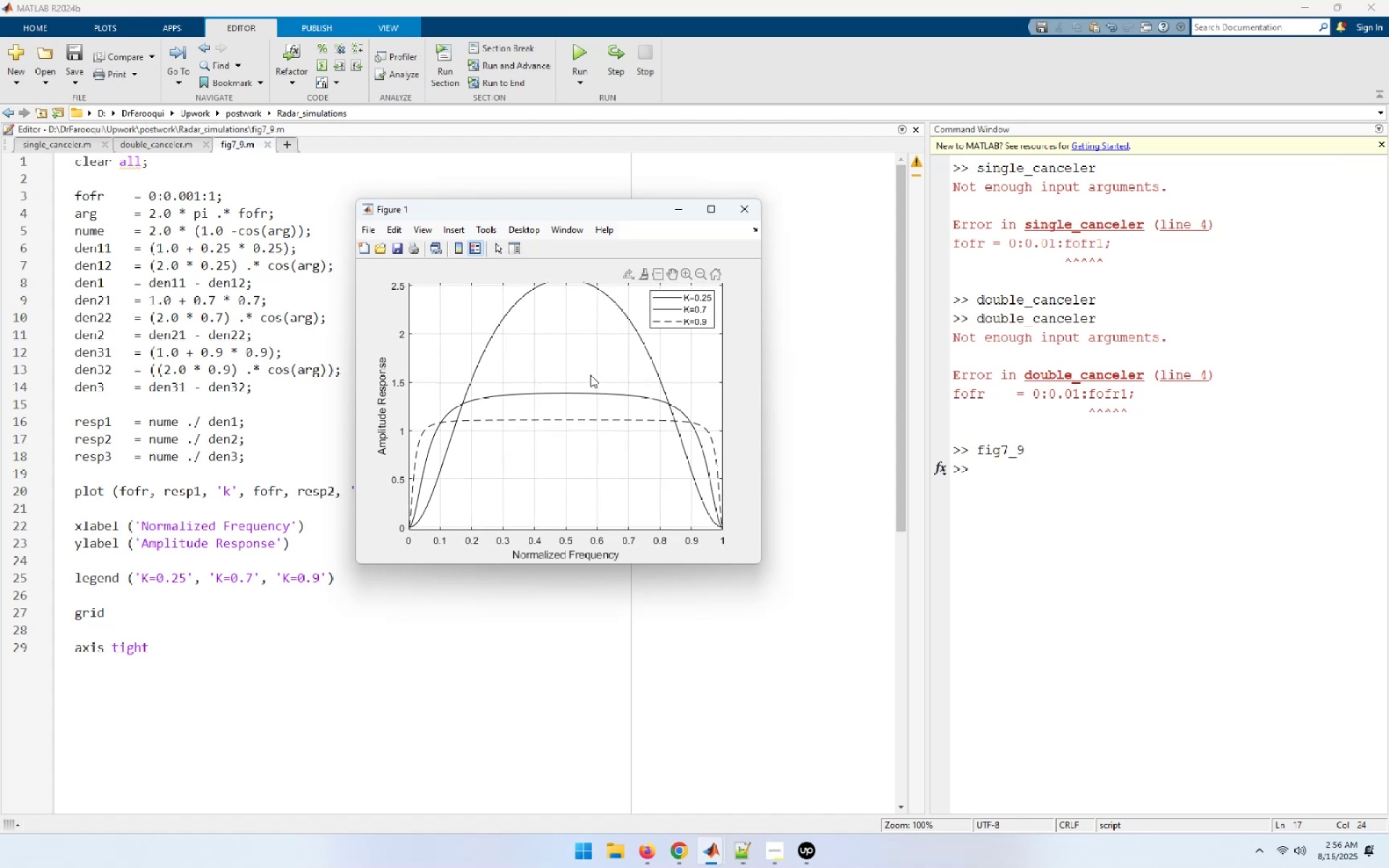 
scroll: coordinate [581, 423], scroll_direction: down, amount: 1.0
 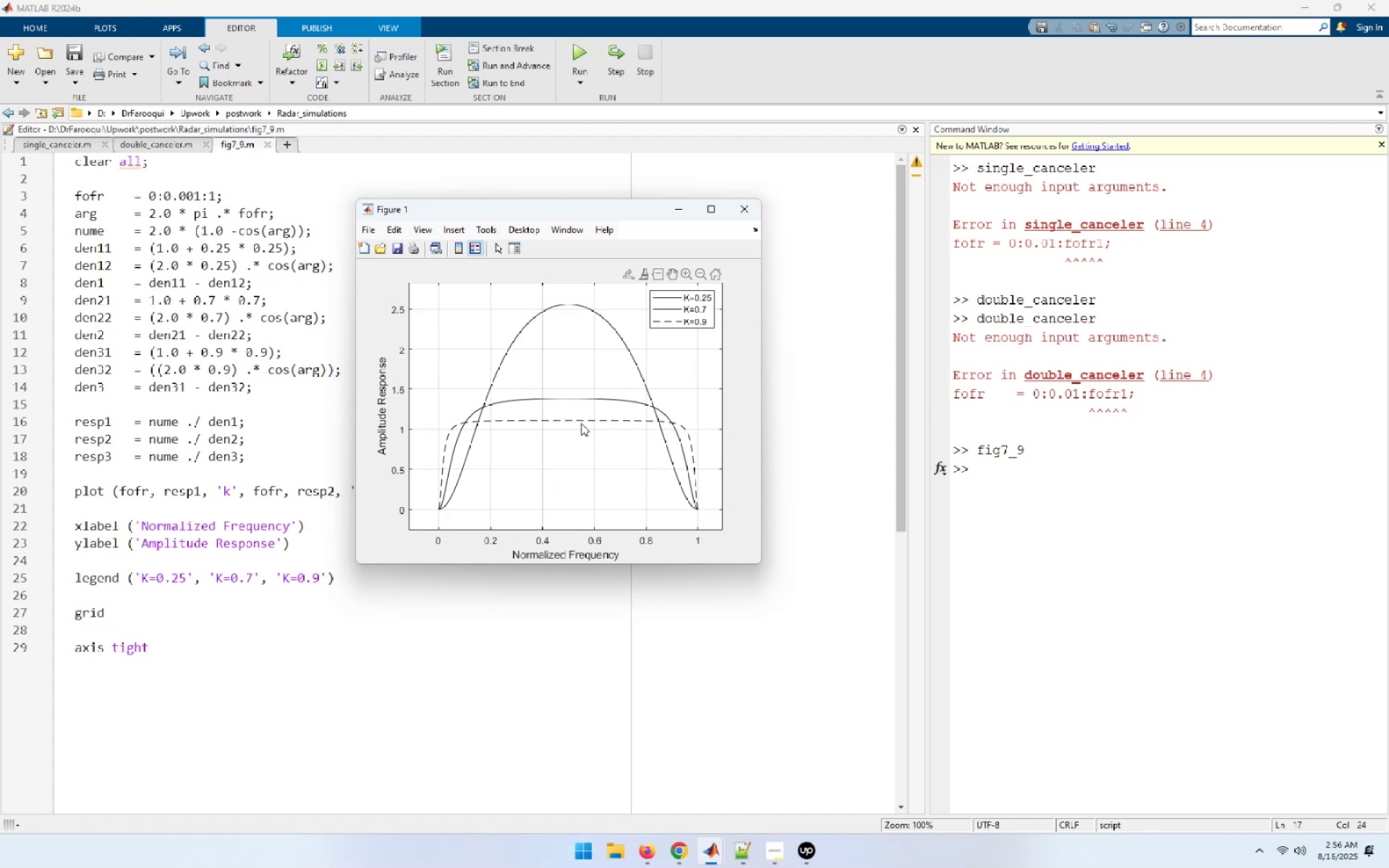 
scroll: coordinate [581, 423], scroll_direction: up, amount: 3.0
 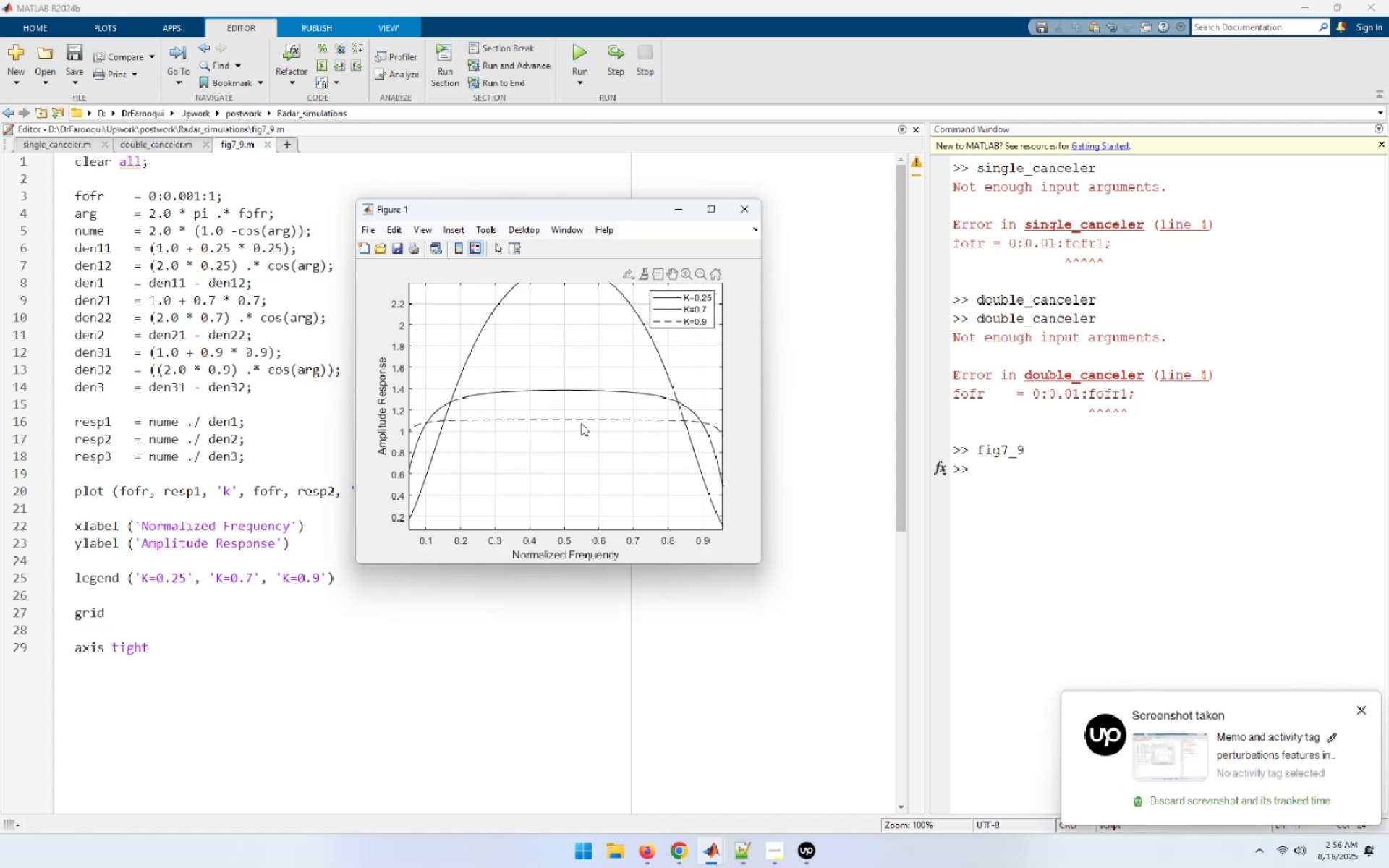 
scroll: coordinate [581, 423], scroll_direction: down, amount: 4.0
 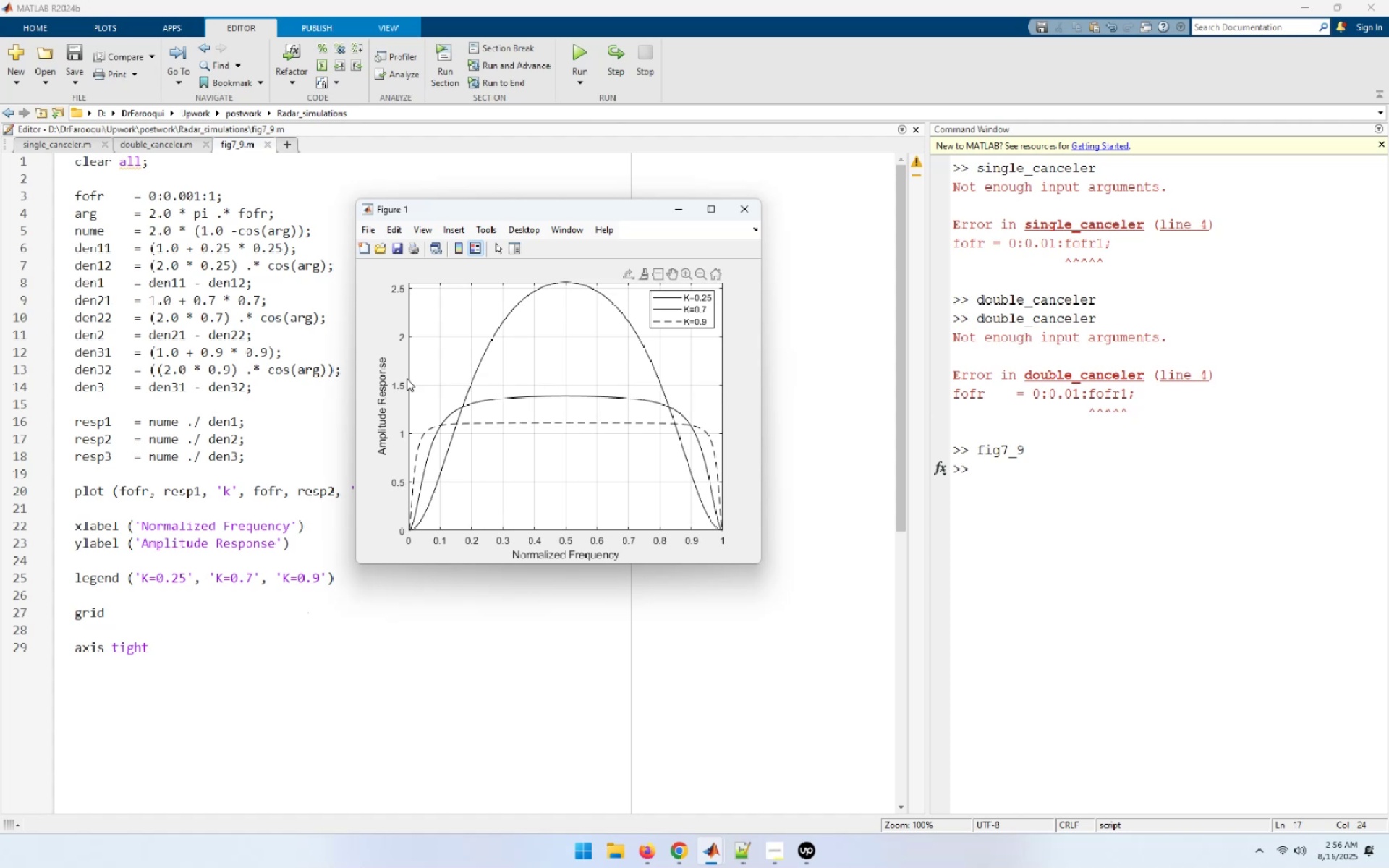 
wait(22.6)
 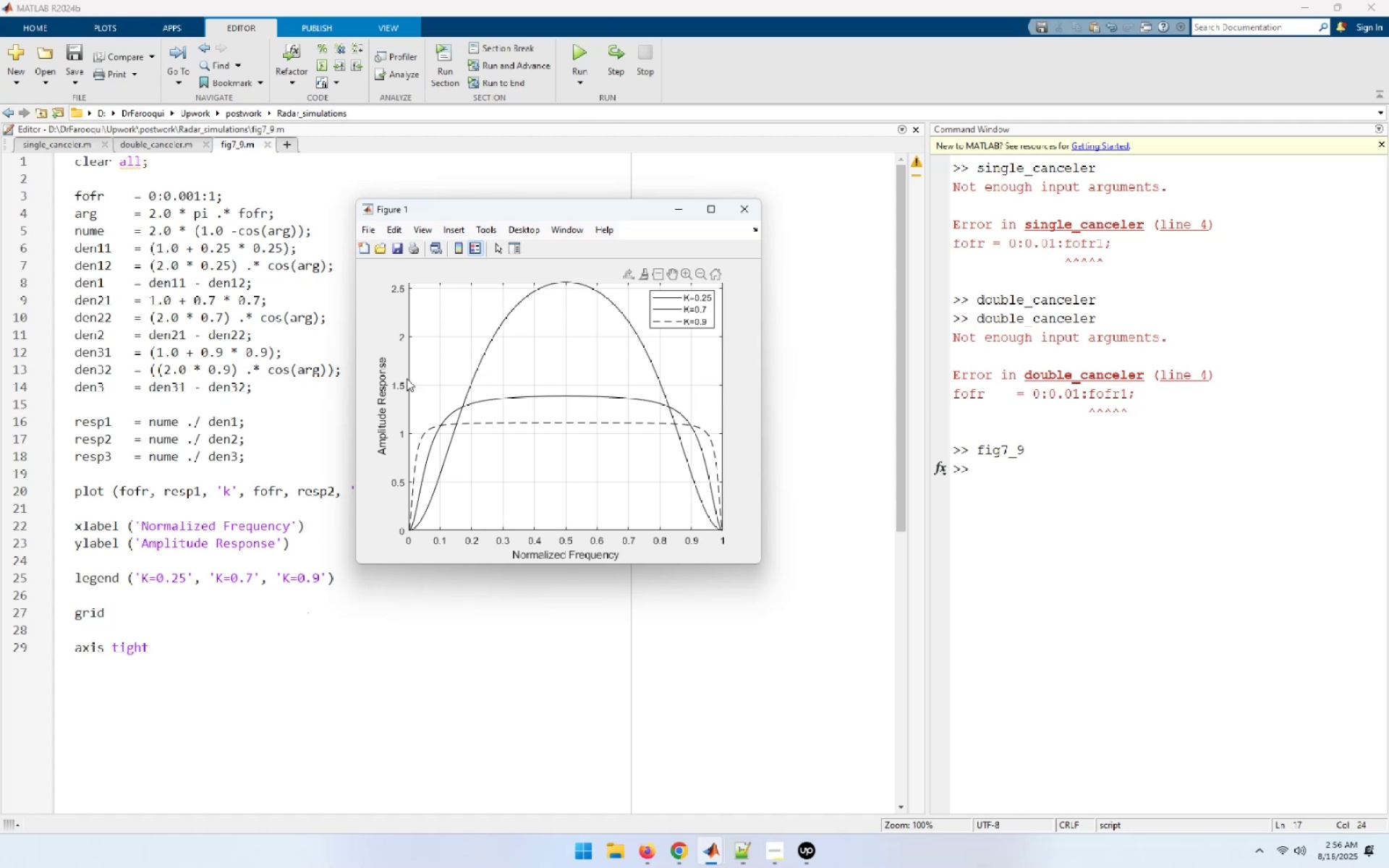 
left_click([84, 53])
 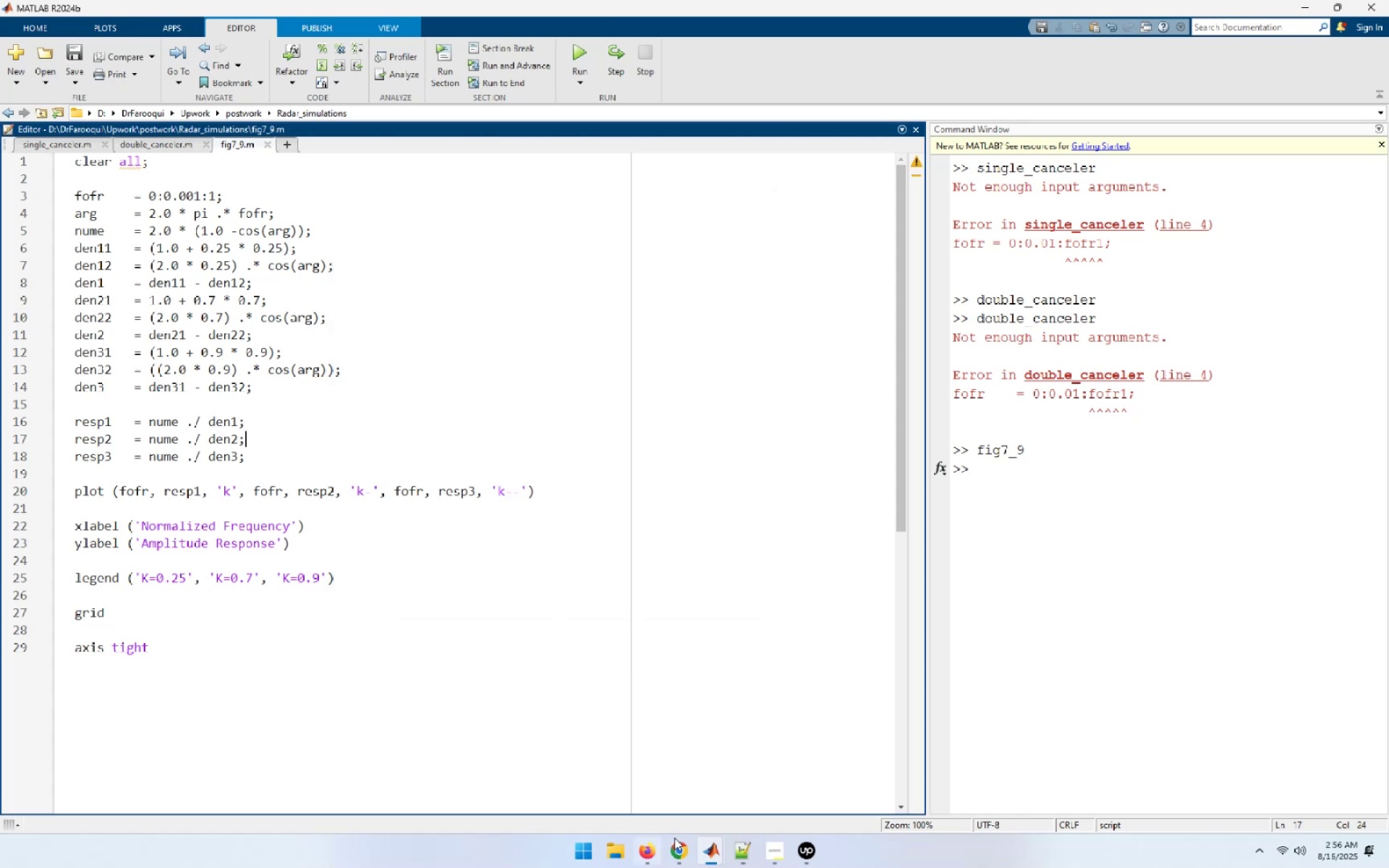 
left_click([712, 846])
 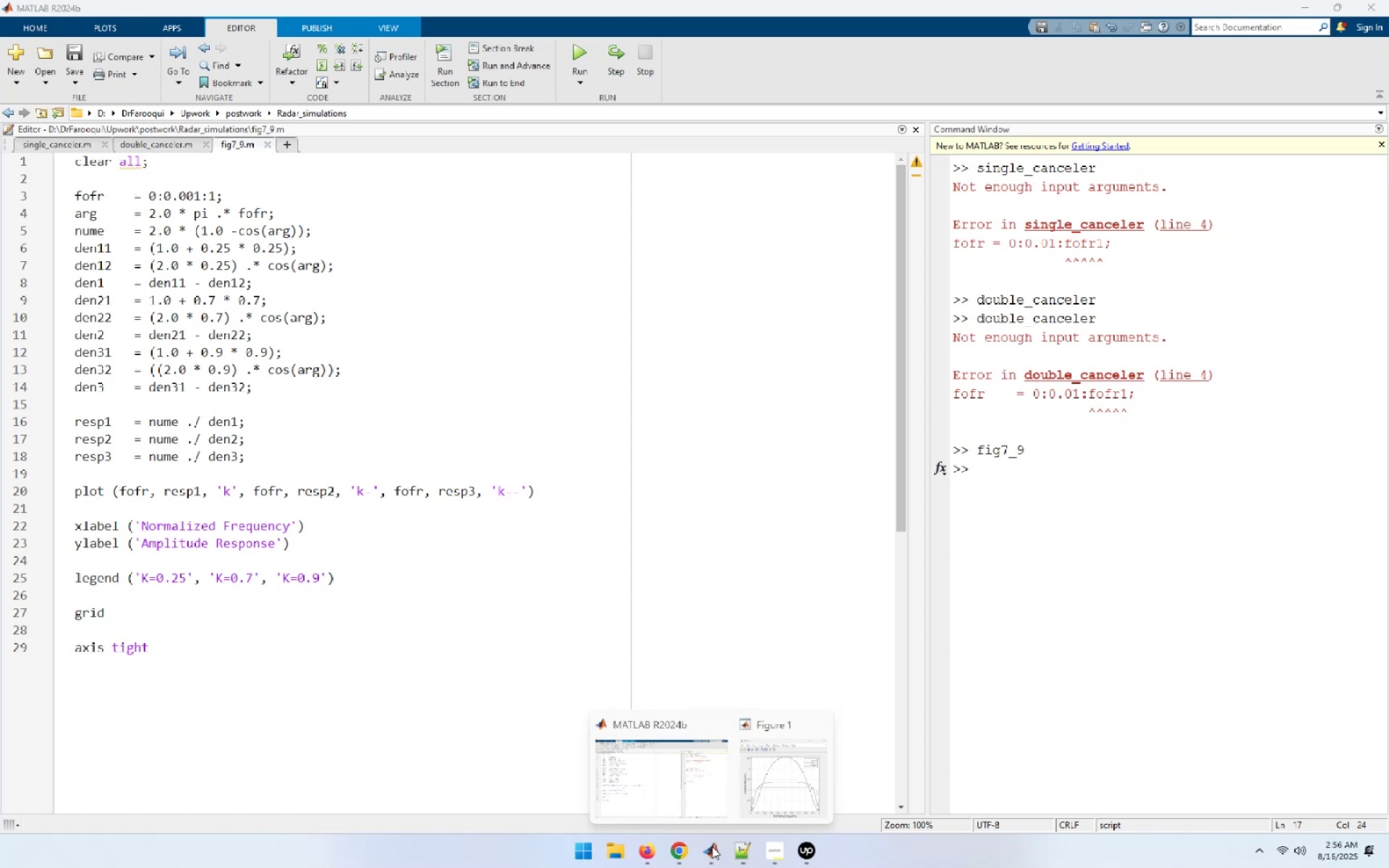 
left_click([712, 846])
 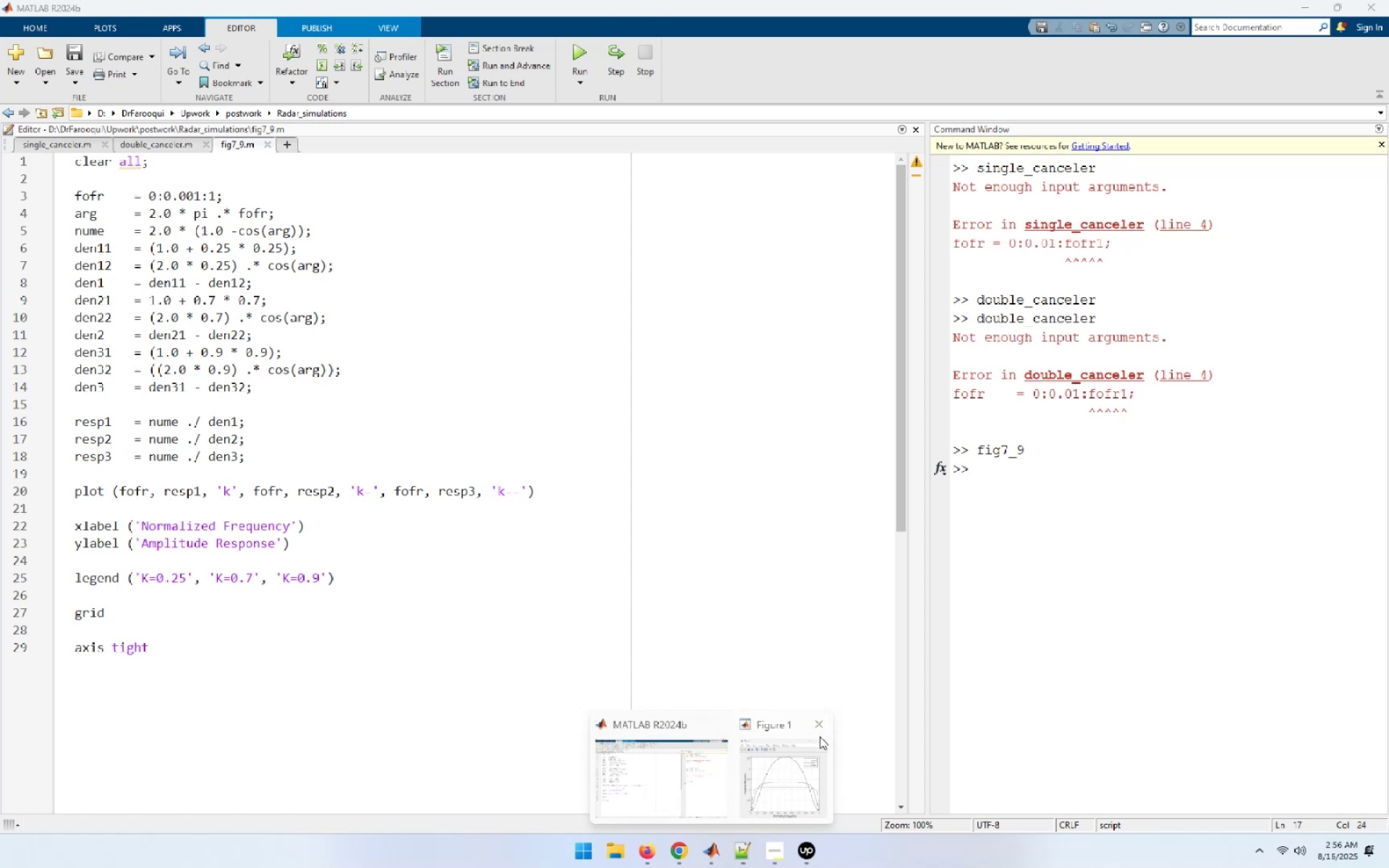 
left_click([824, 729])
 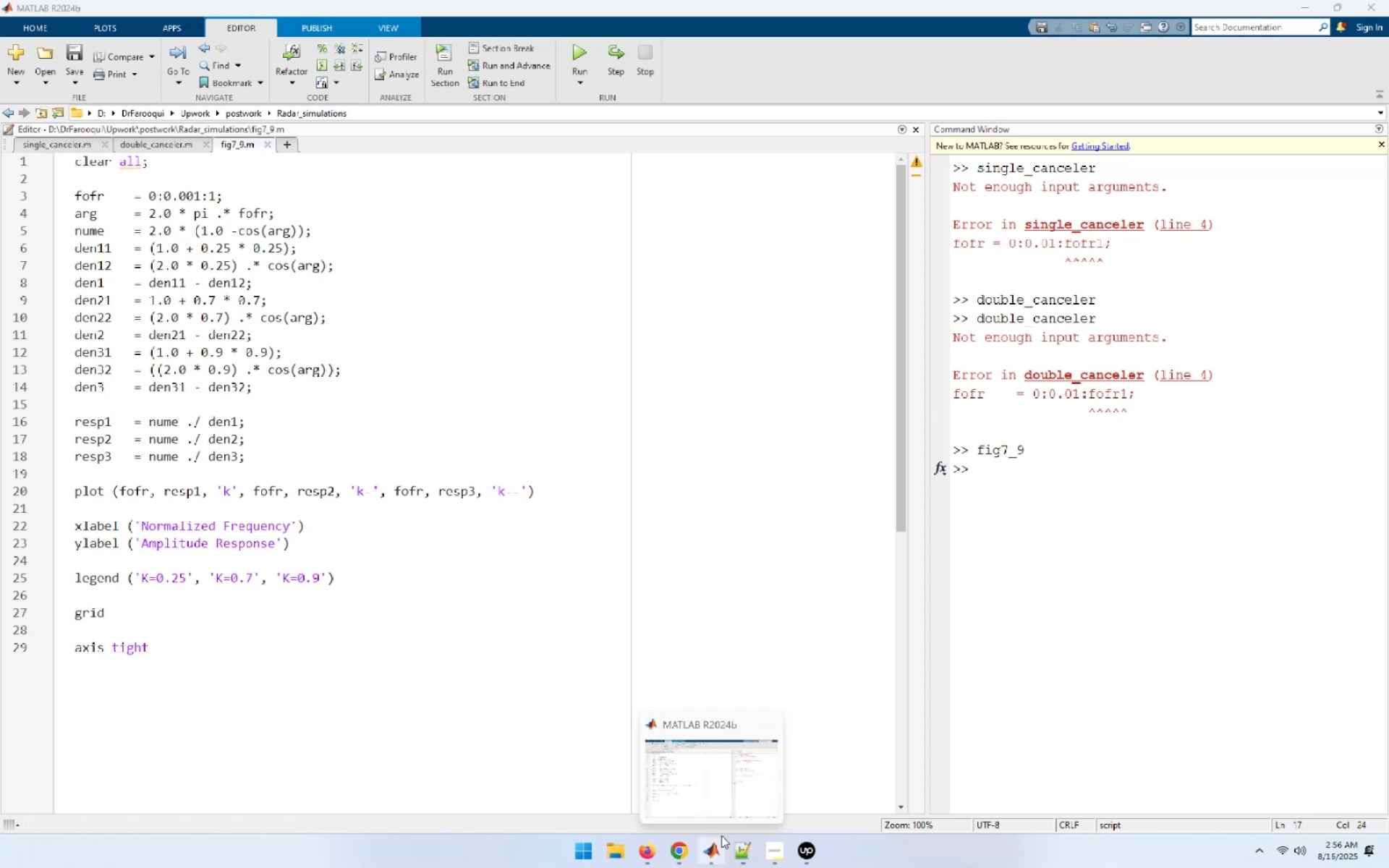 
left_click([619, 590])
 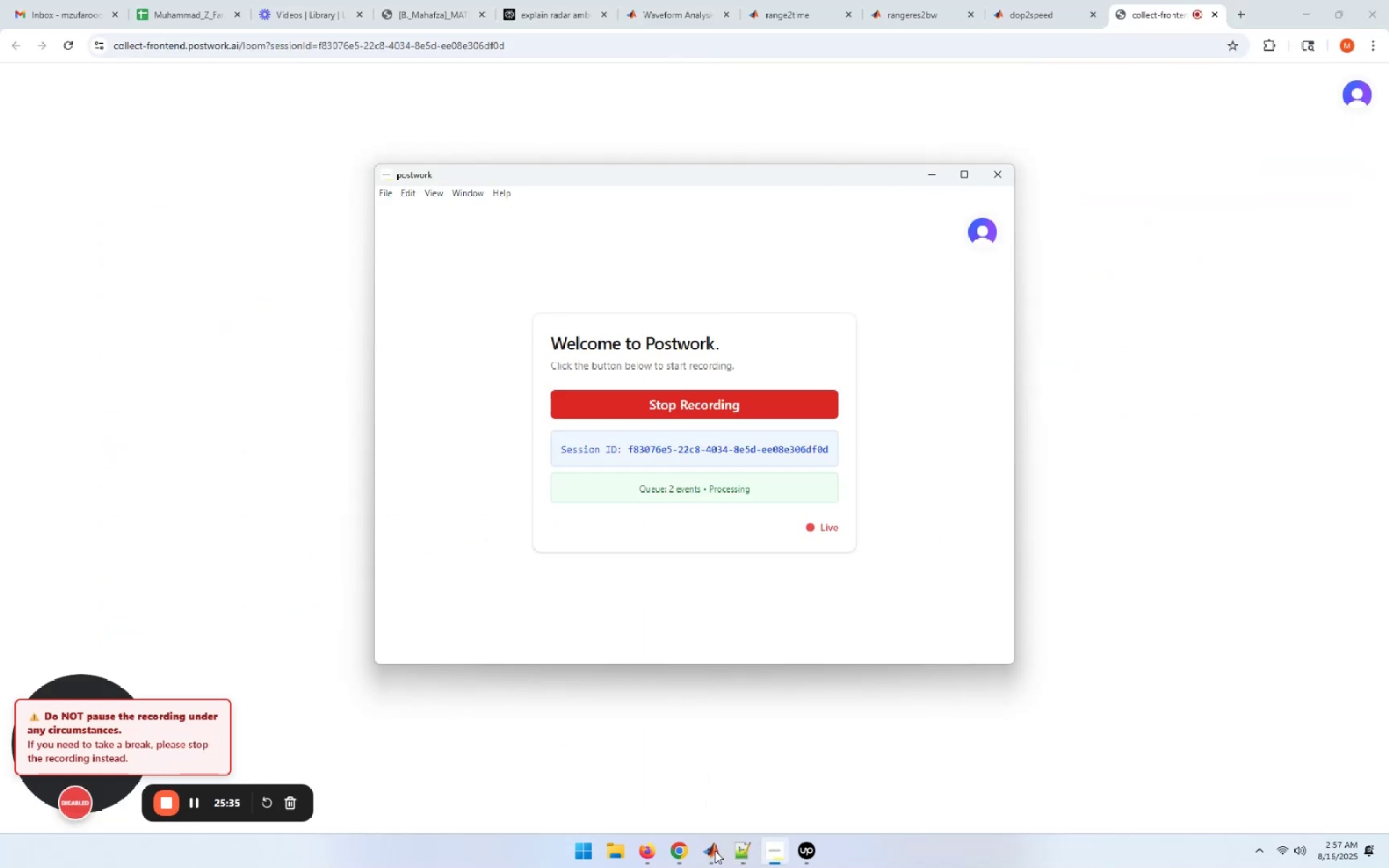 
left_click([715, 851])
 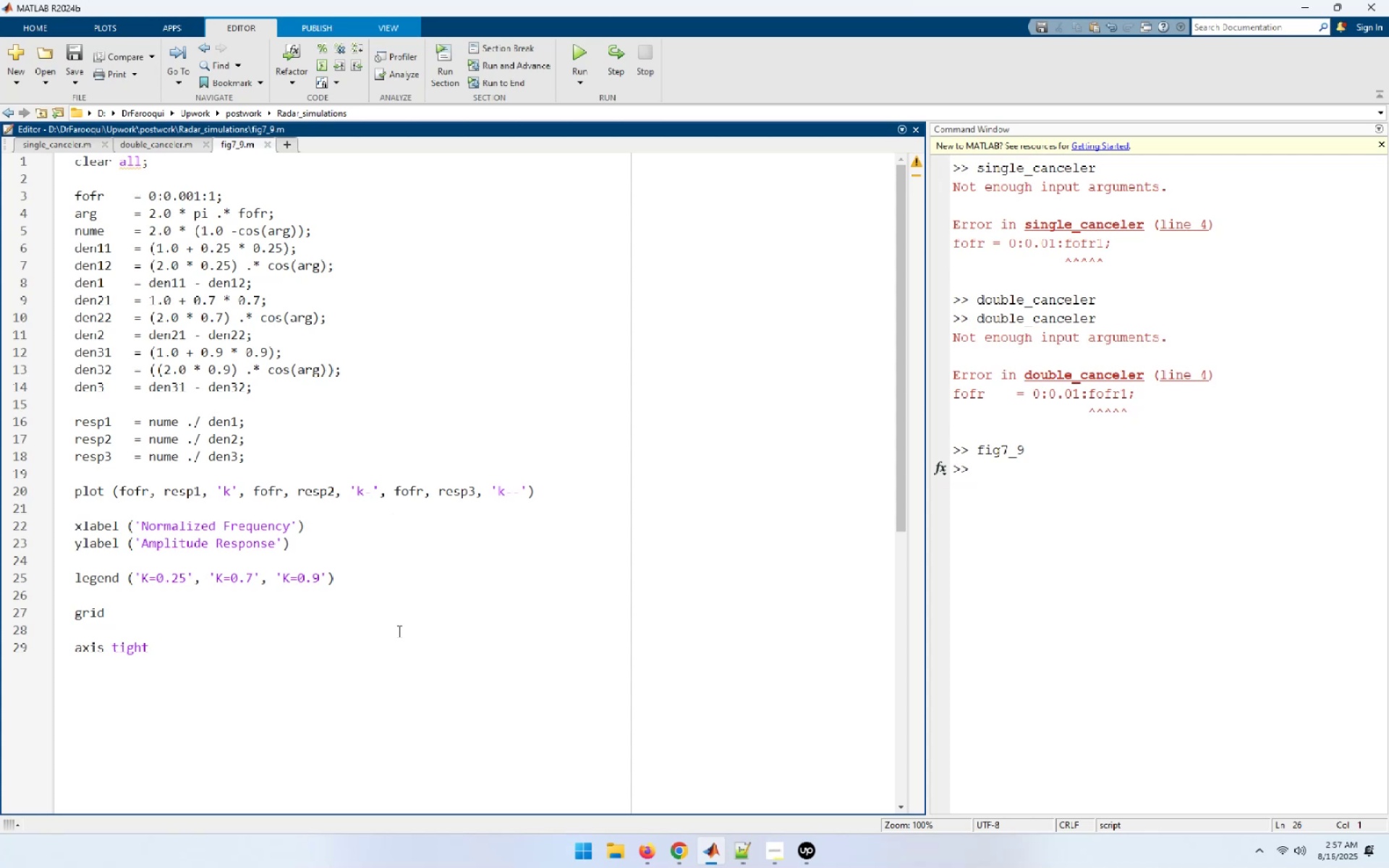 
wait(18.17)
 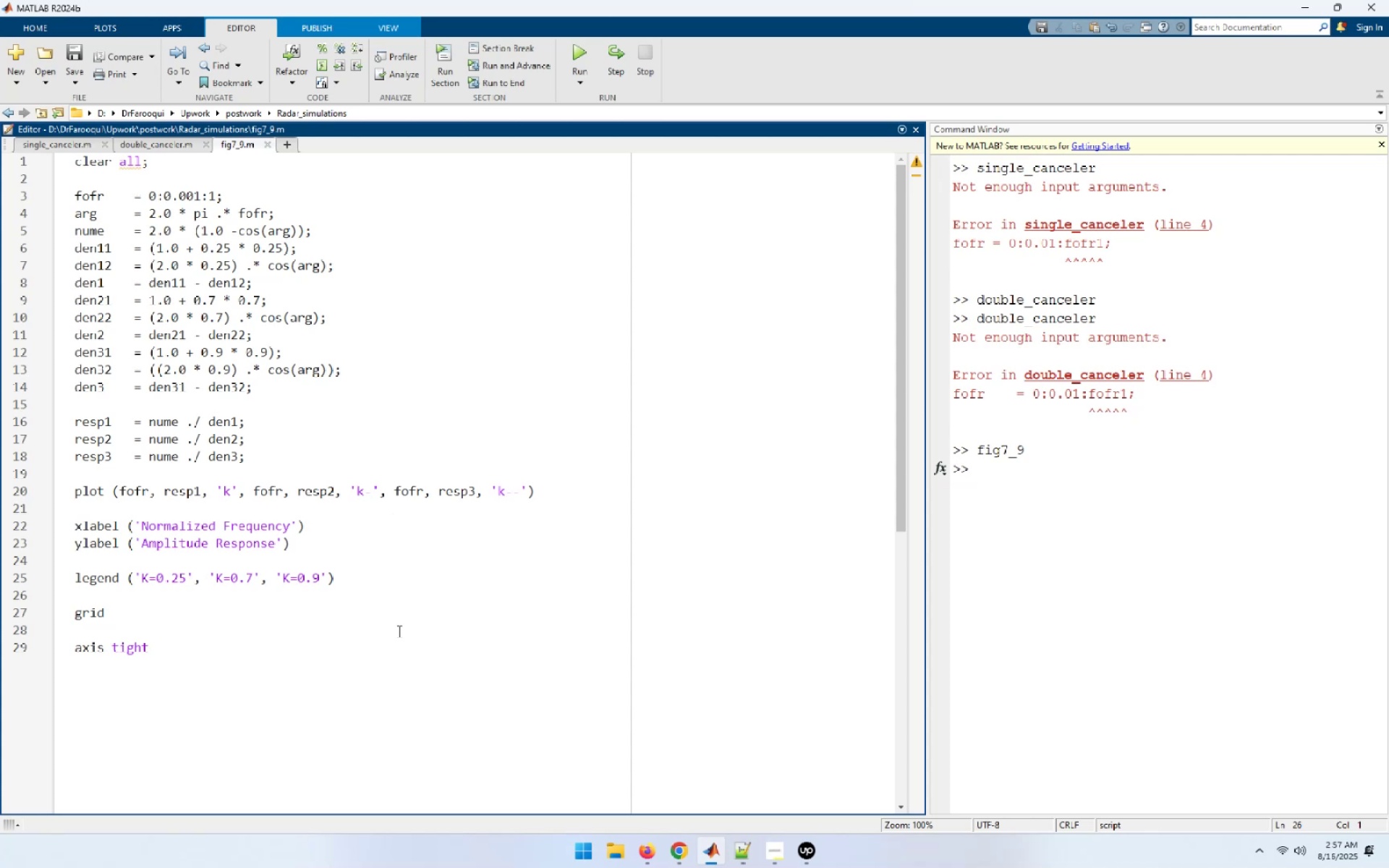 
left_click([645, 855])
 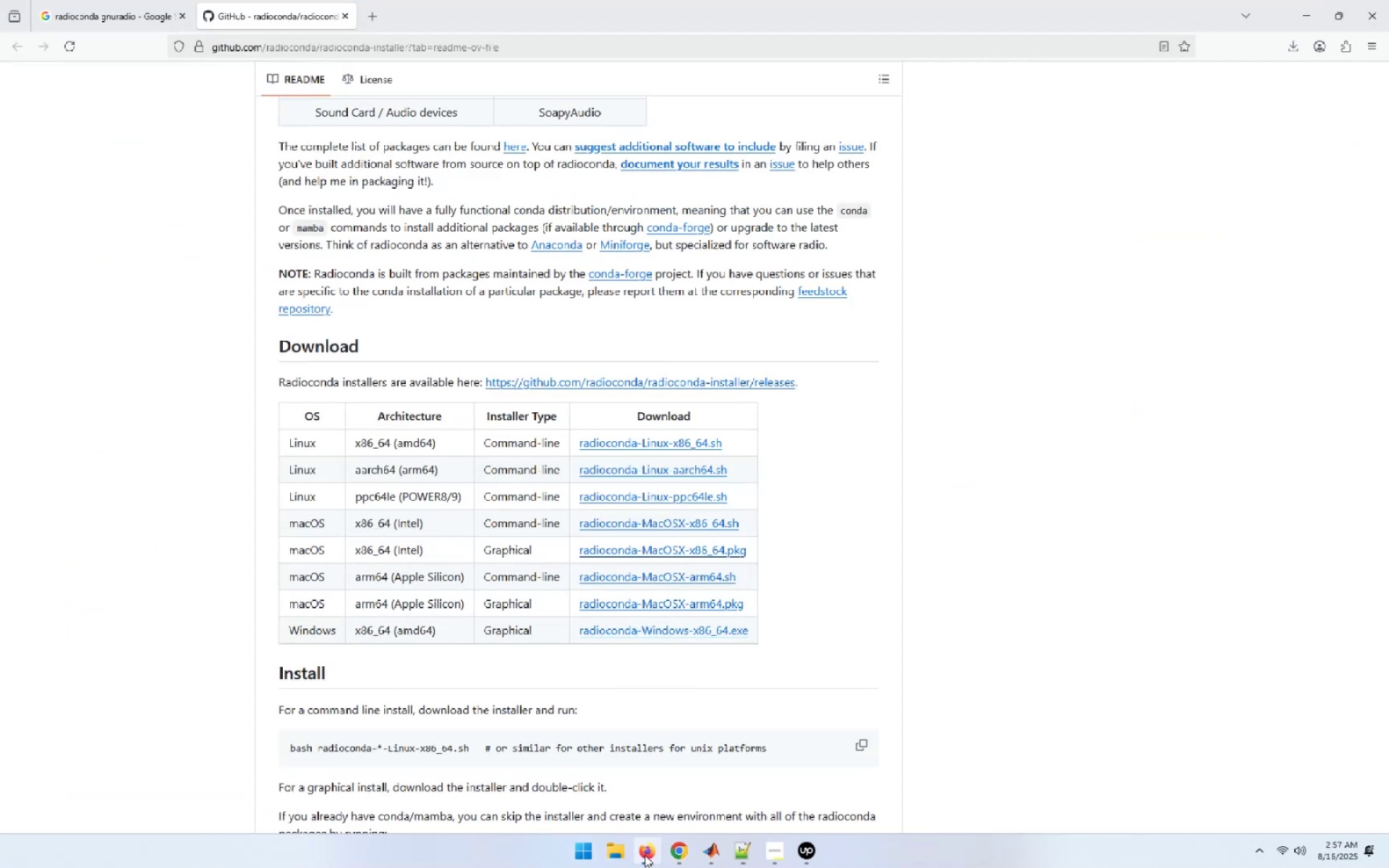 
left_click([645, 855])
 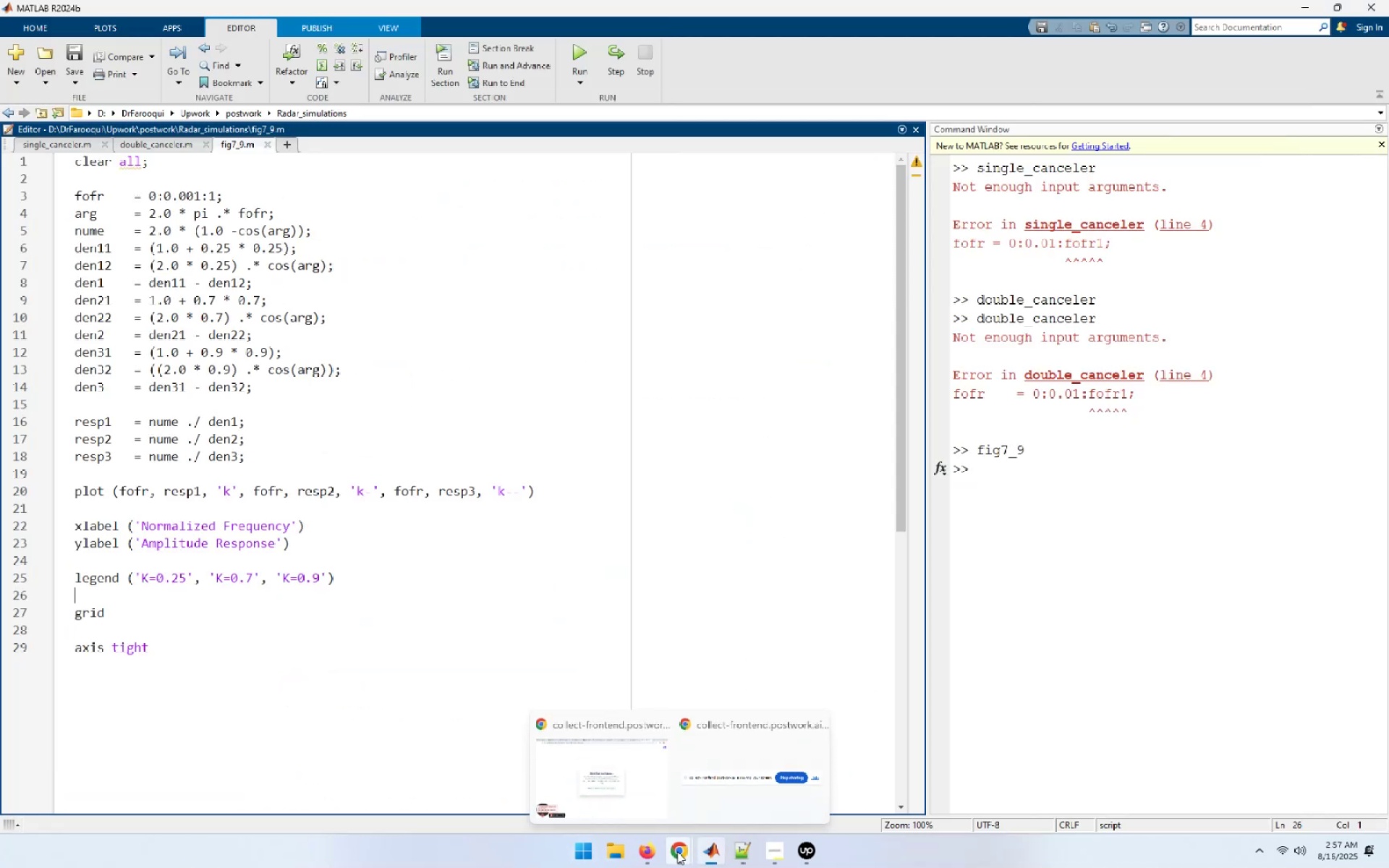 
left_click([631, 763])
 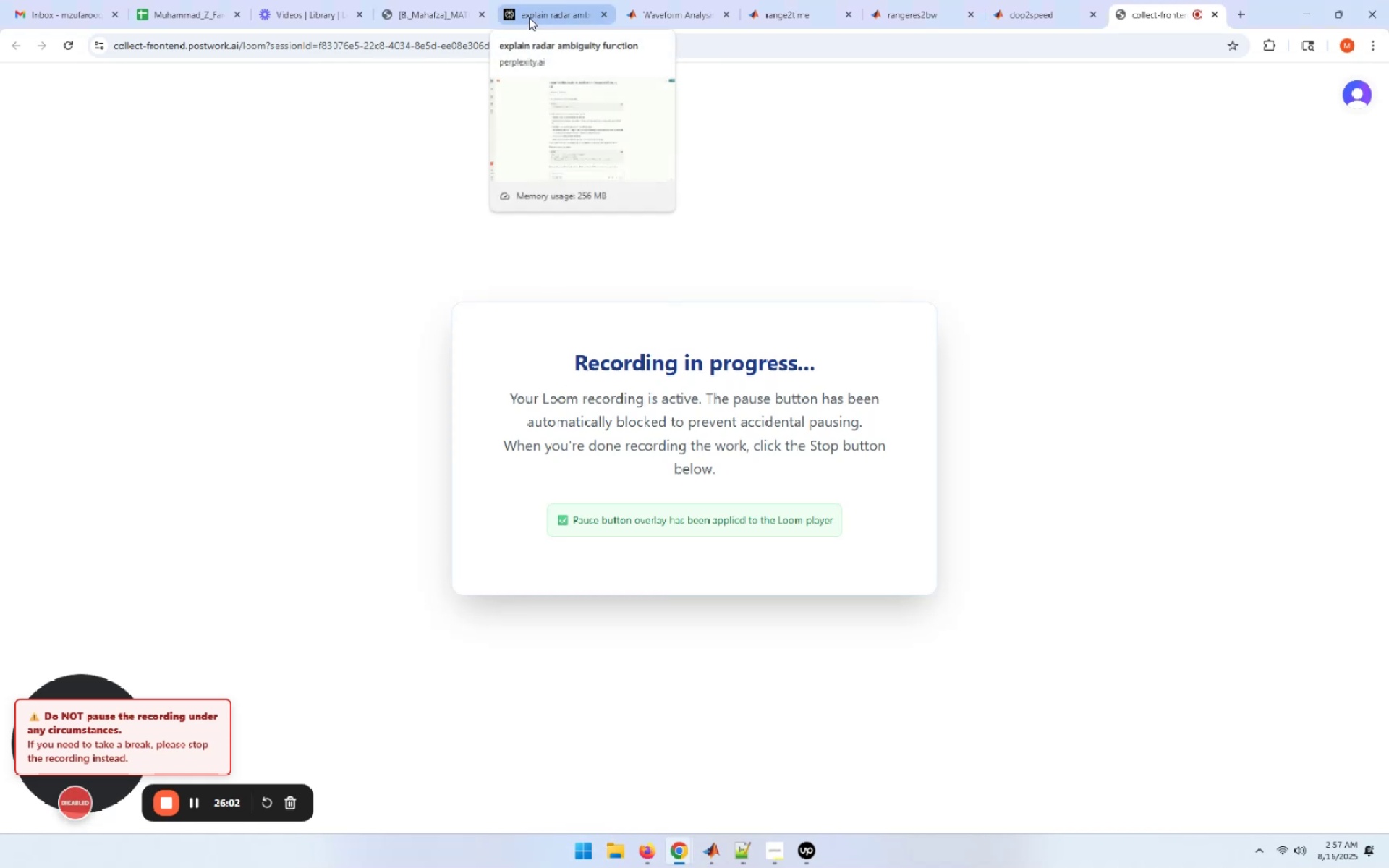 
left_click([535, 17])
 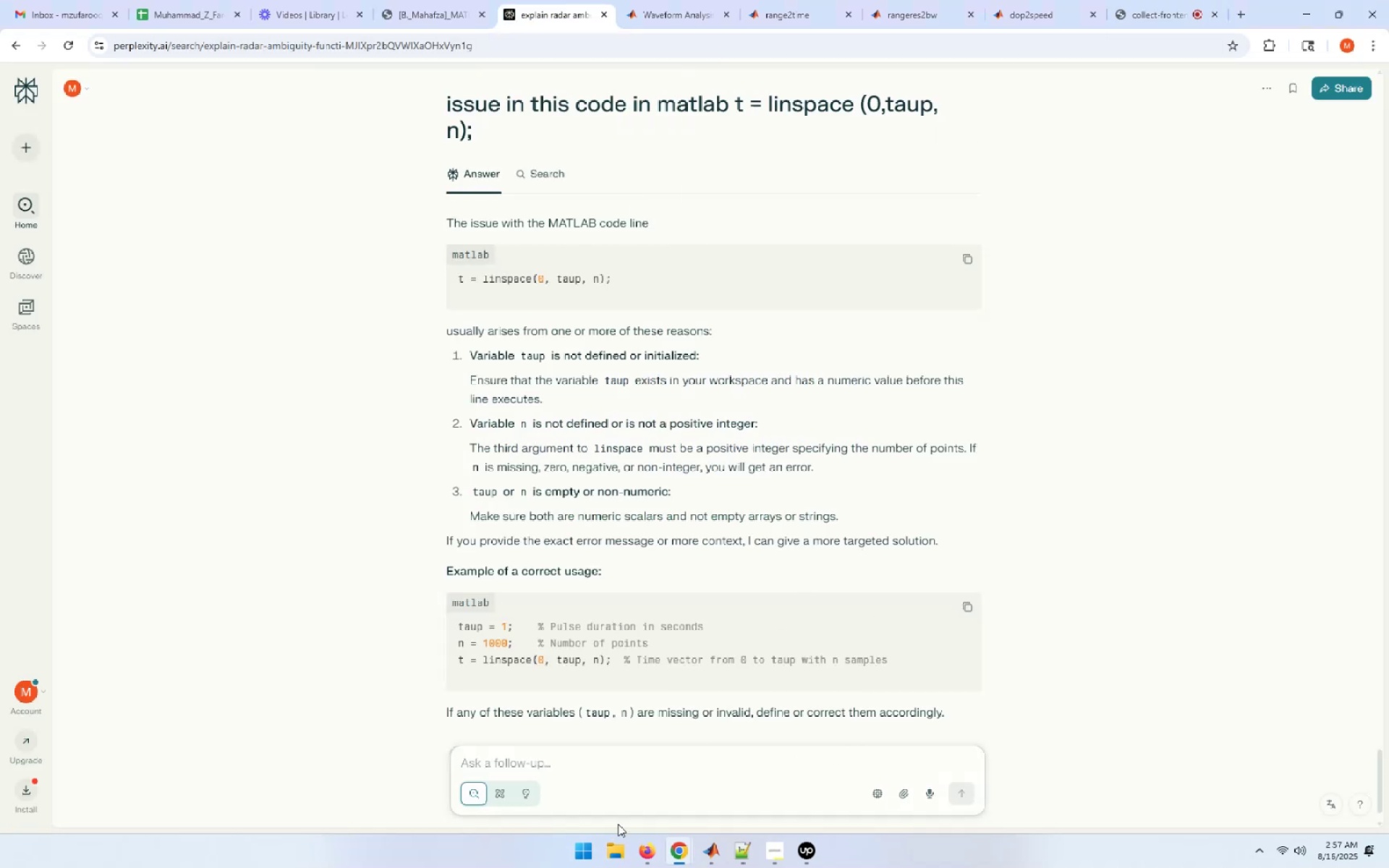 
left_click([507, 761])
 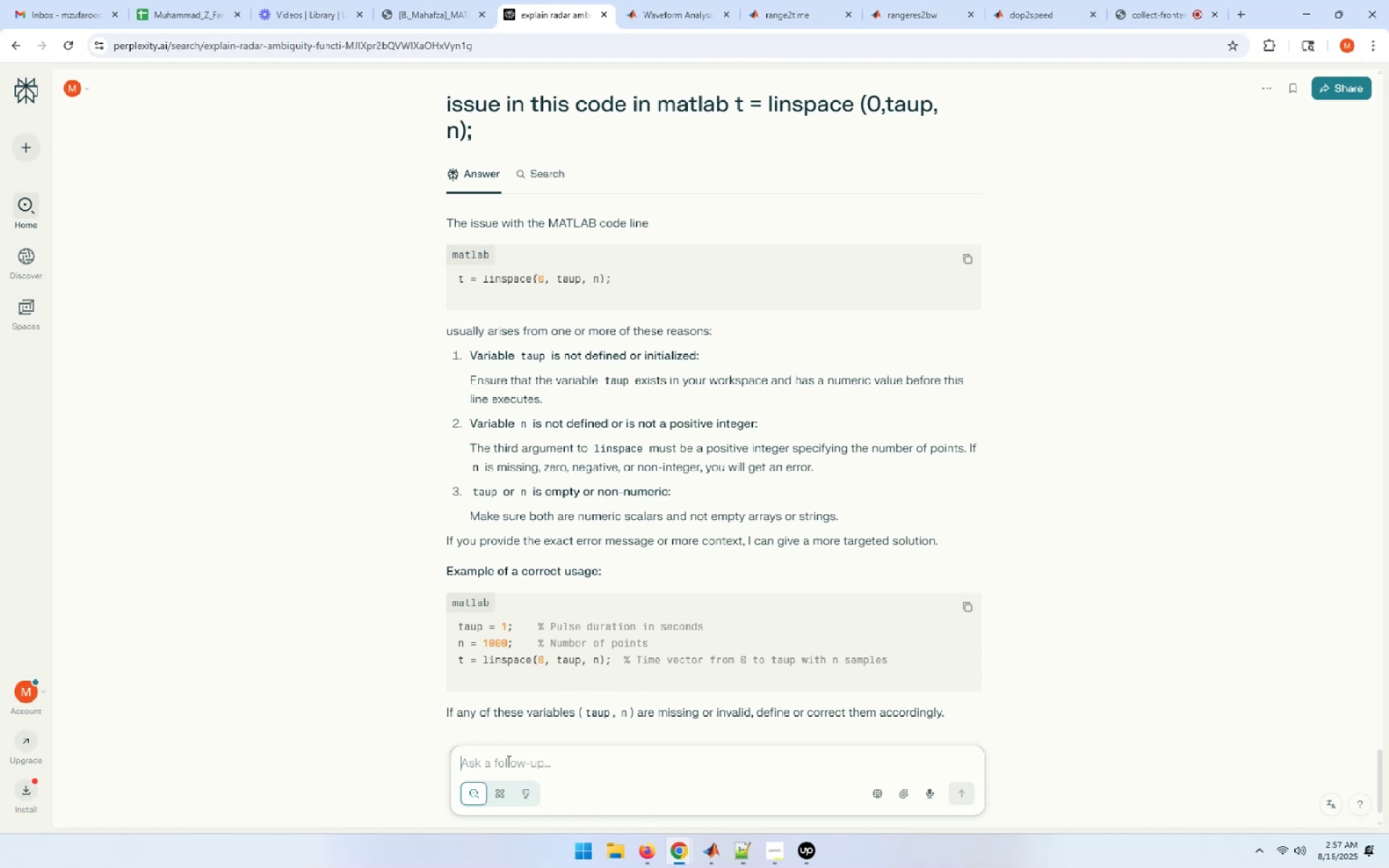 
type(explain normalizatuion)
key(Backspace)
key(Backspace)
key(Backspace)
key(Backspace)
type(iion fr)
 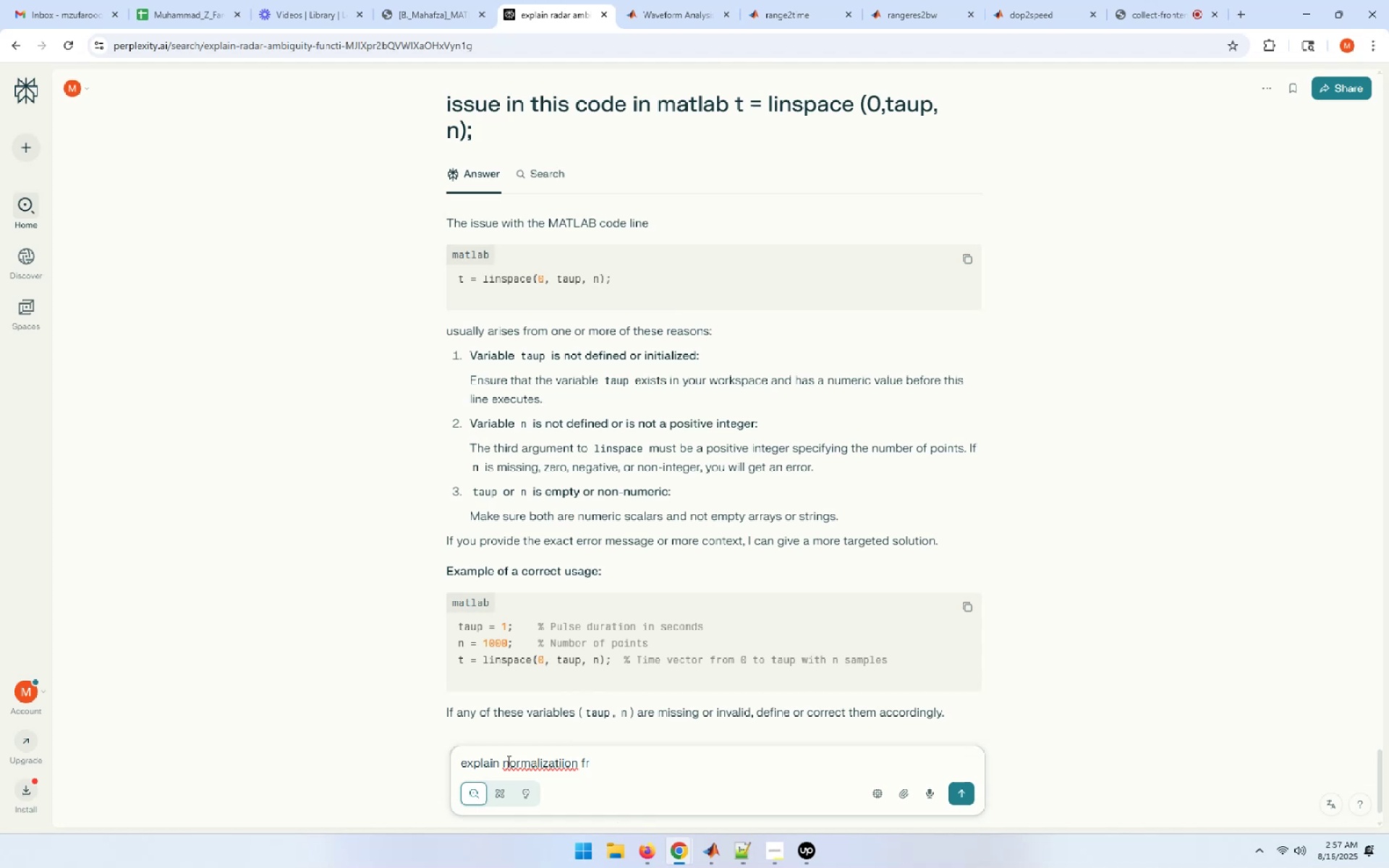 
key(Control+Backspace)
 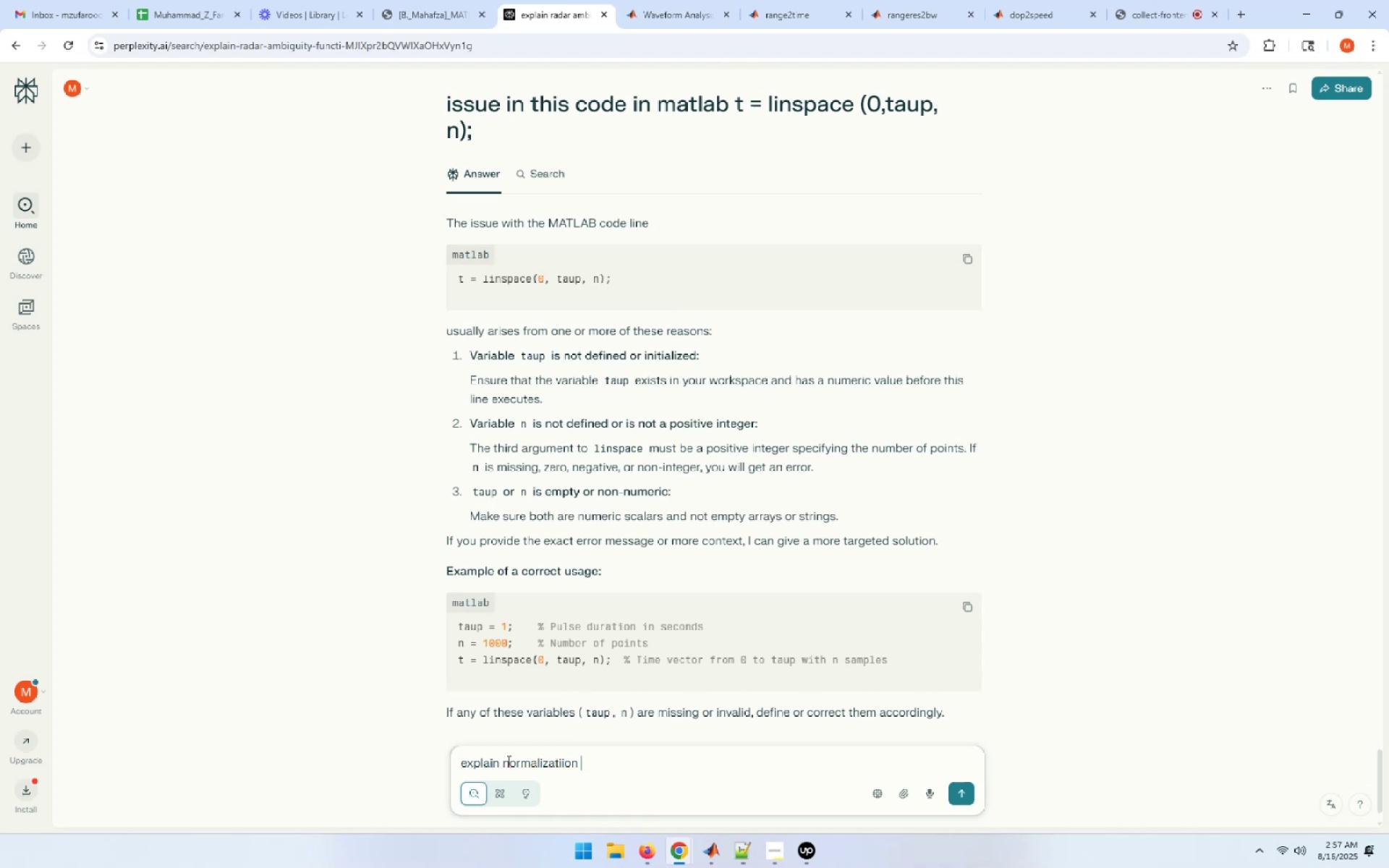 
key(Control+ControlLeft)
 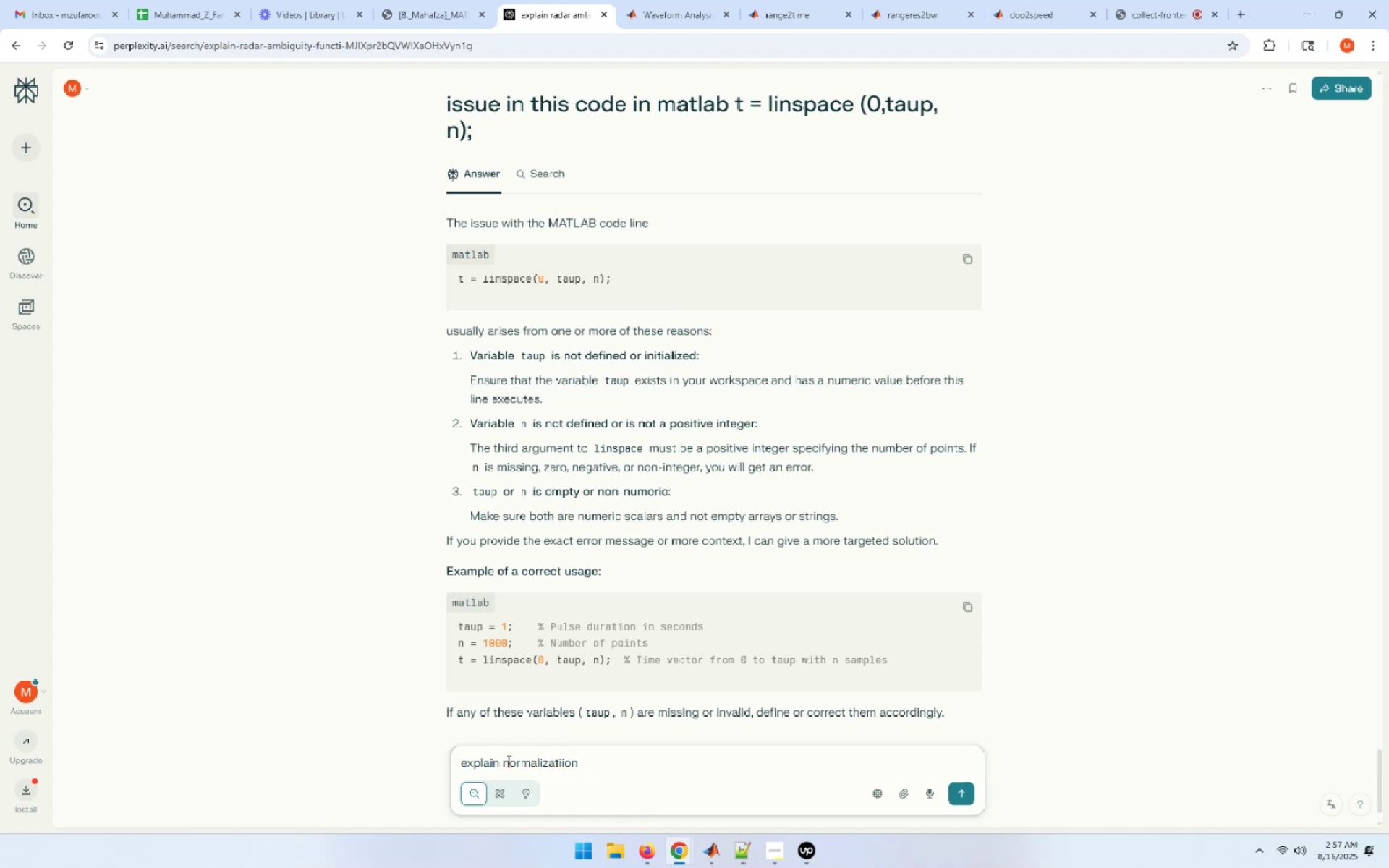 
key(Control+Backspace)
 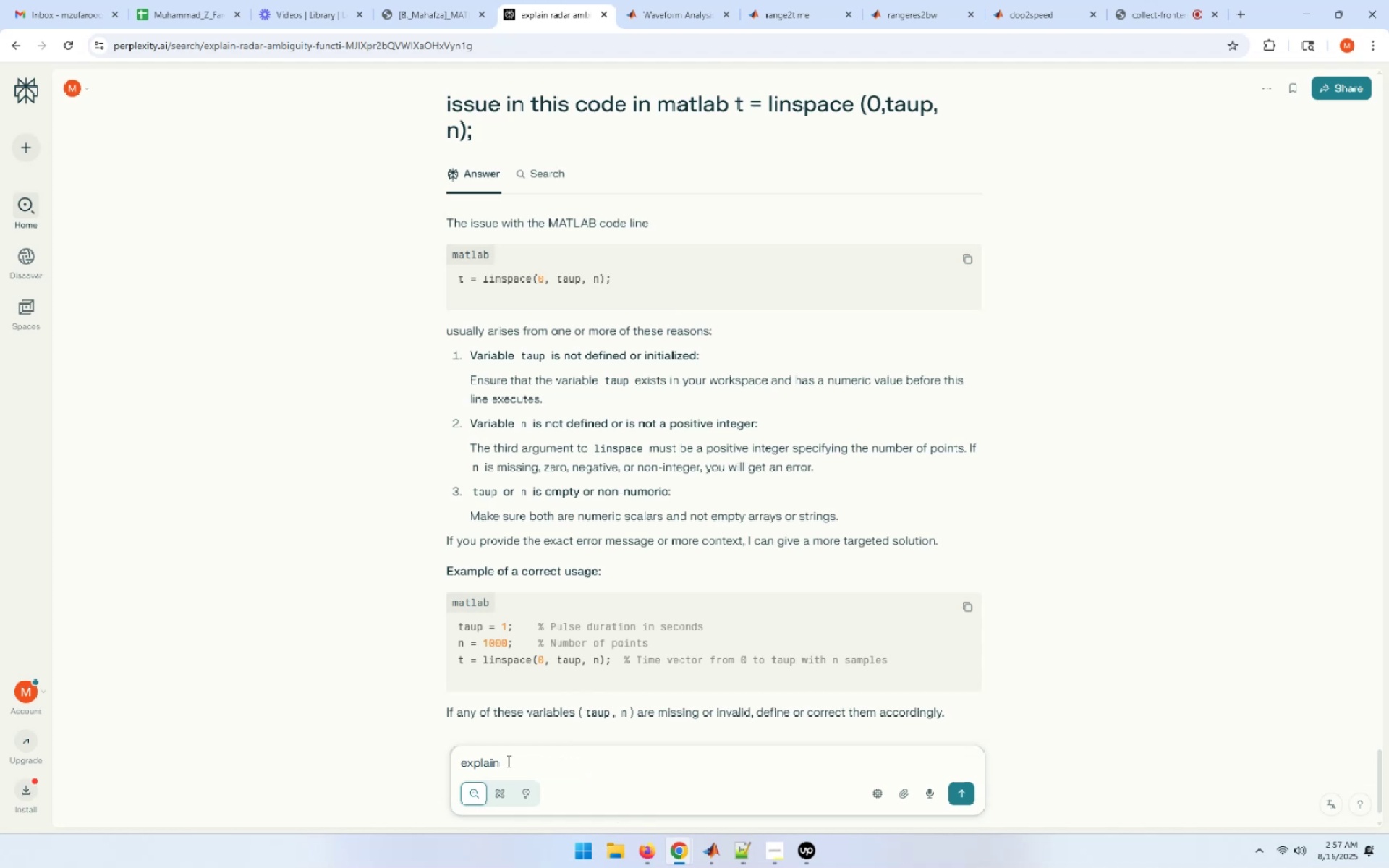 
type(normalization frequency )
 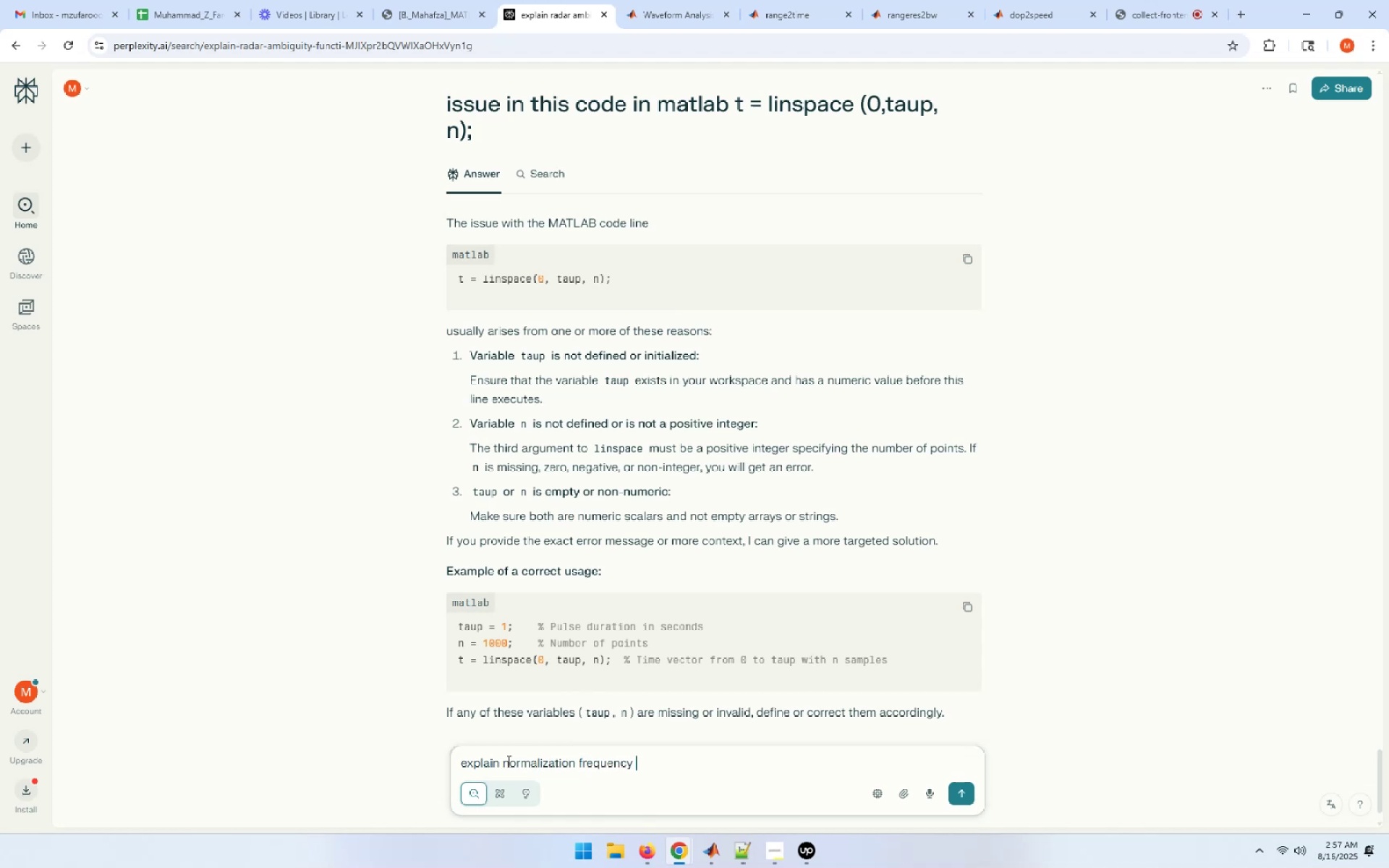 
type(in mt)
key(Backspace)
type(atlab fn)
key(Backspace)
type(unction)
 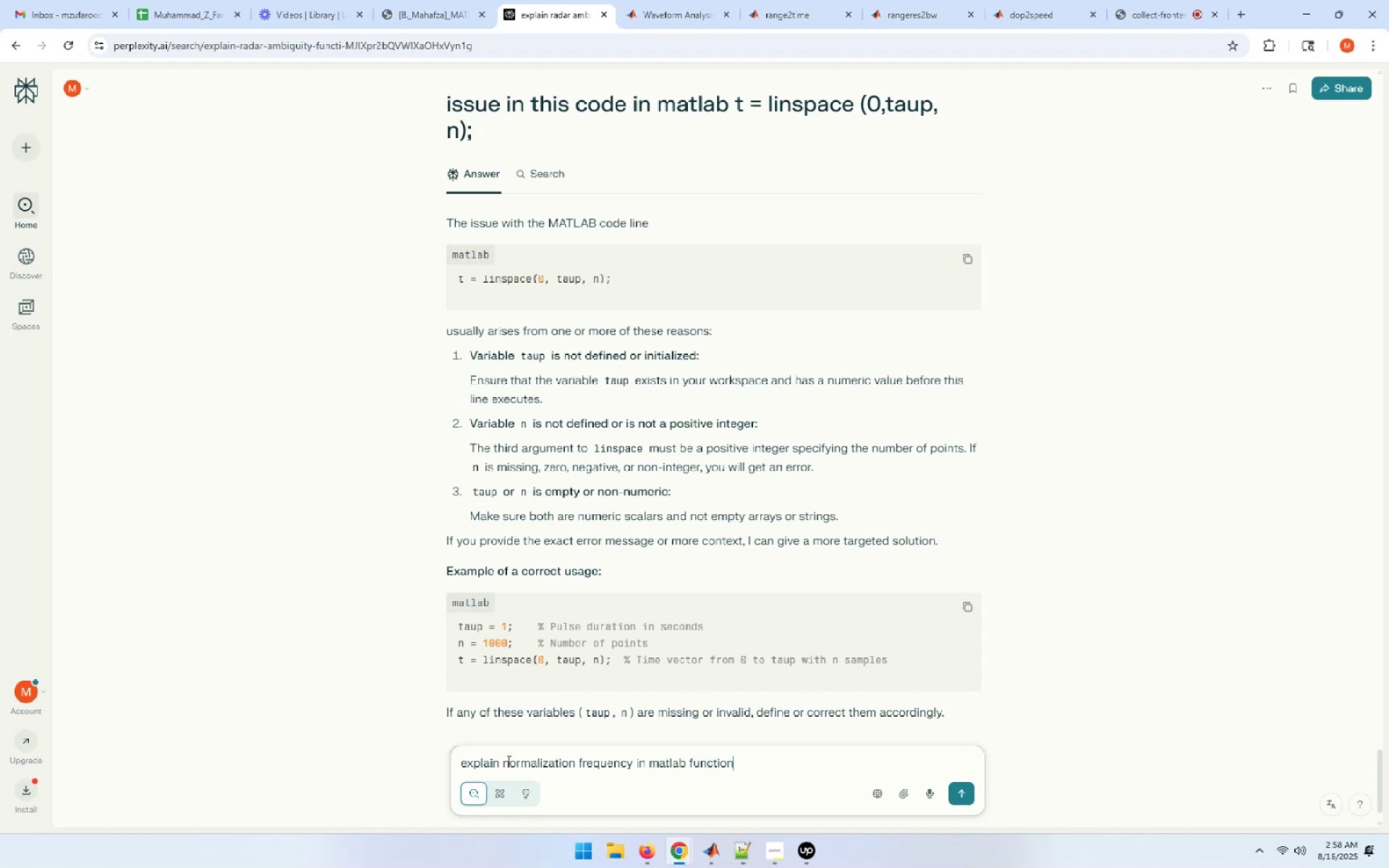 
key(Enter)
 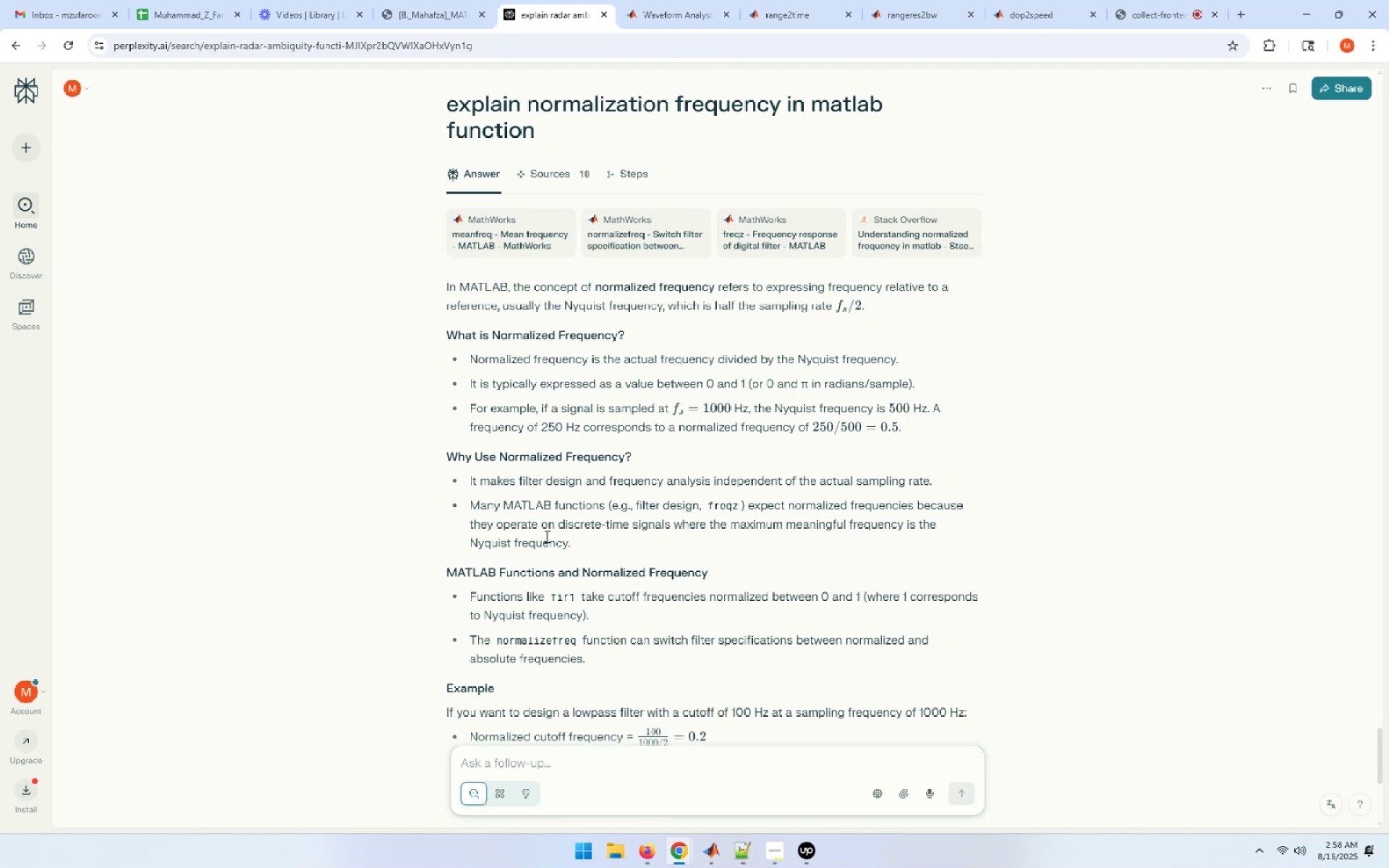 
wait(52.11)
 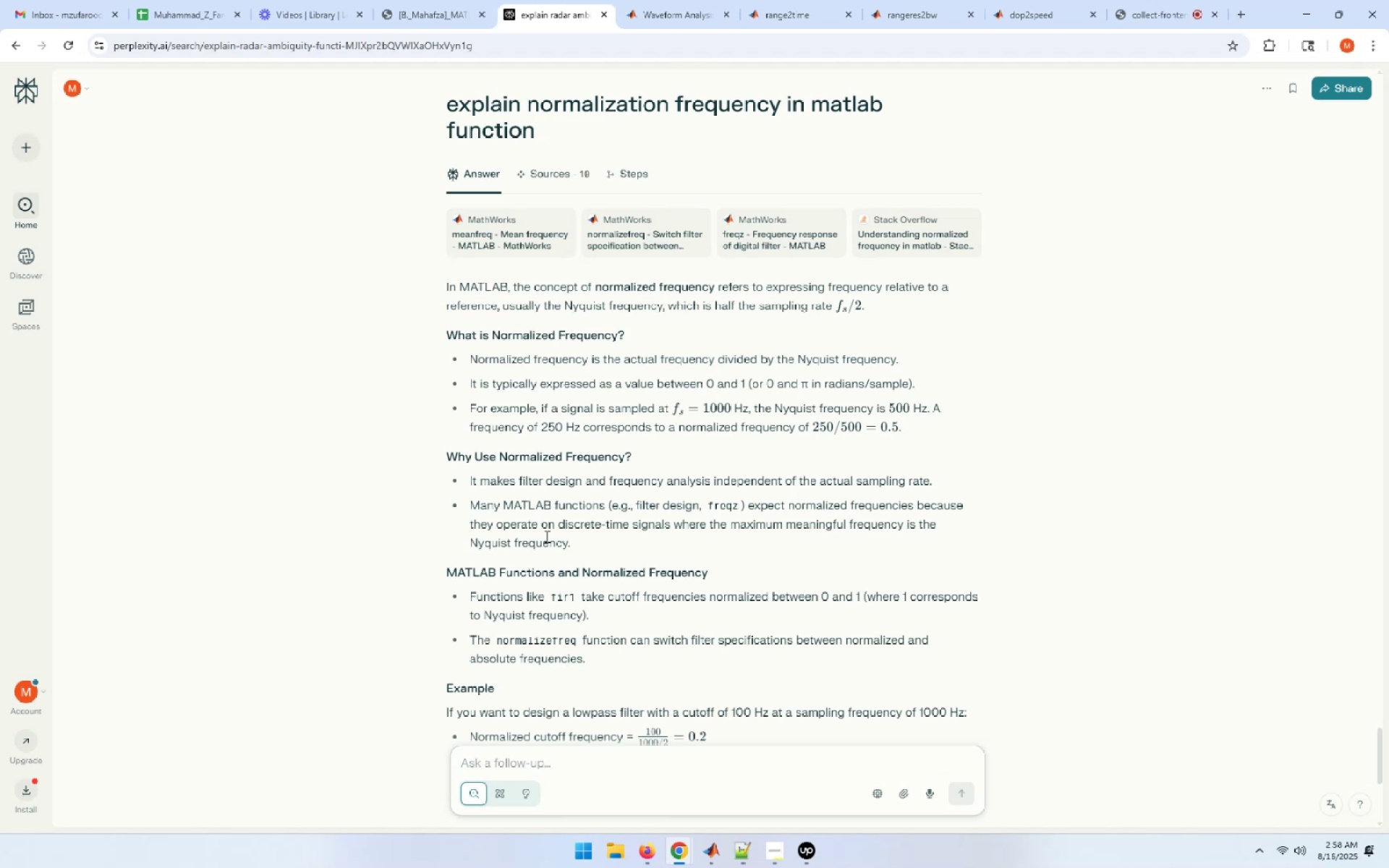 
scroll: coordinate [650, 615], scroll_direction: down, amount: 4.0
 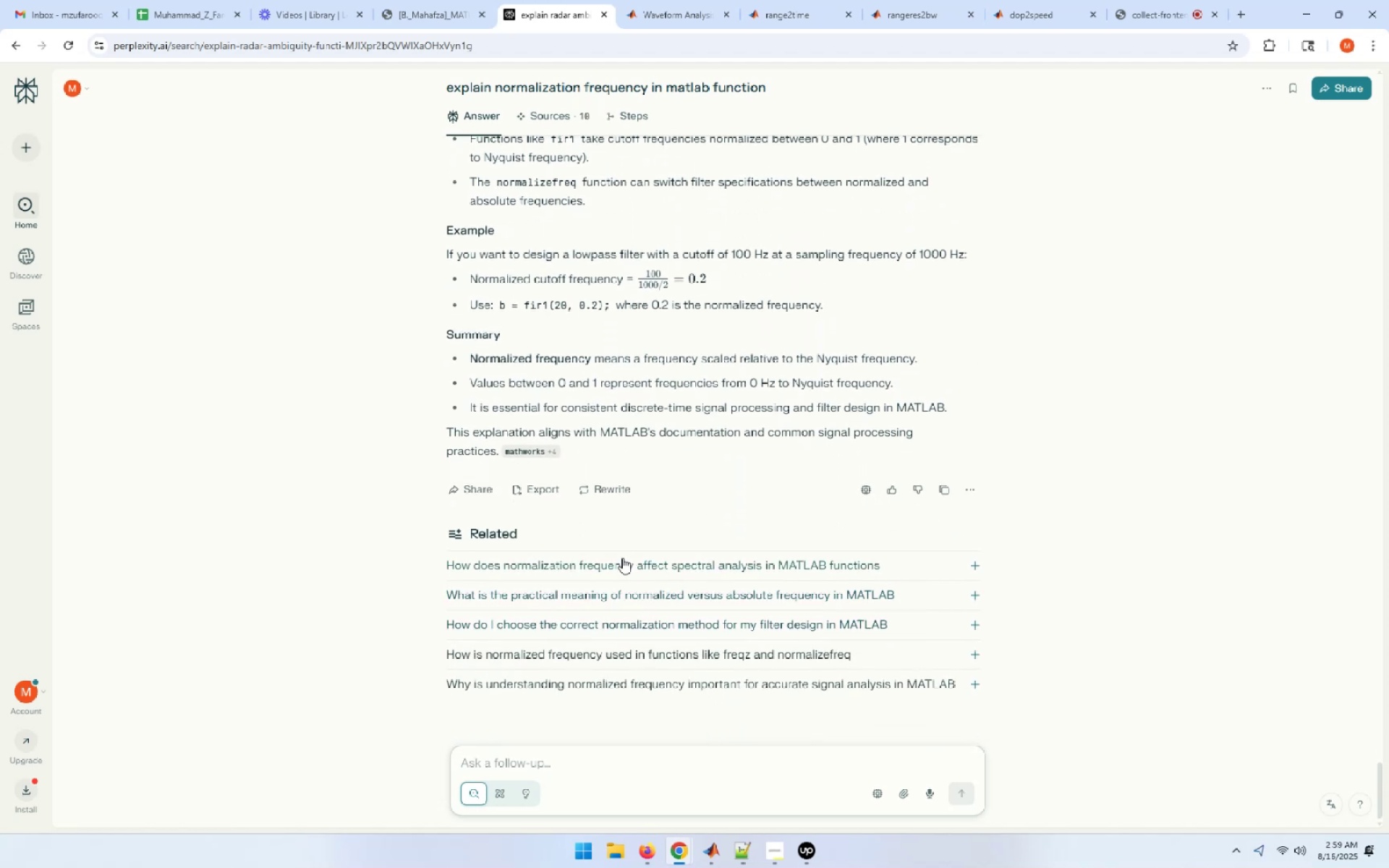 
scroll: coordinate [618, 552], scroll_direction: up, amount: 1.0
 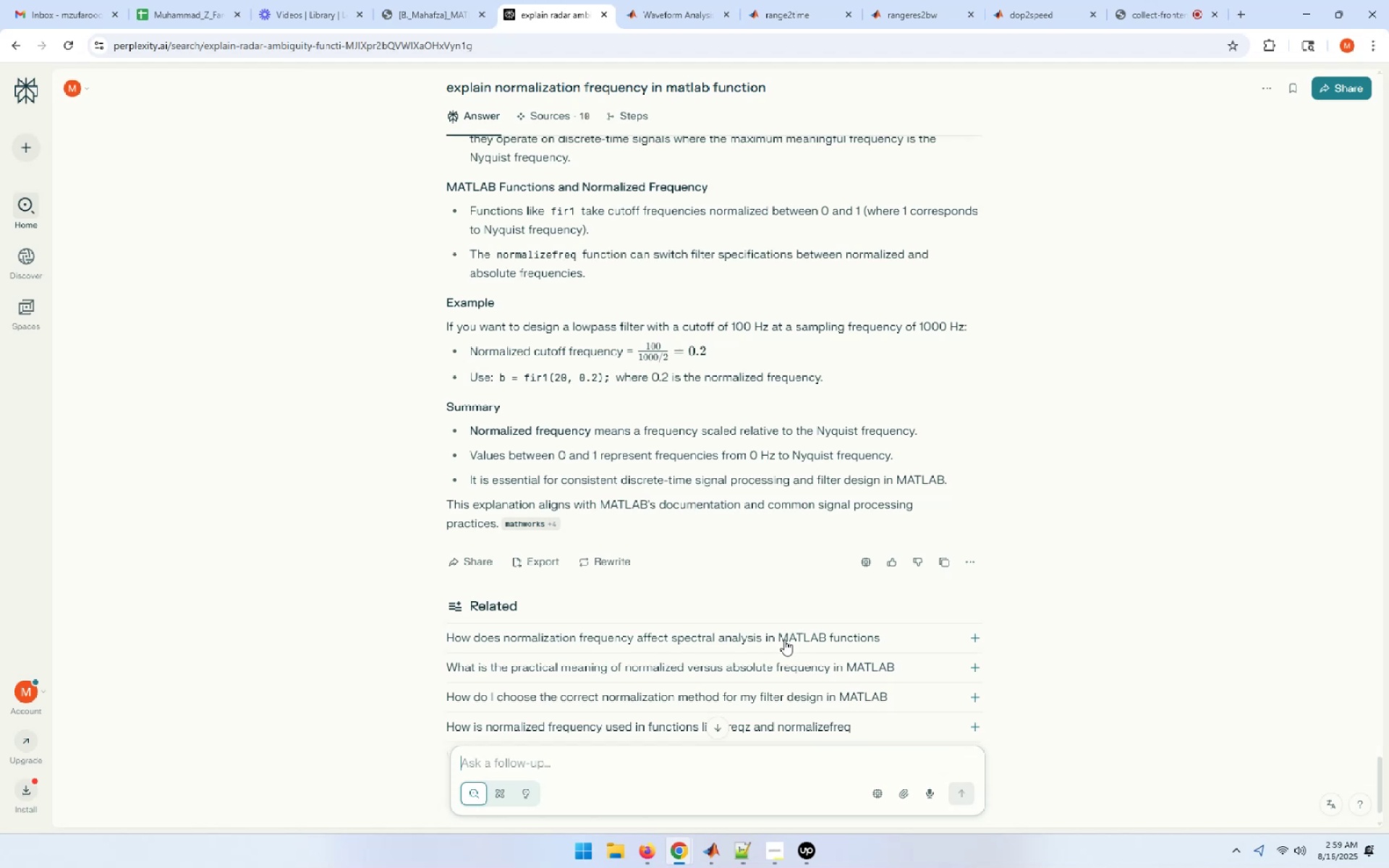 
left_click([715, 846])
 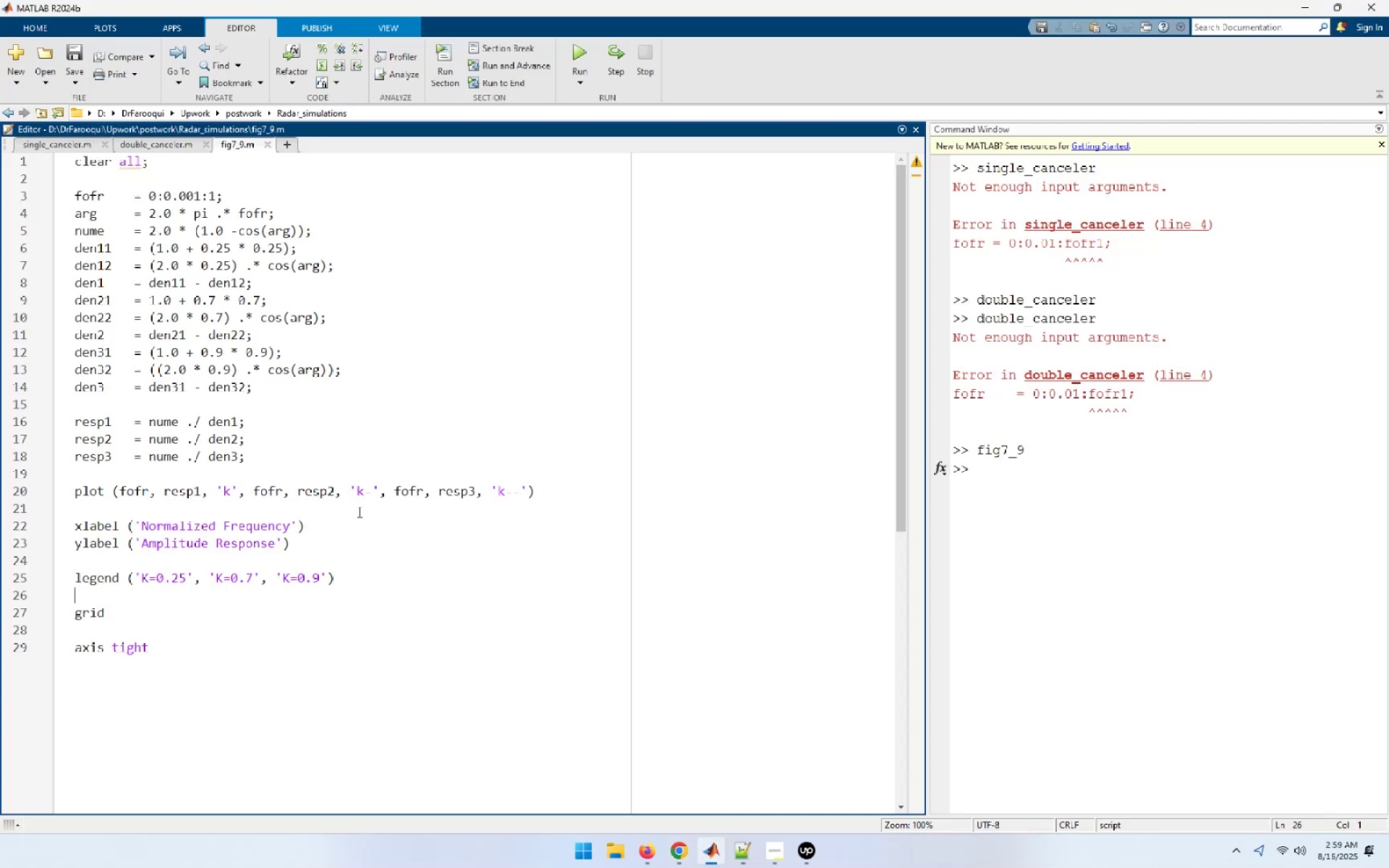 
wait(7.29)
 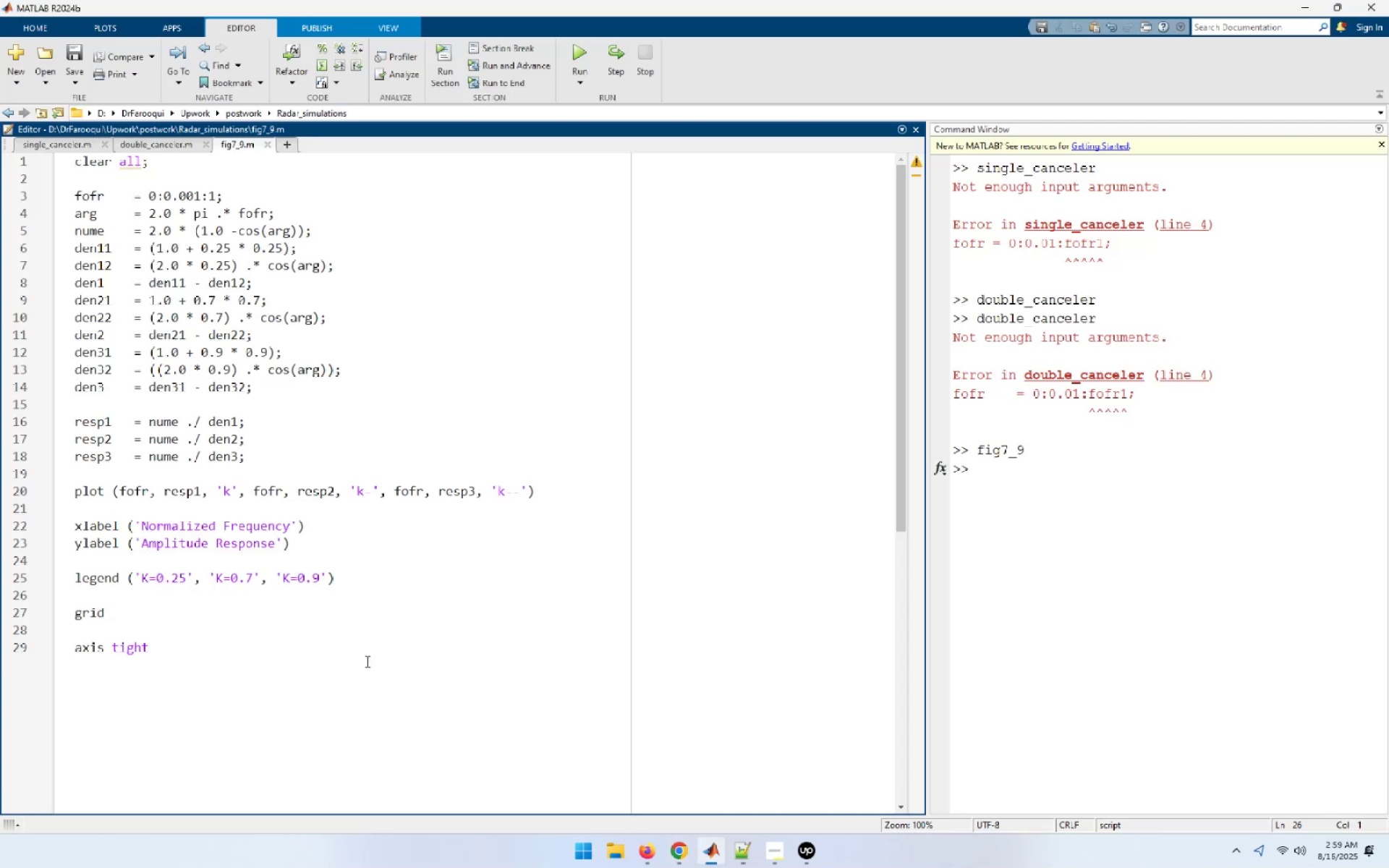 
scroll: coordinate [358, 492], scroll_direction: up, amount: 5.0
 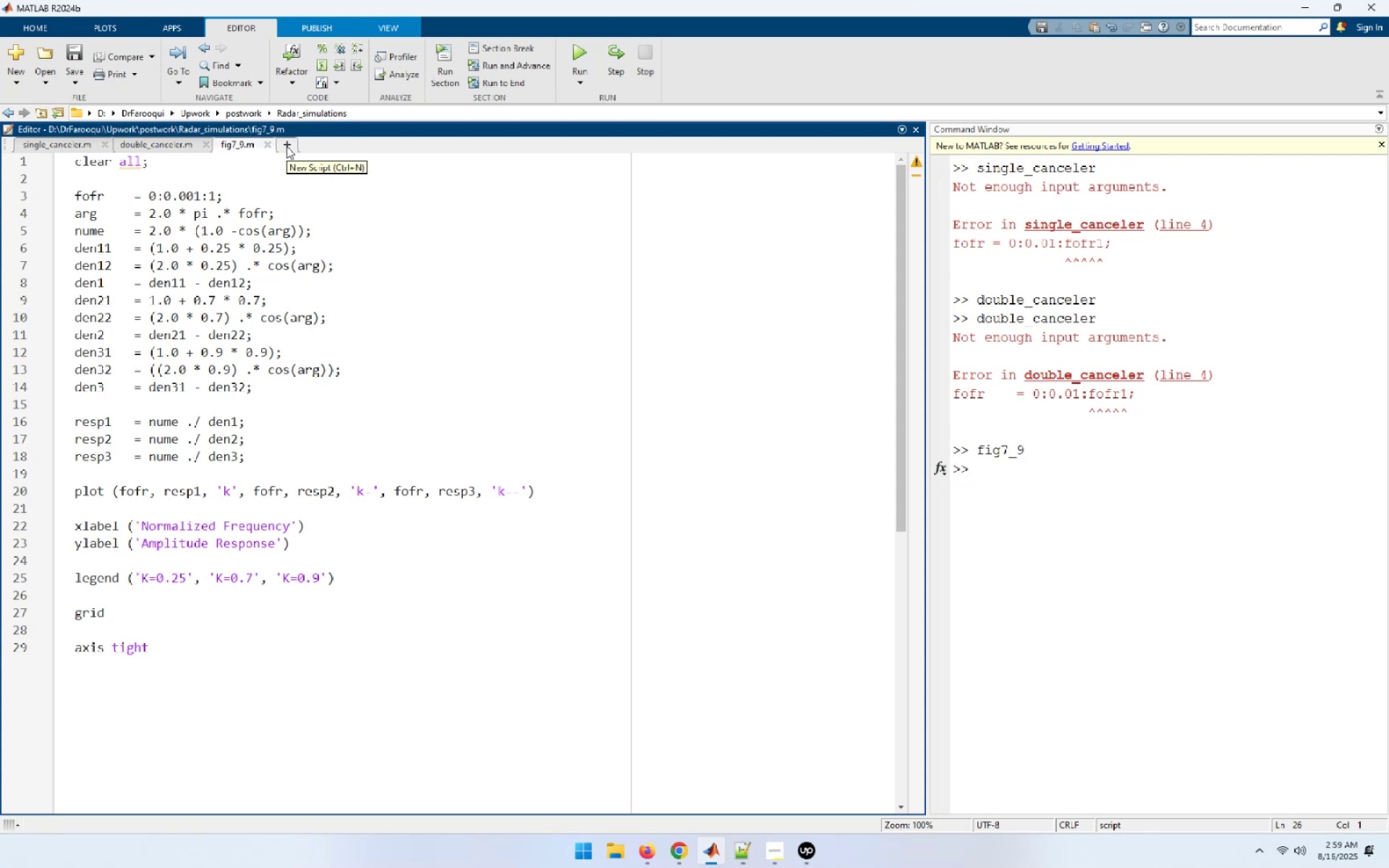 
left_click([286, 146])
 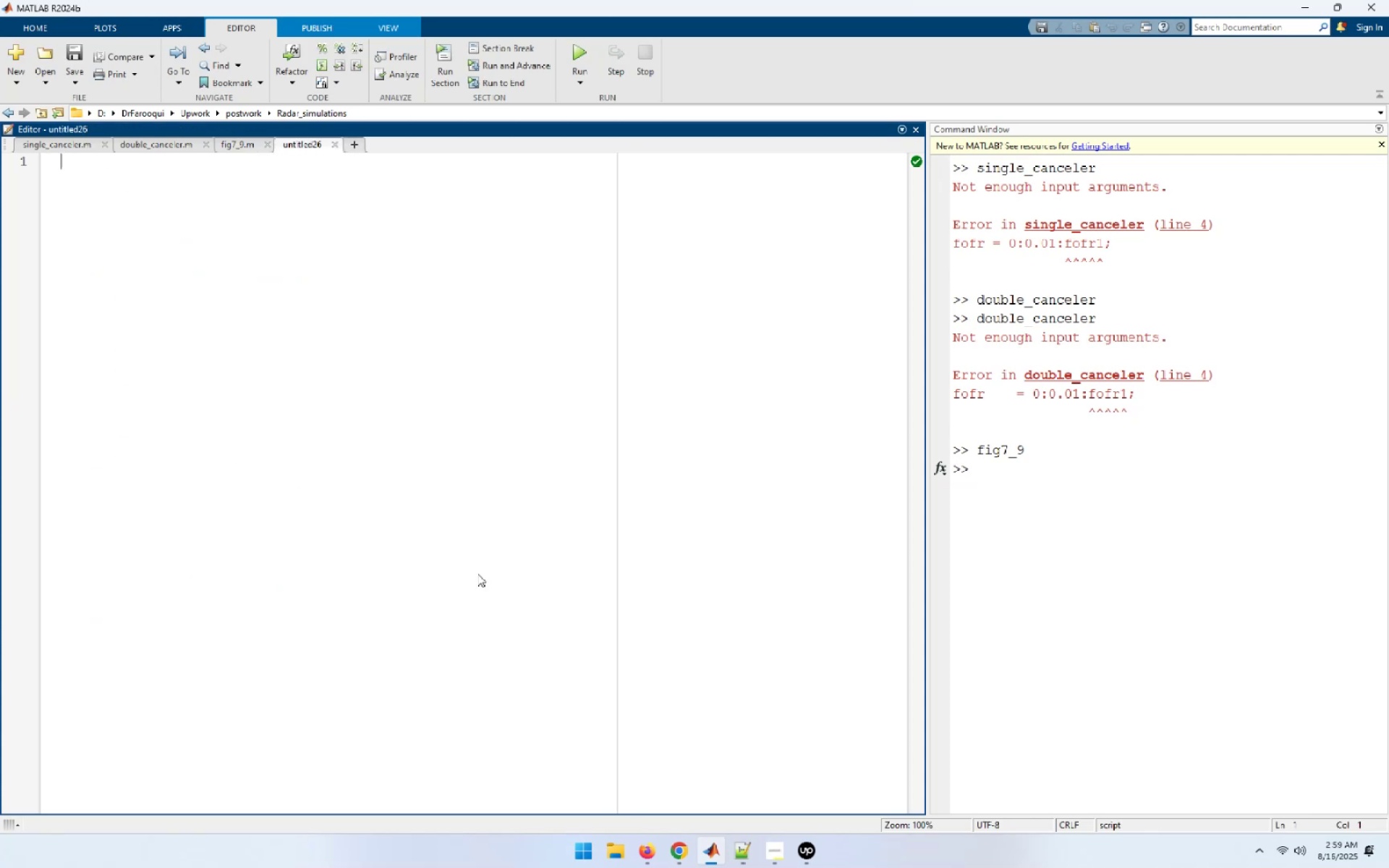 
wait(8.0)
 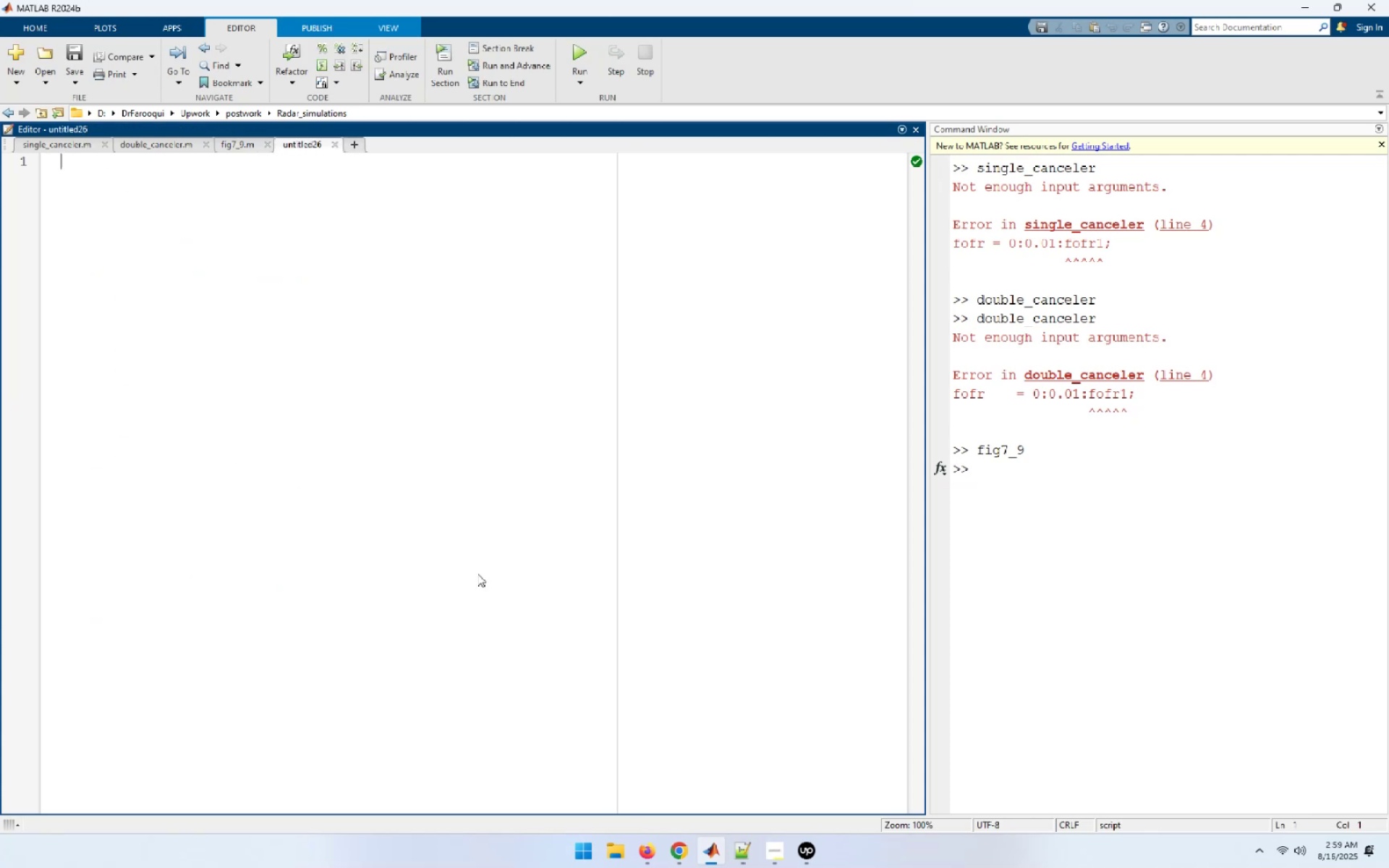 
key(Control+S)
 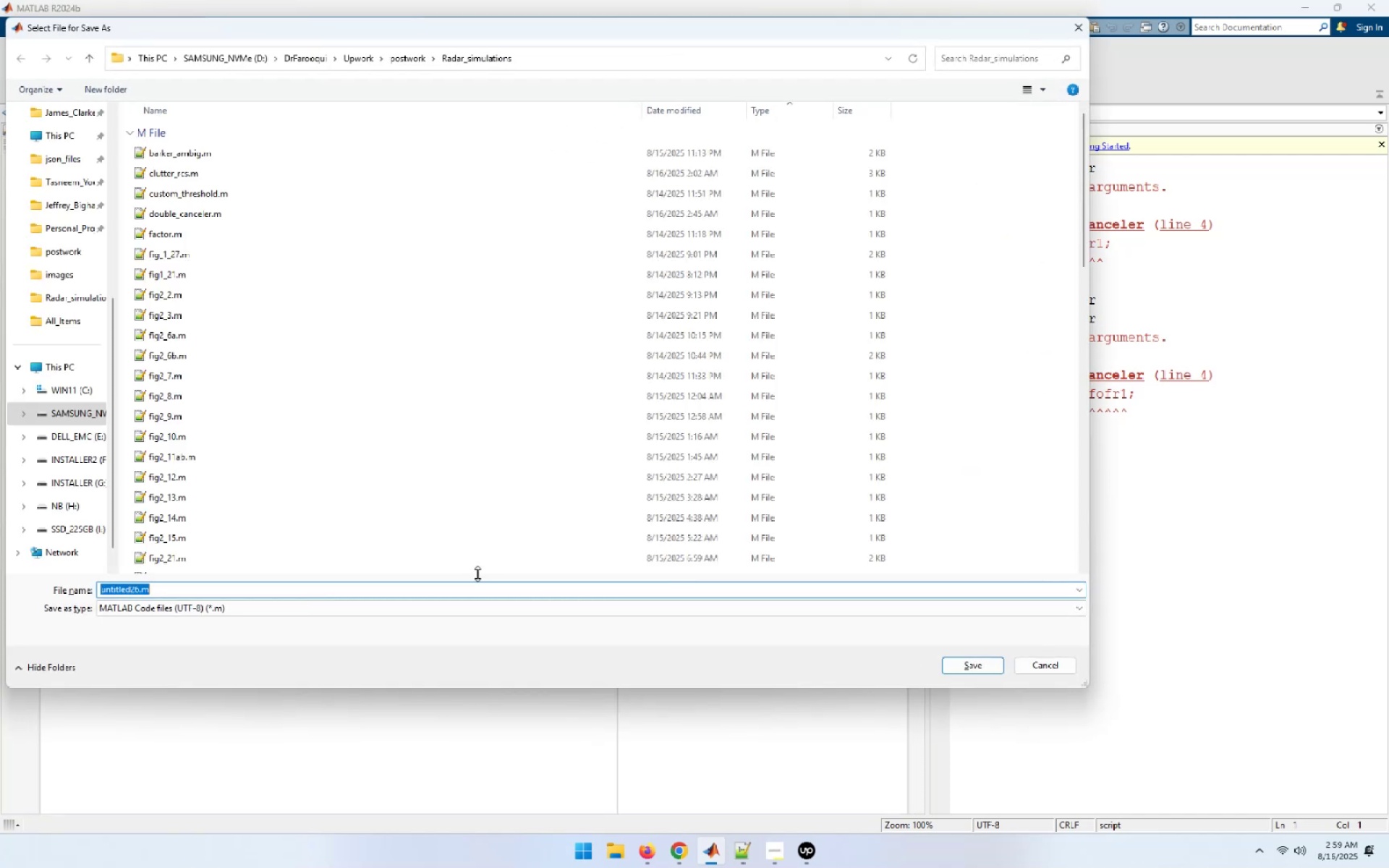 
key(Shift+ArrowLeft)
 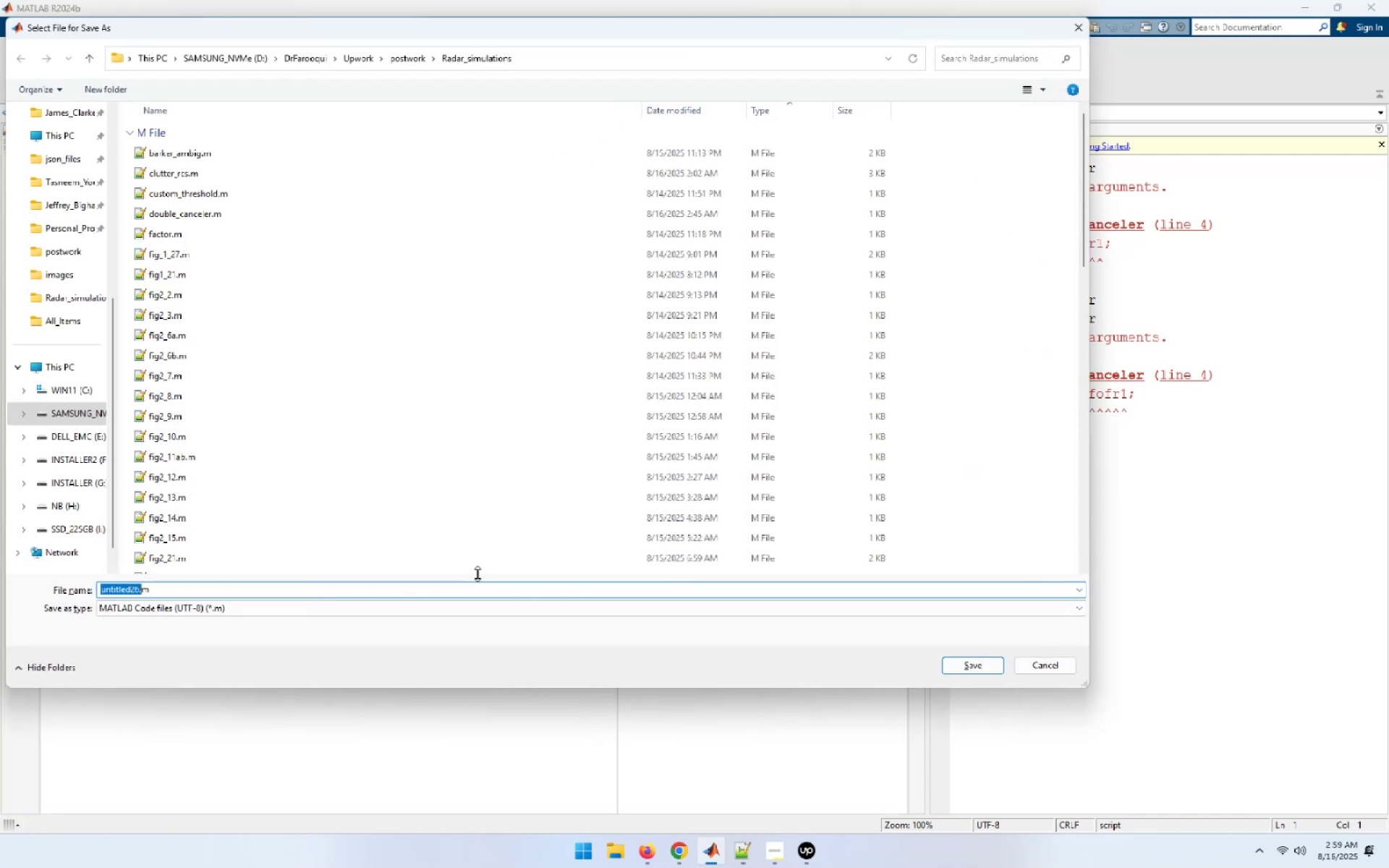 
key(Shift+ArrowLeft)
 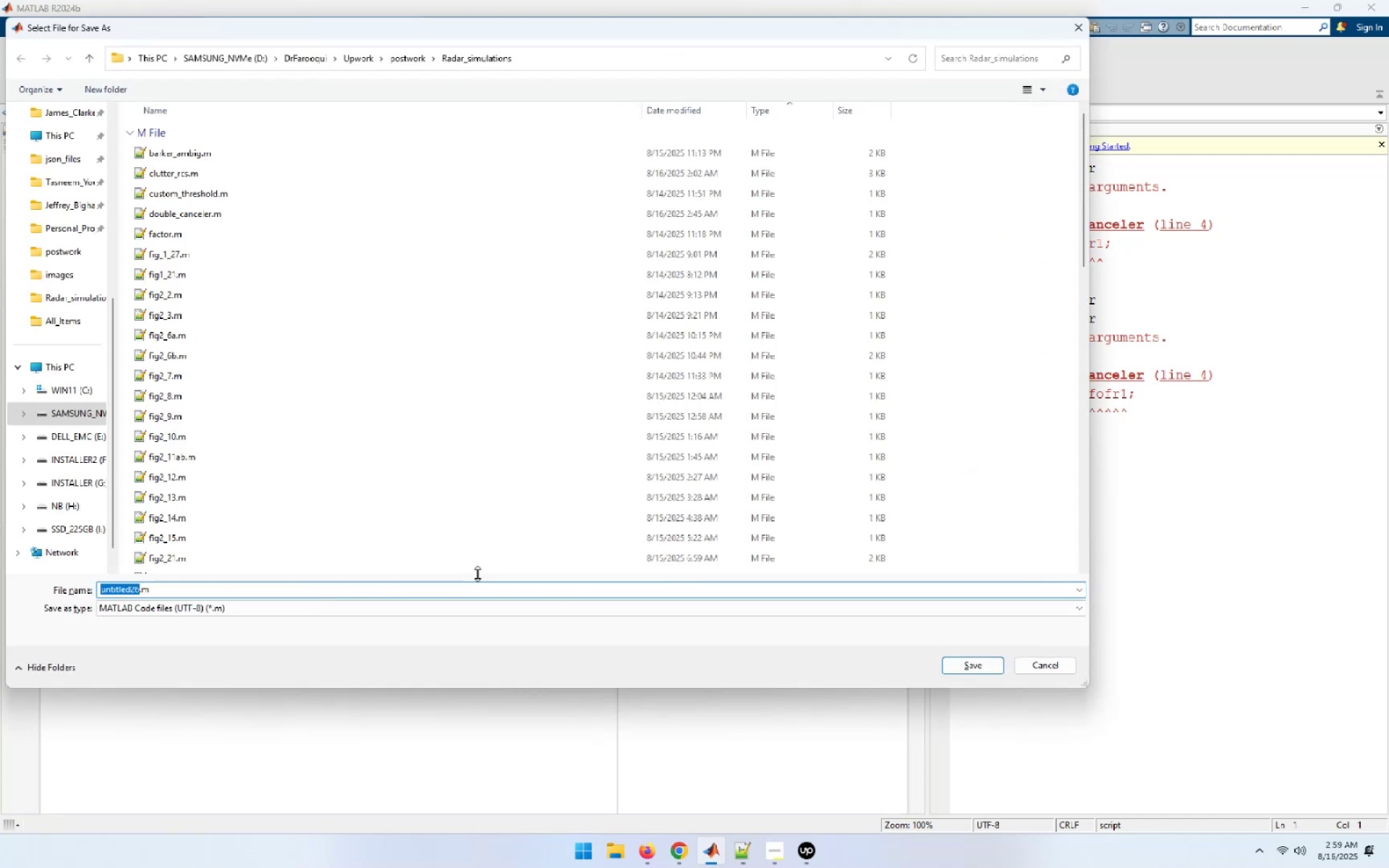 
type(fix)
key(Backspace)
type(g7_10)
 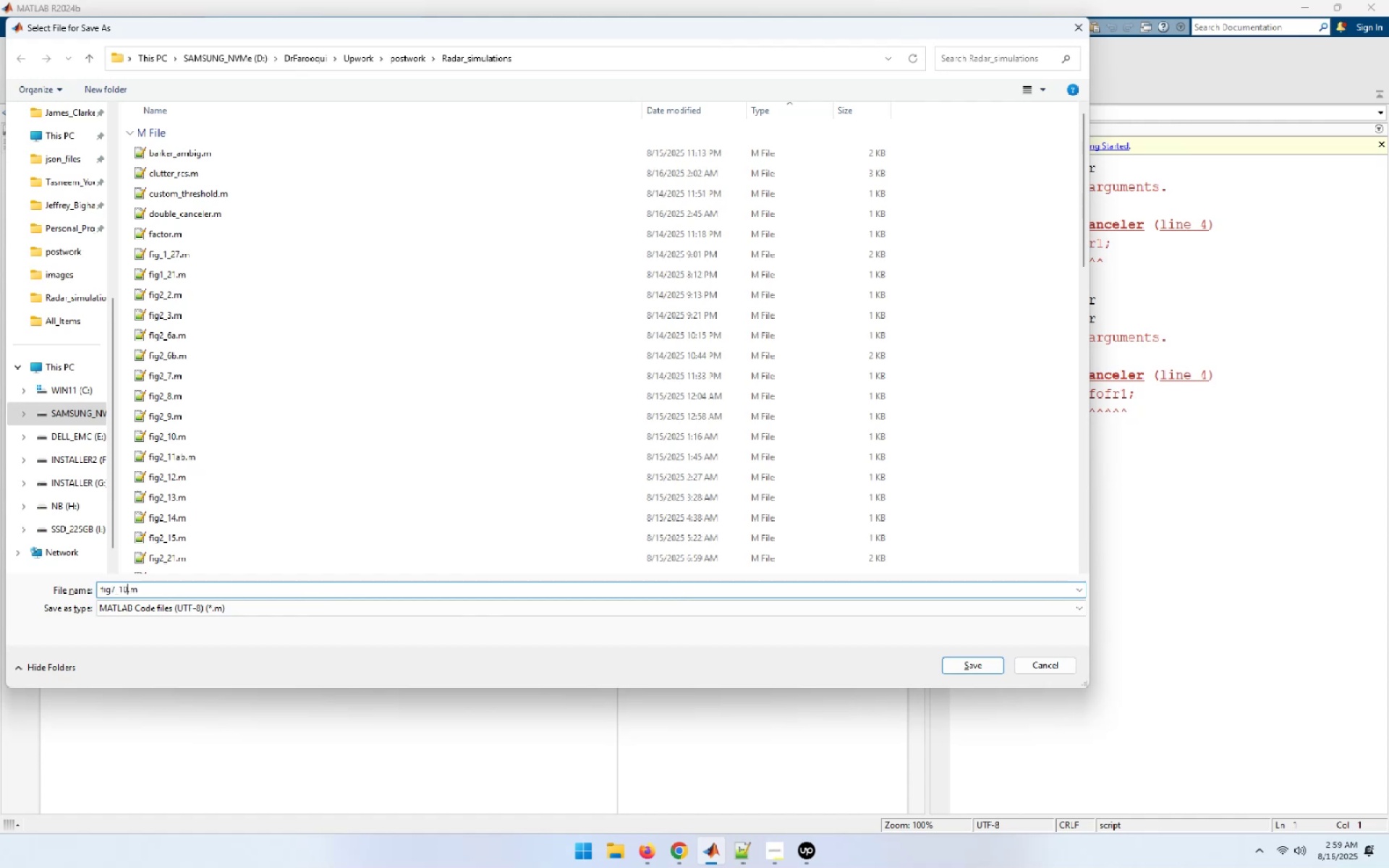 
key(Enter)
 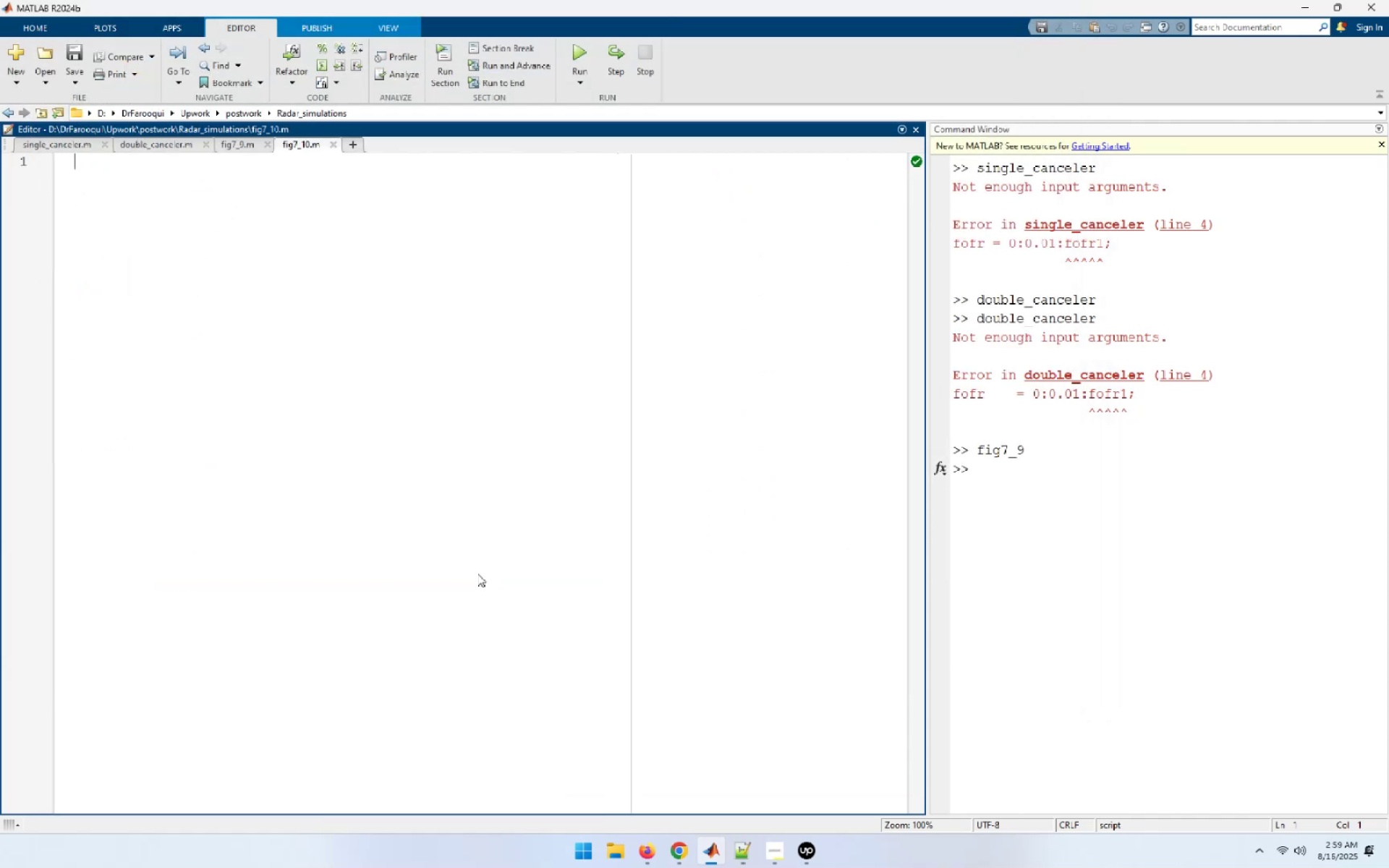 
type(clear all;)
 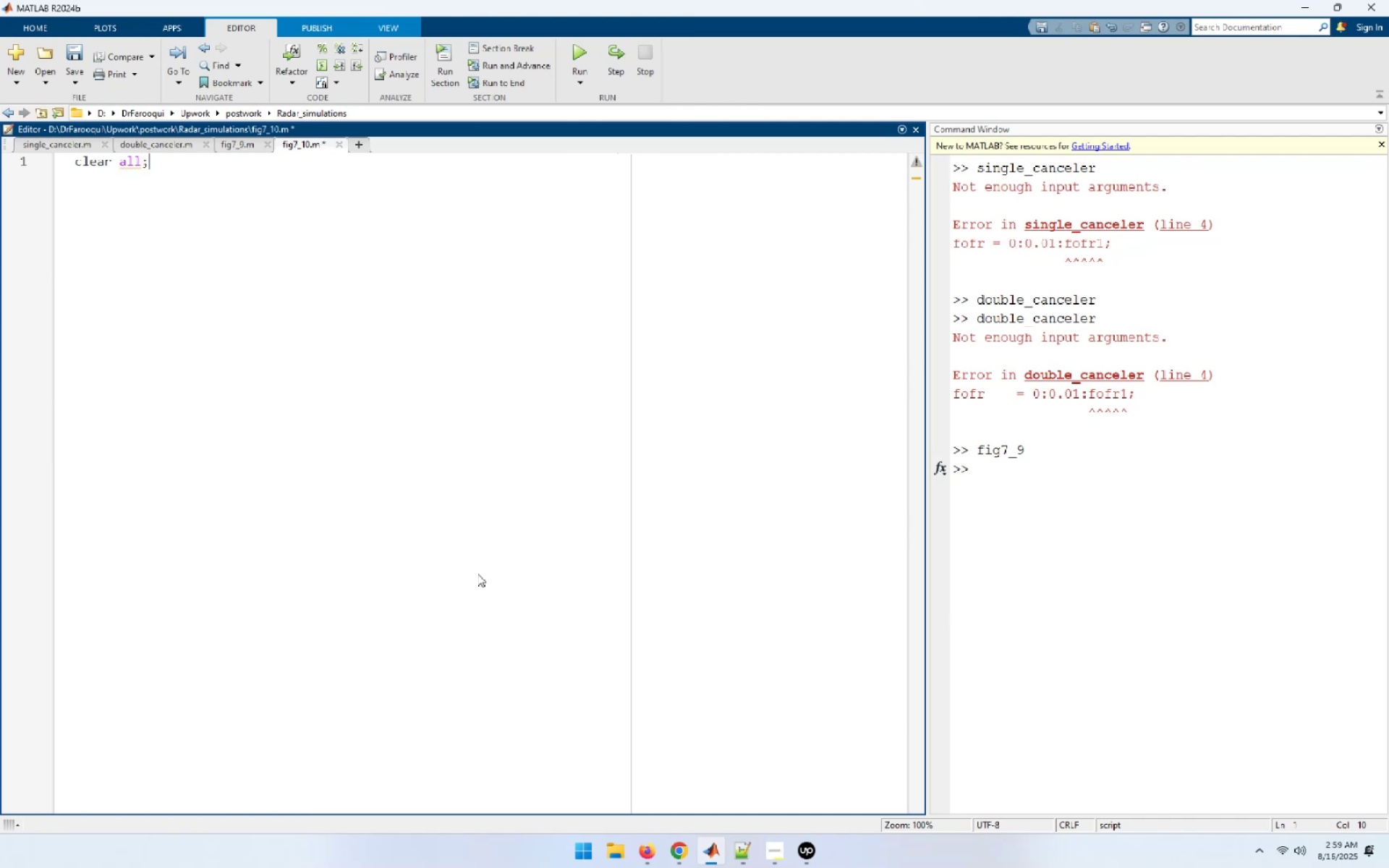 
key(Enter)
 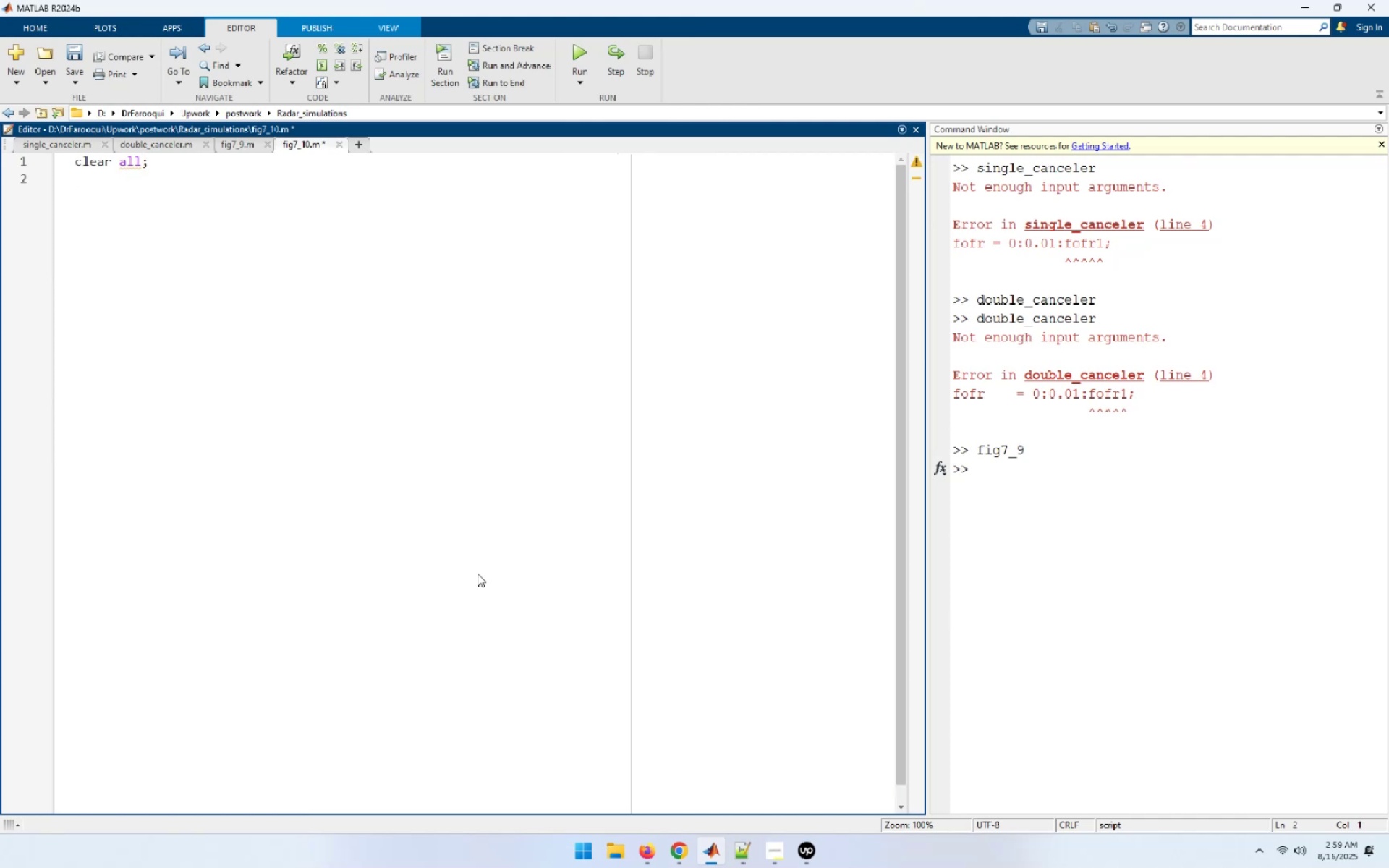 
type(fofr = 0:0.001:)
 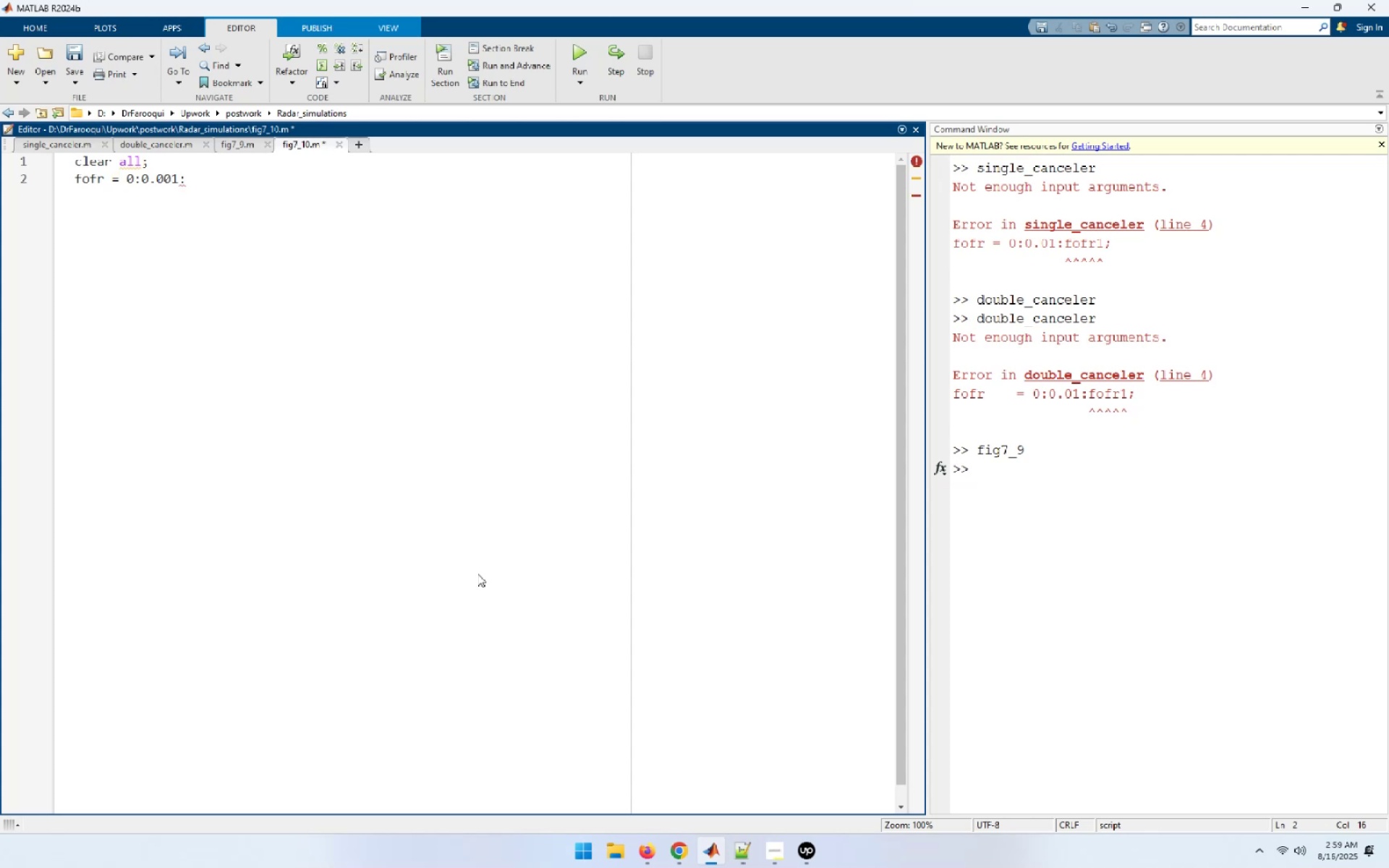 
key(1)
 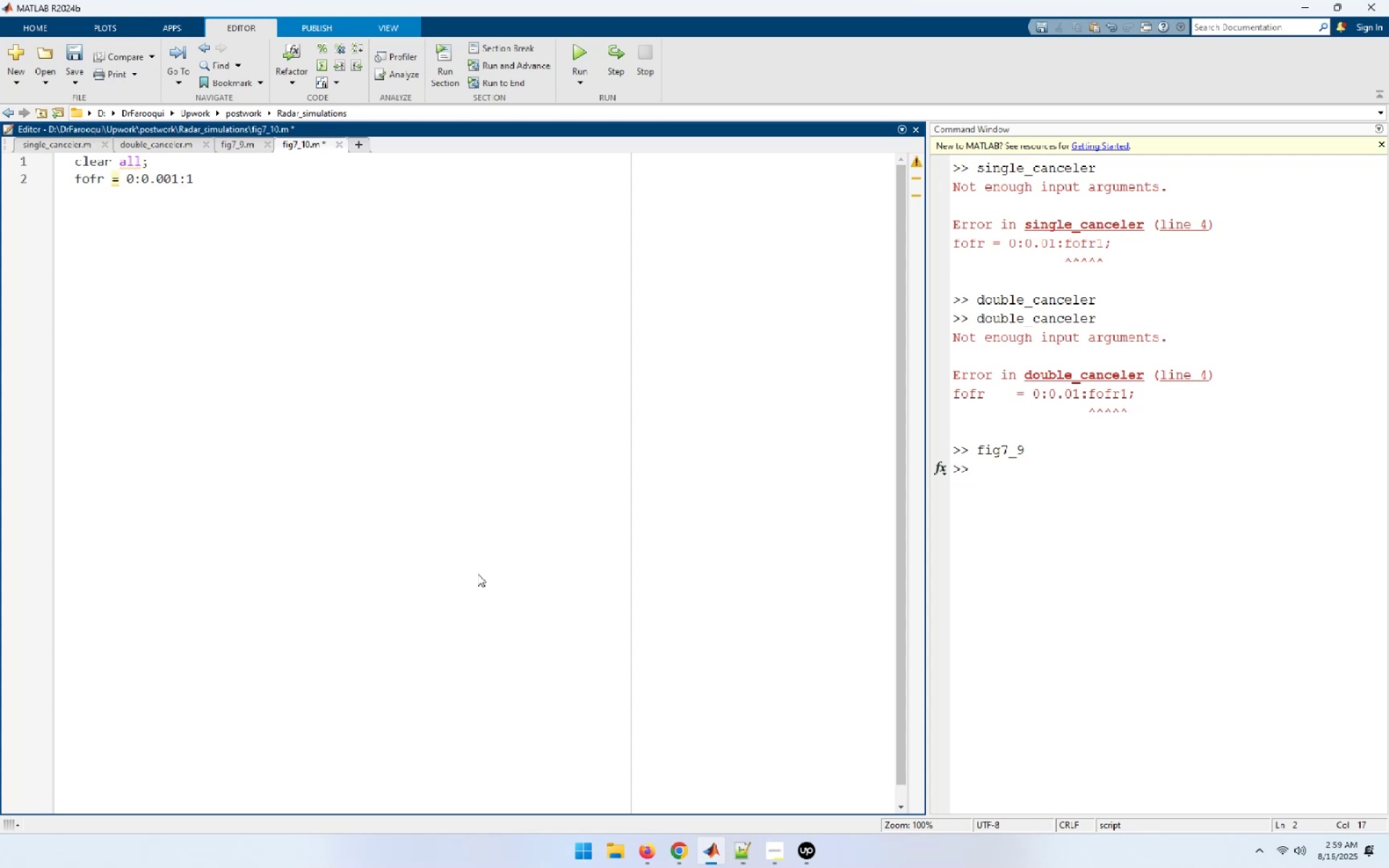 
key(Semicolon)
 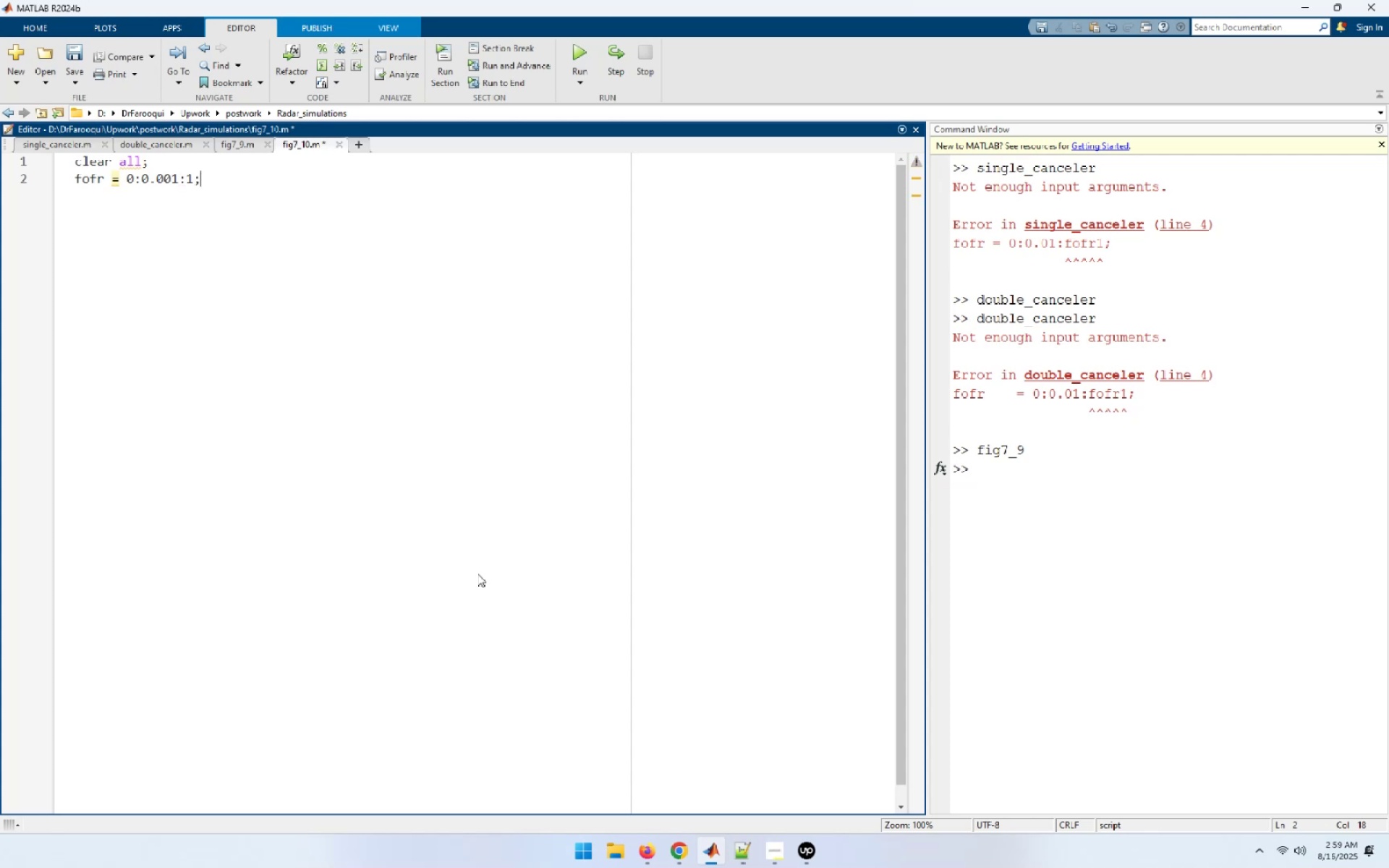 
key(Enter)
 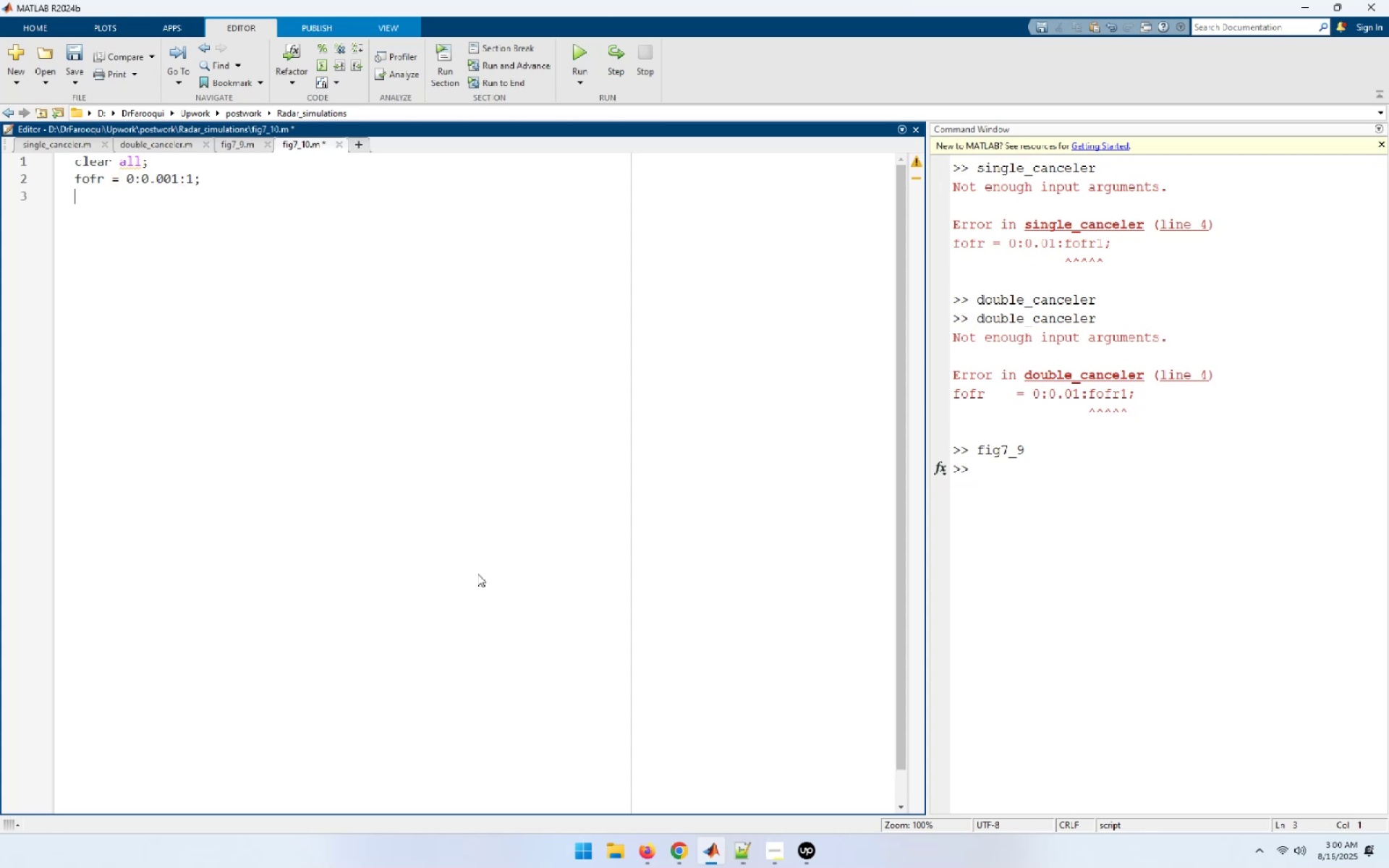 
key(ArrowUp)
 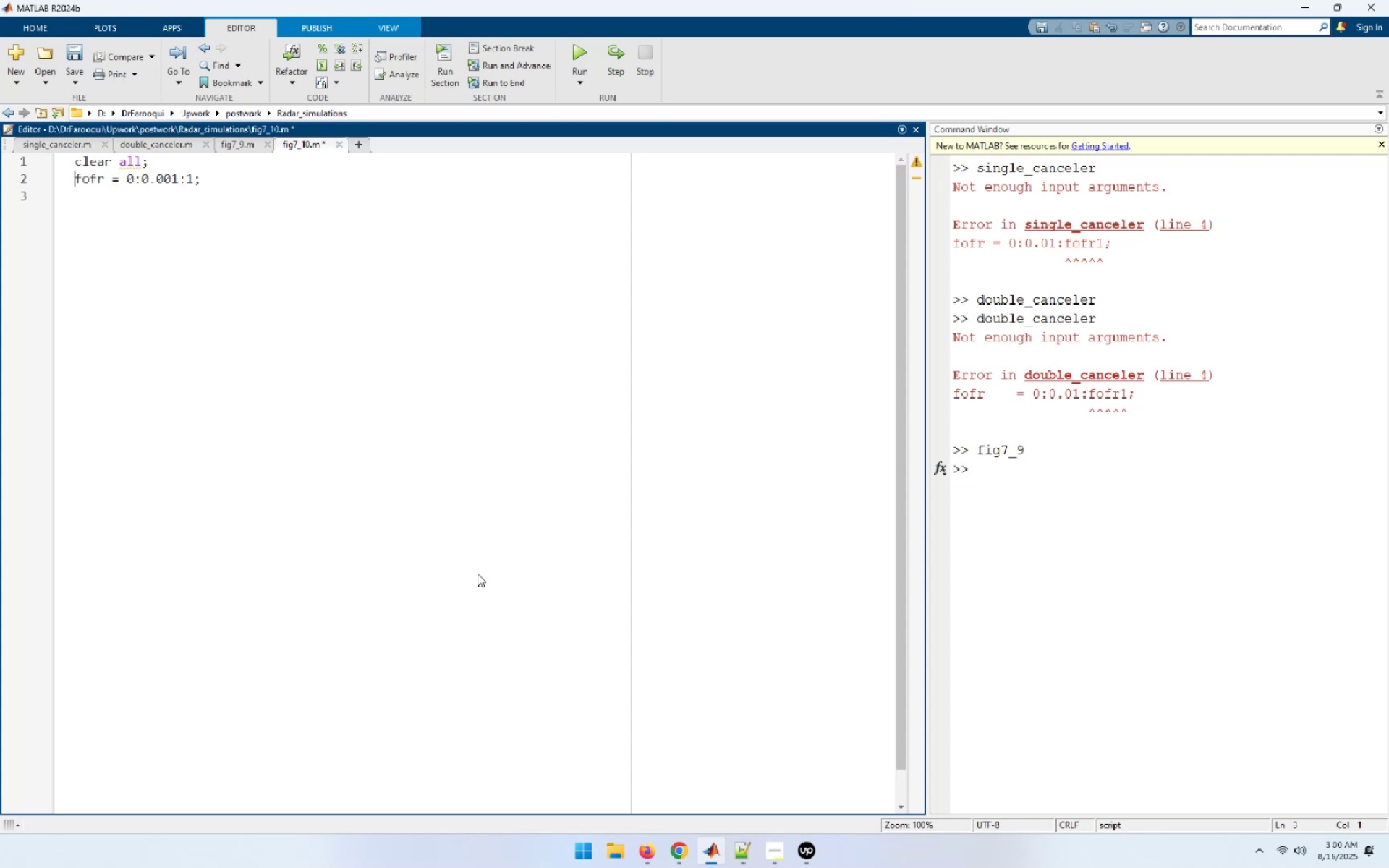 
key(Enter)
 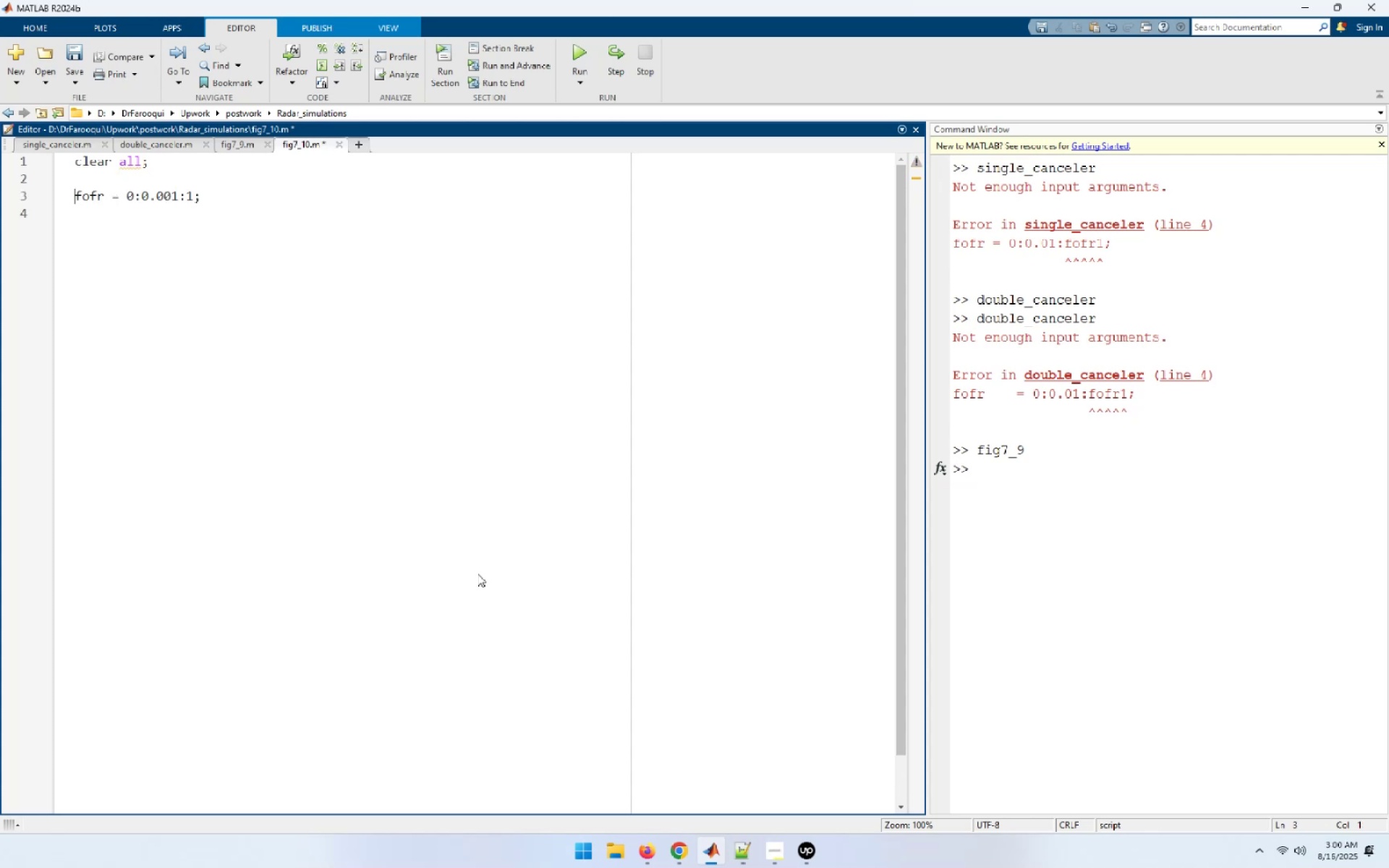 
key(ArrowDown)
 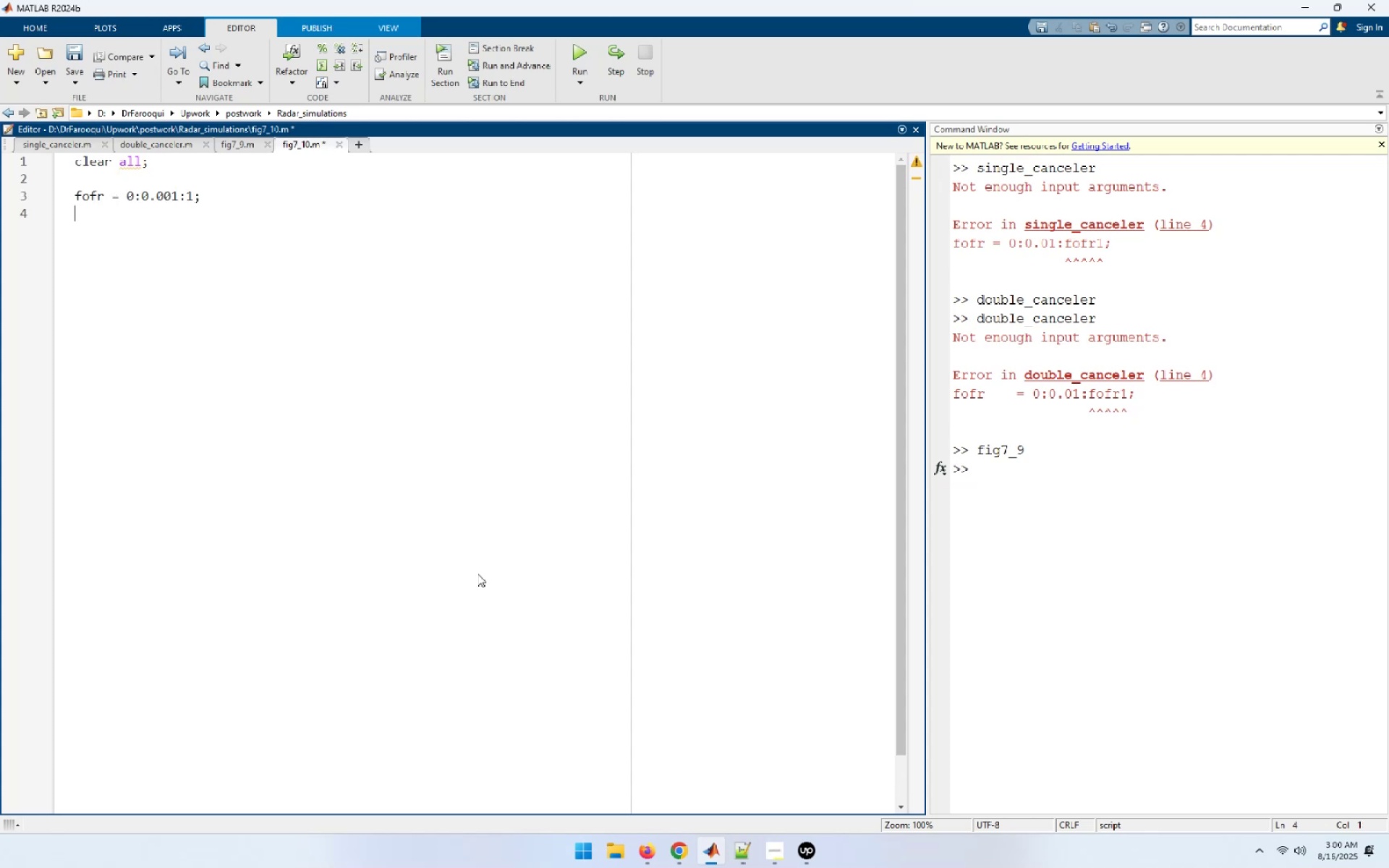 
key(ArrowDown)
 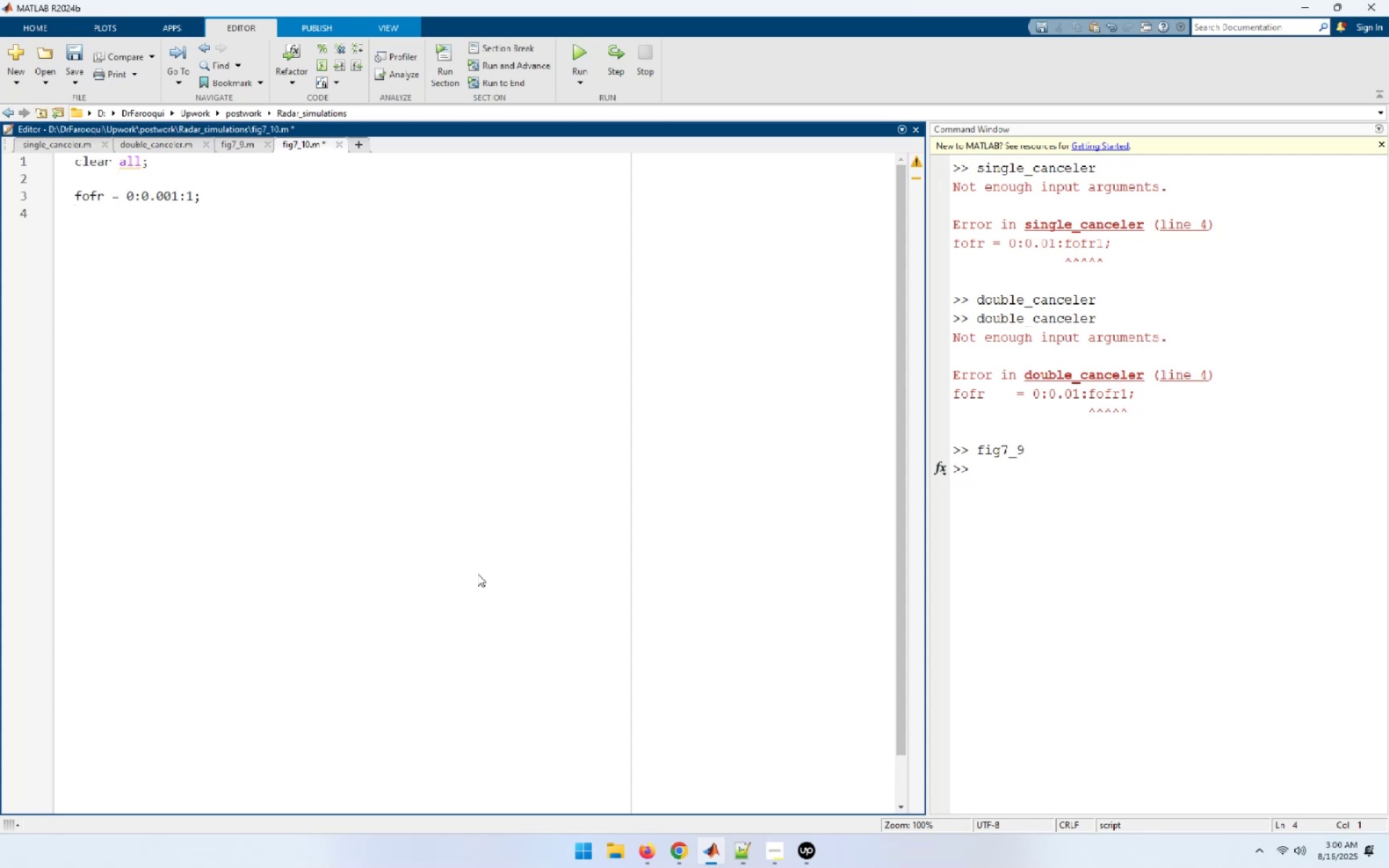 
key(Enter)
 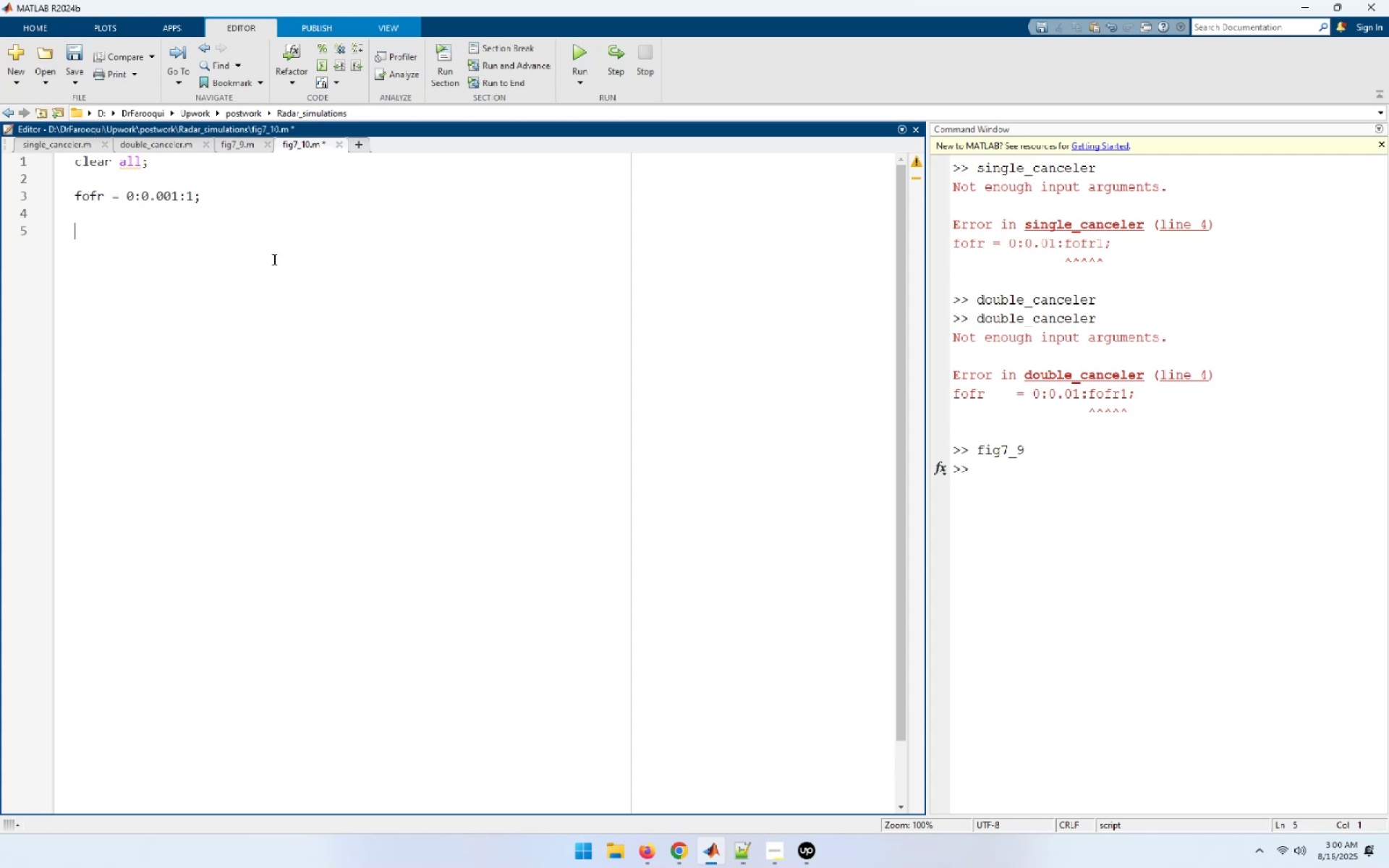 
wait(5.82)
 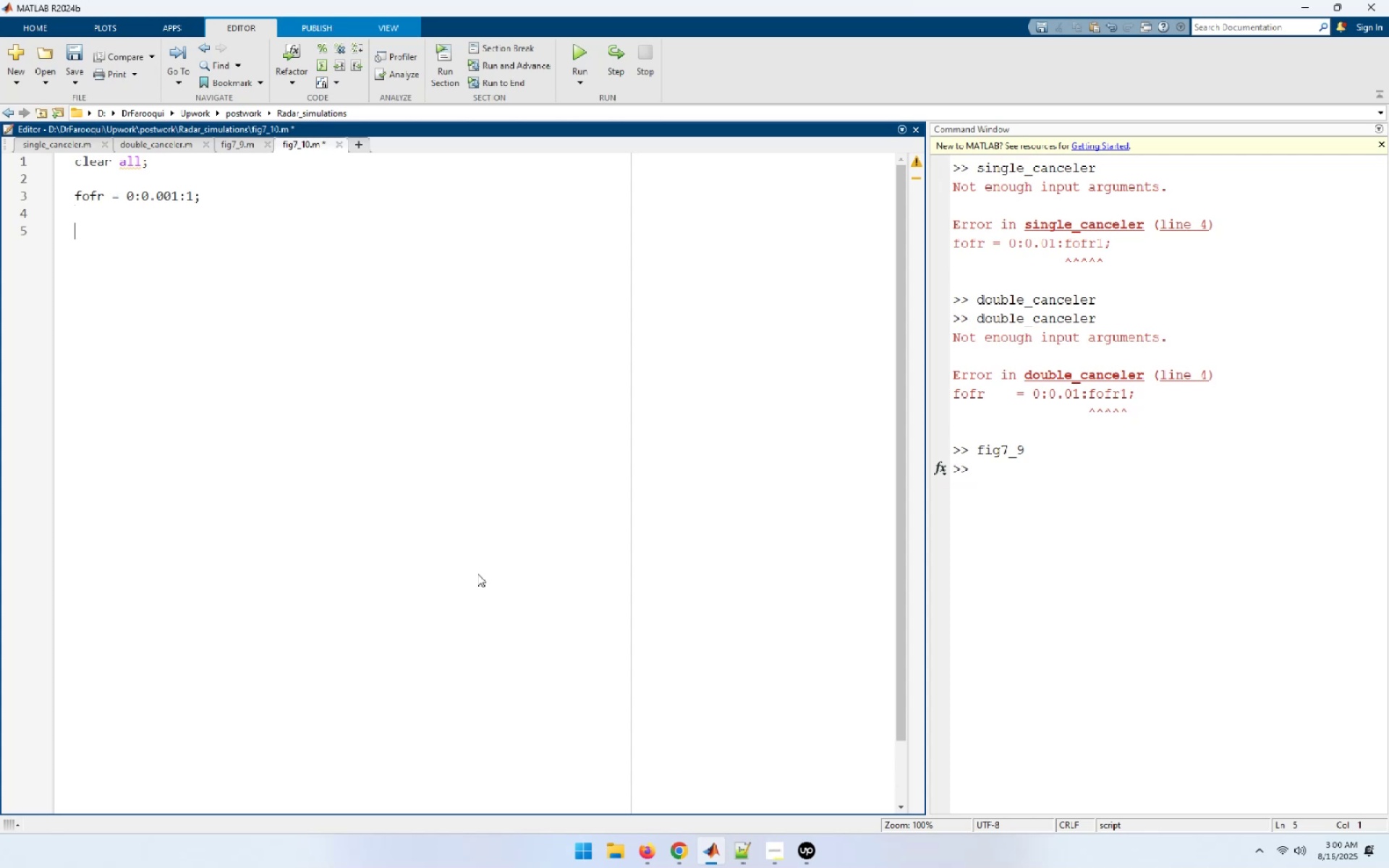 
left_click([246, 147])
 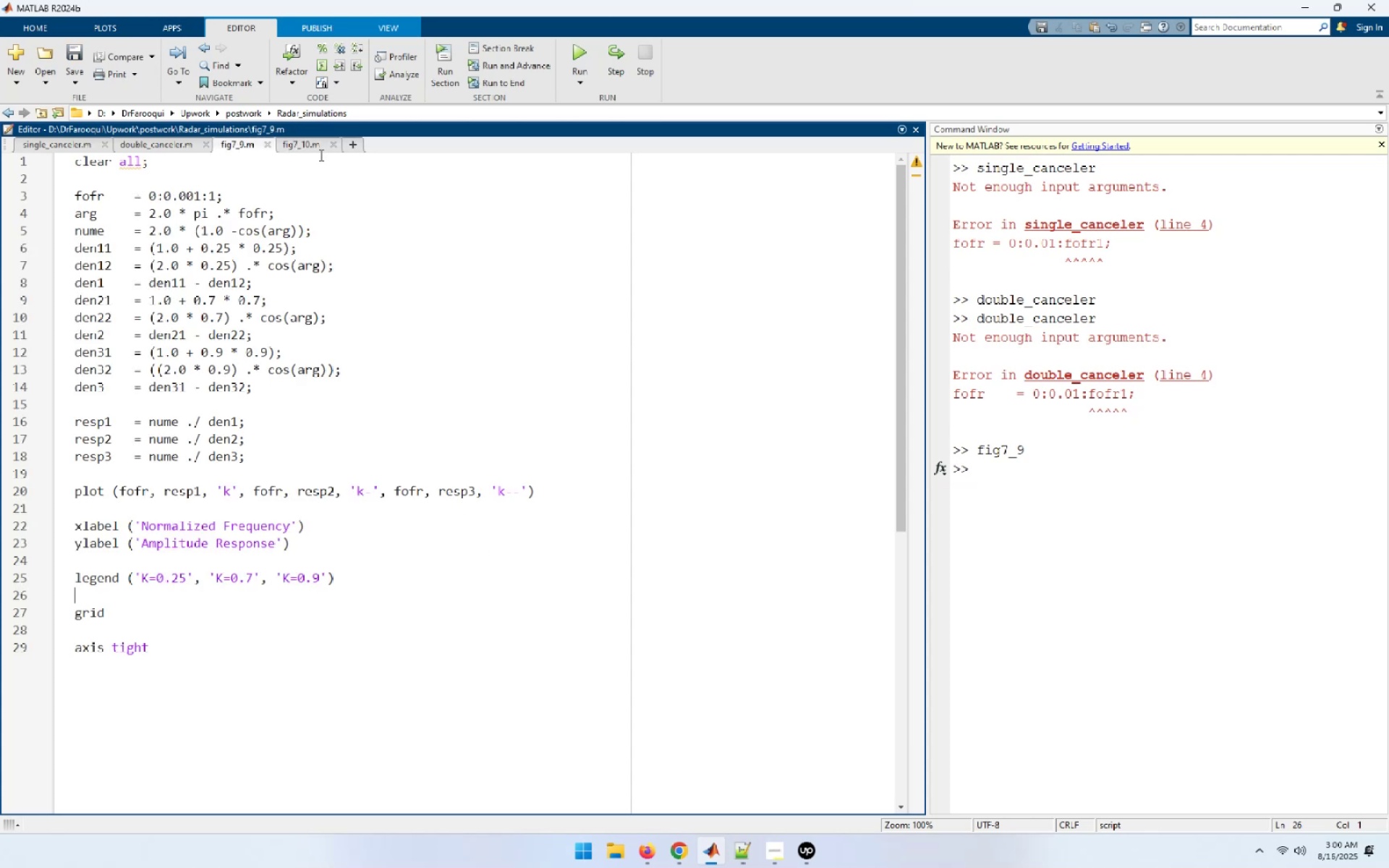 
left_click([306, 144])
 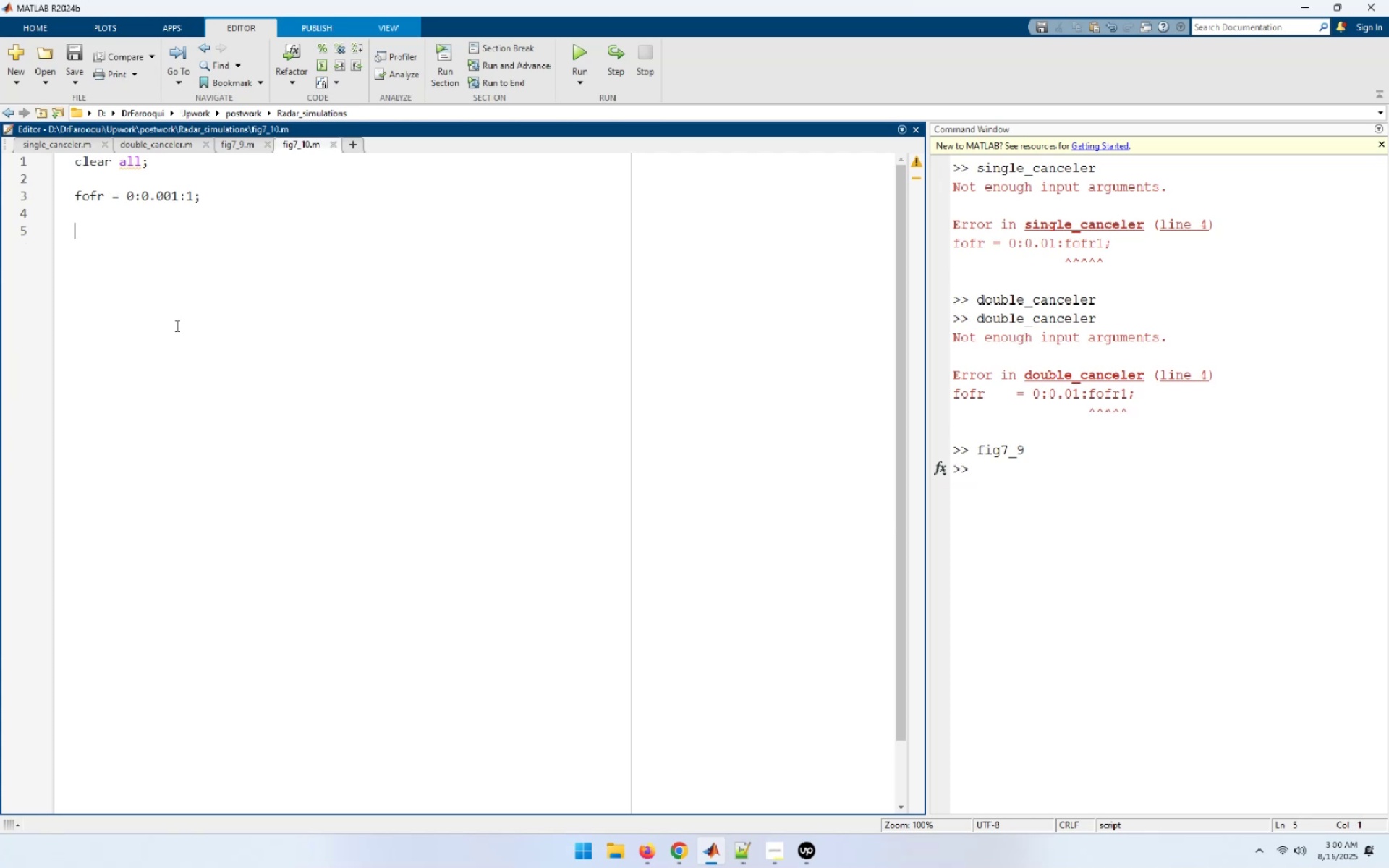 
wait(5.89)
 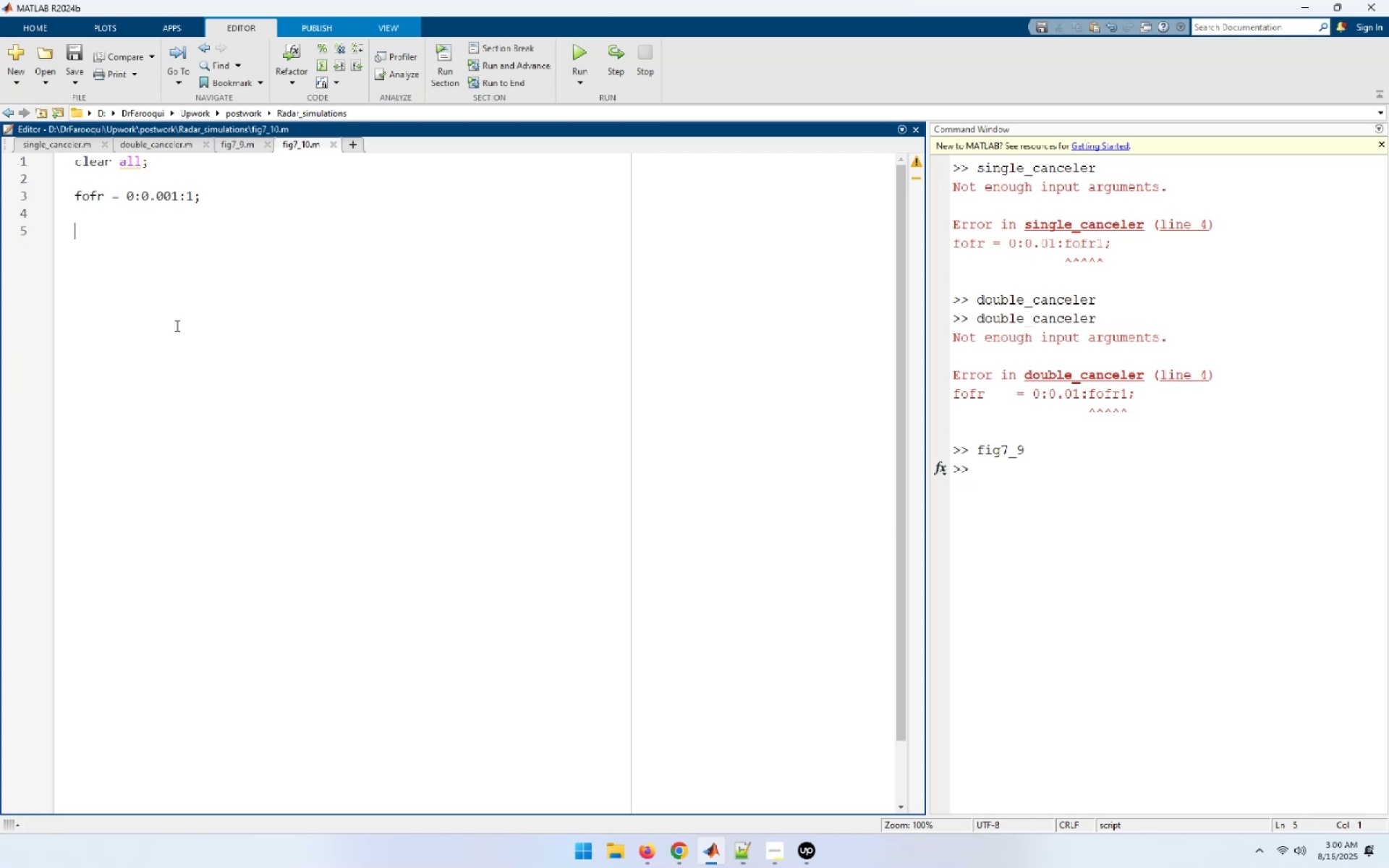 
type(f1 = 4.0 .* fofr;)
 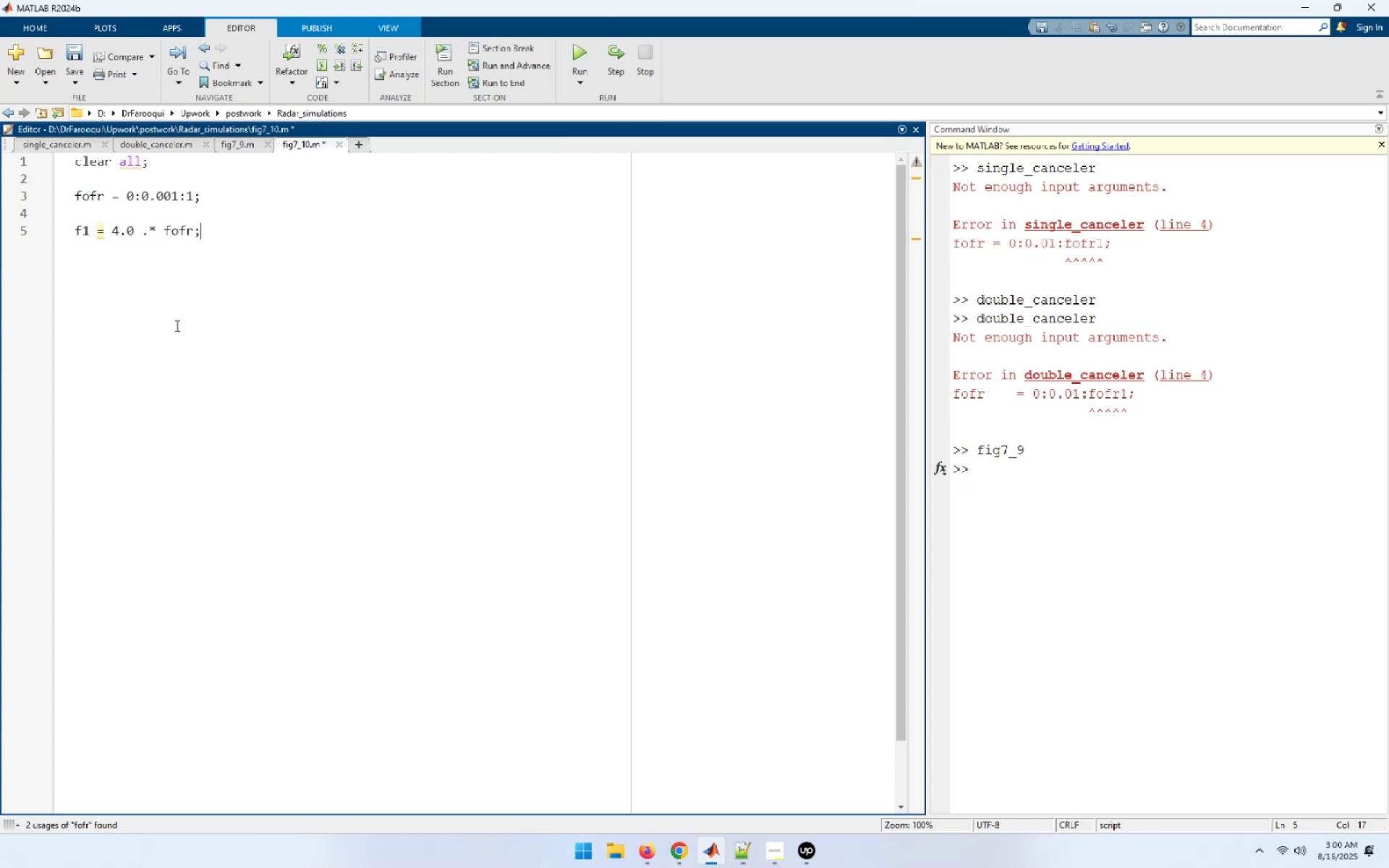 
key(Enter)
 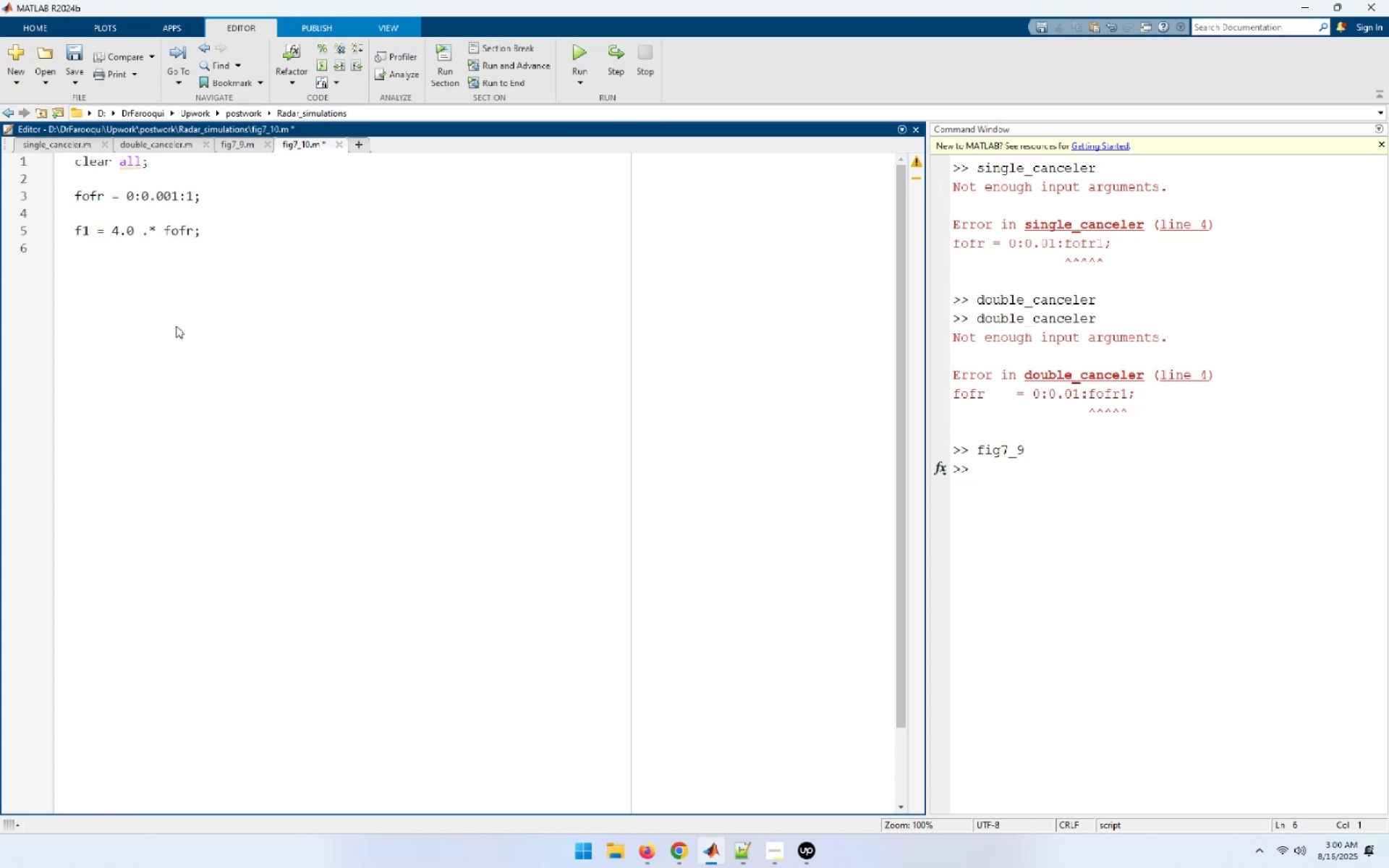 
type(f2 = 5.0 .* fofr;)
 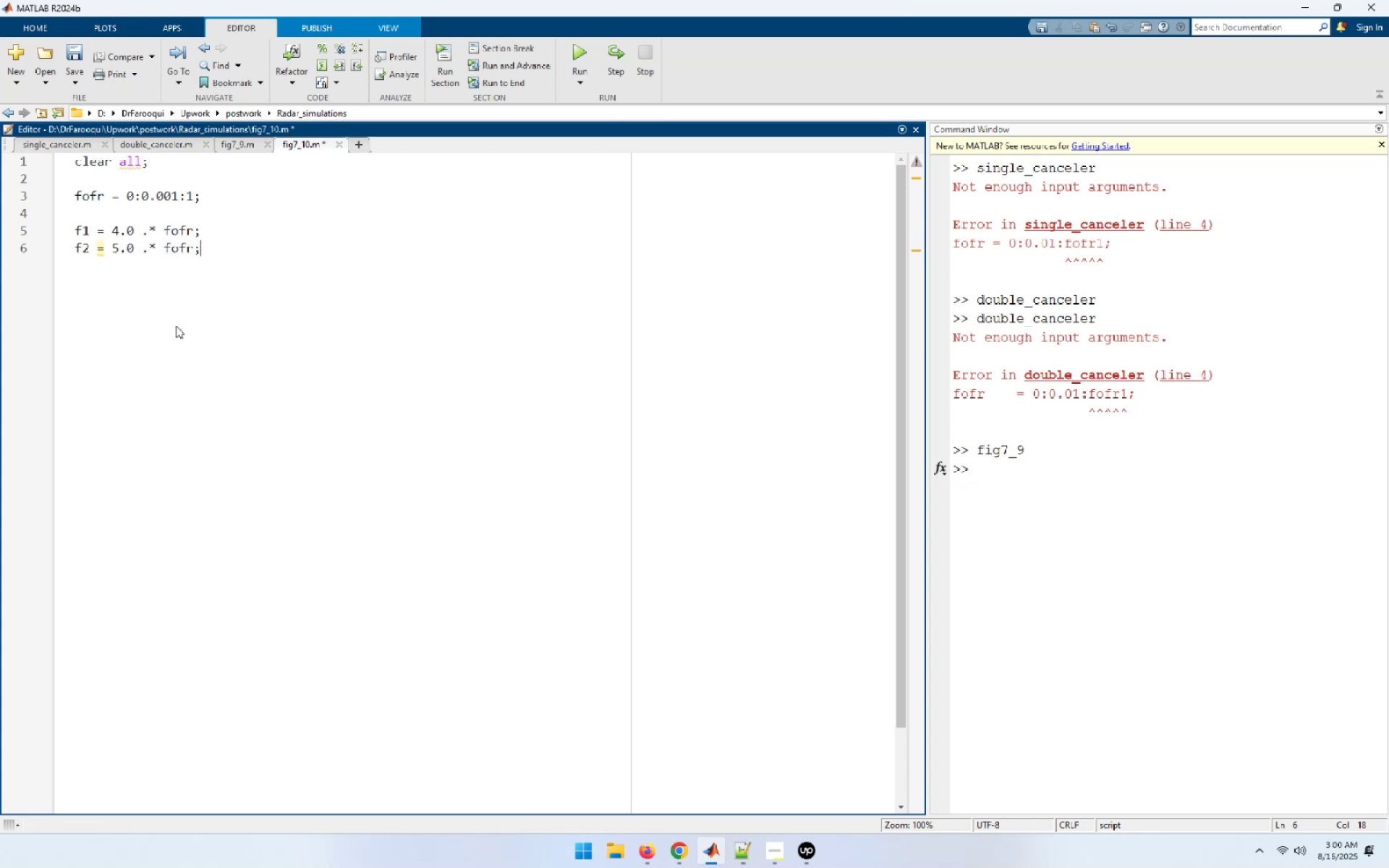 
 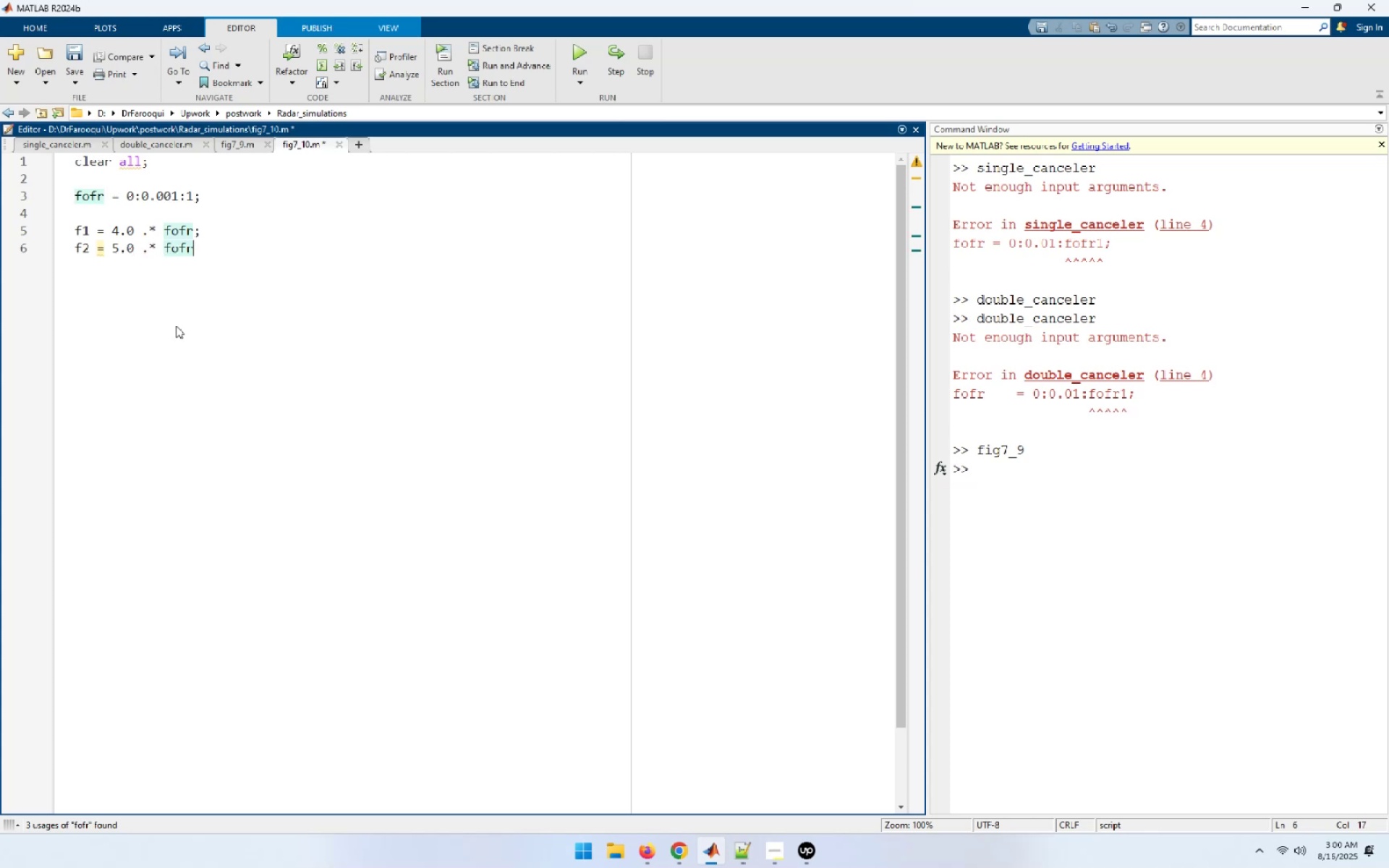 
key(Enter)
 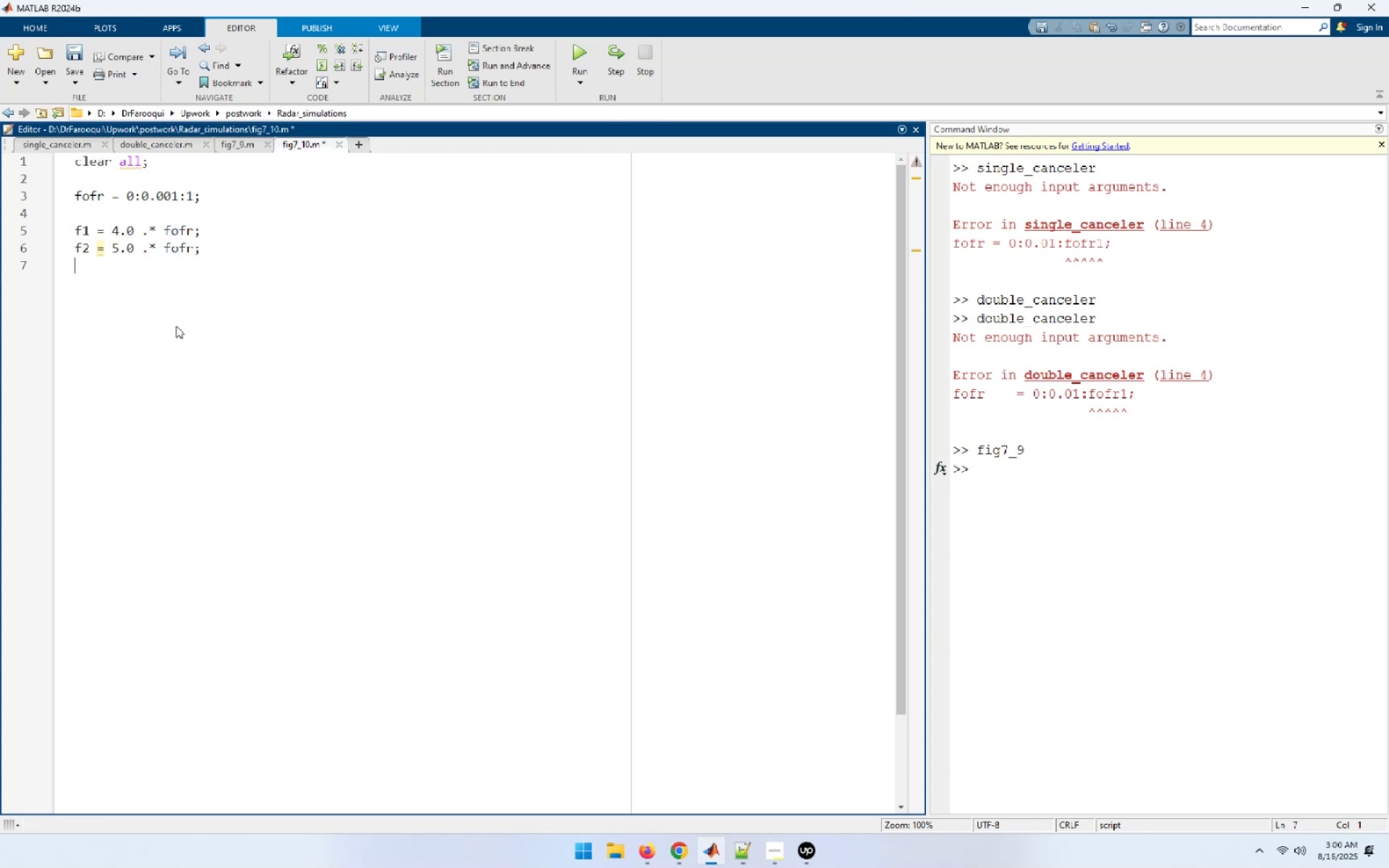 
type(arg1 = pi .* f1;)
 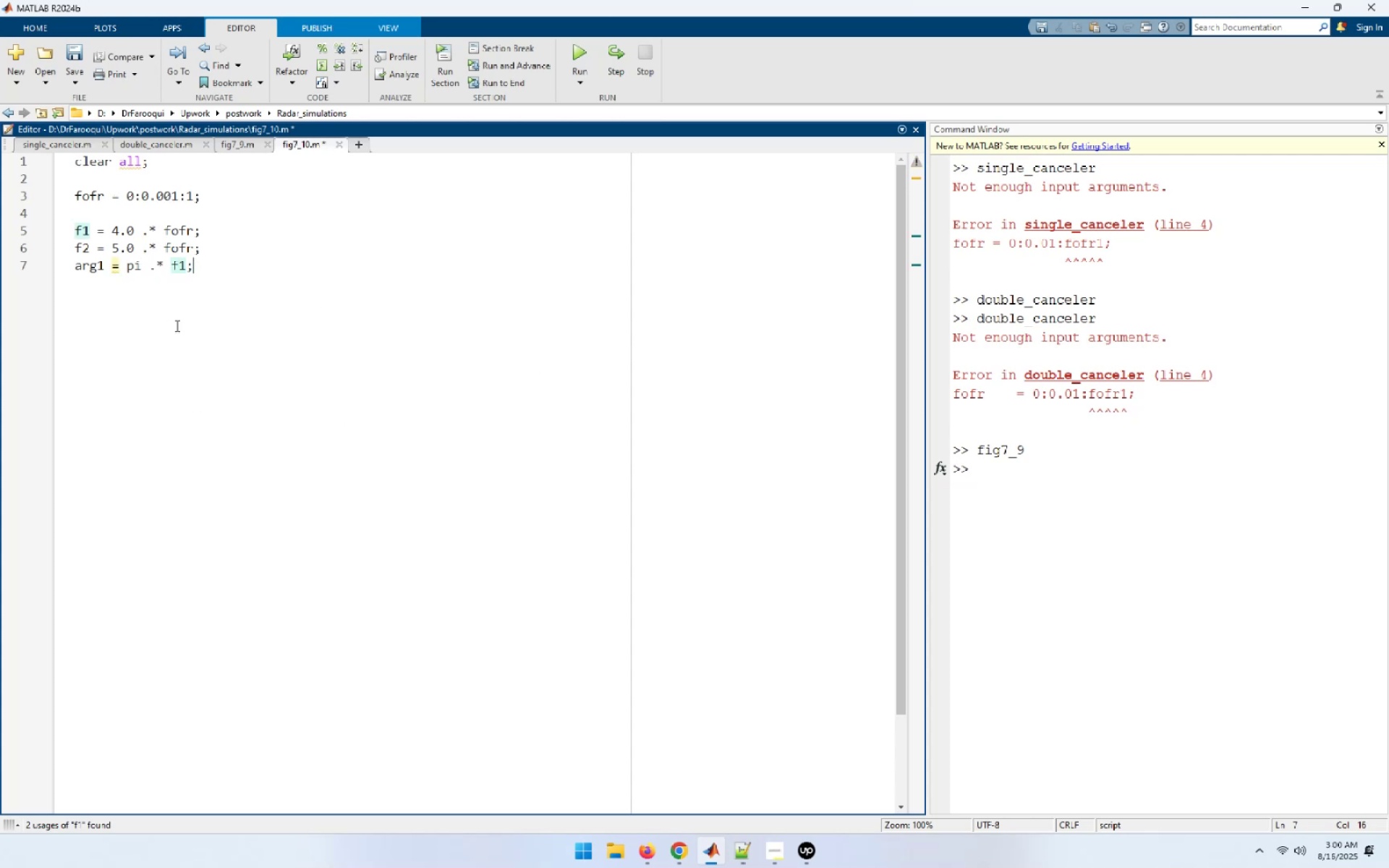 
key(Enter)
 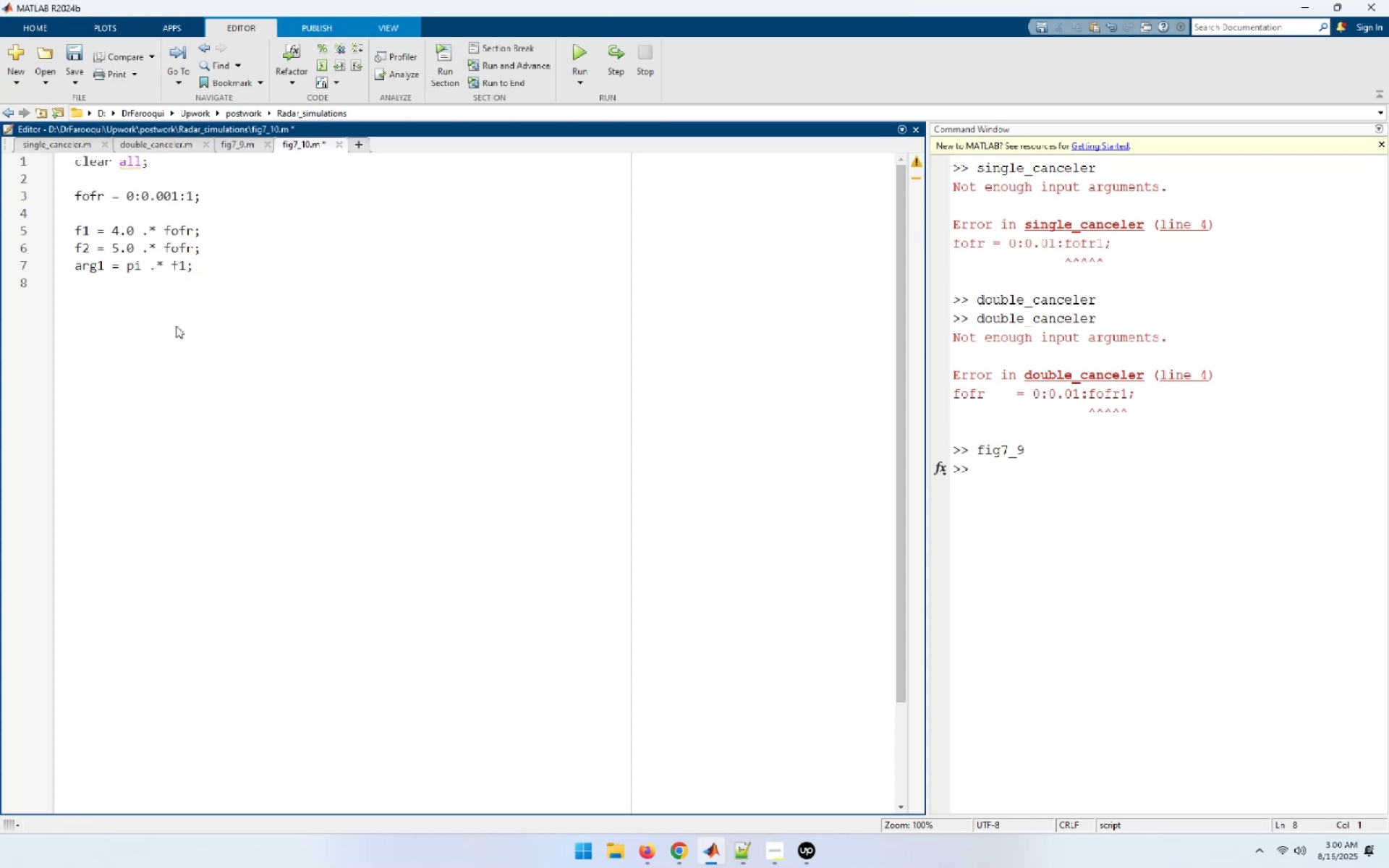 
type(arg2 = pi.)
key(Backspace)
type( . )
key(Backspace)
type(* f2;)
 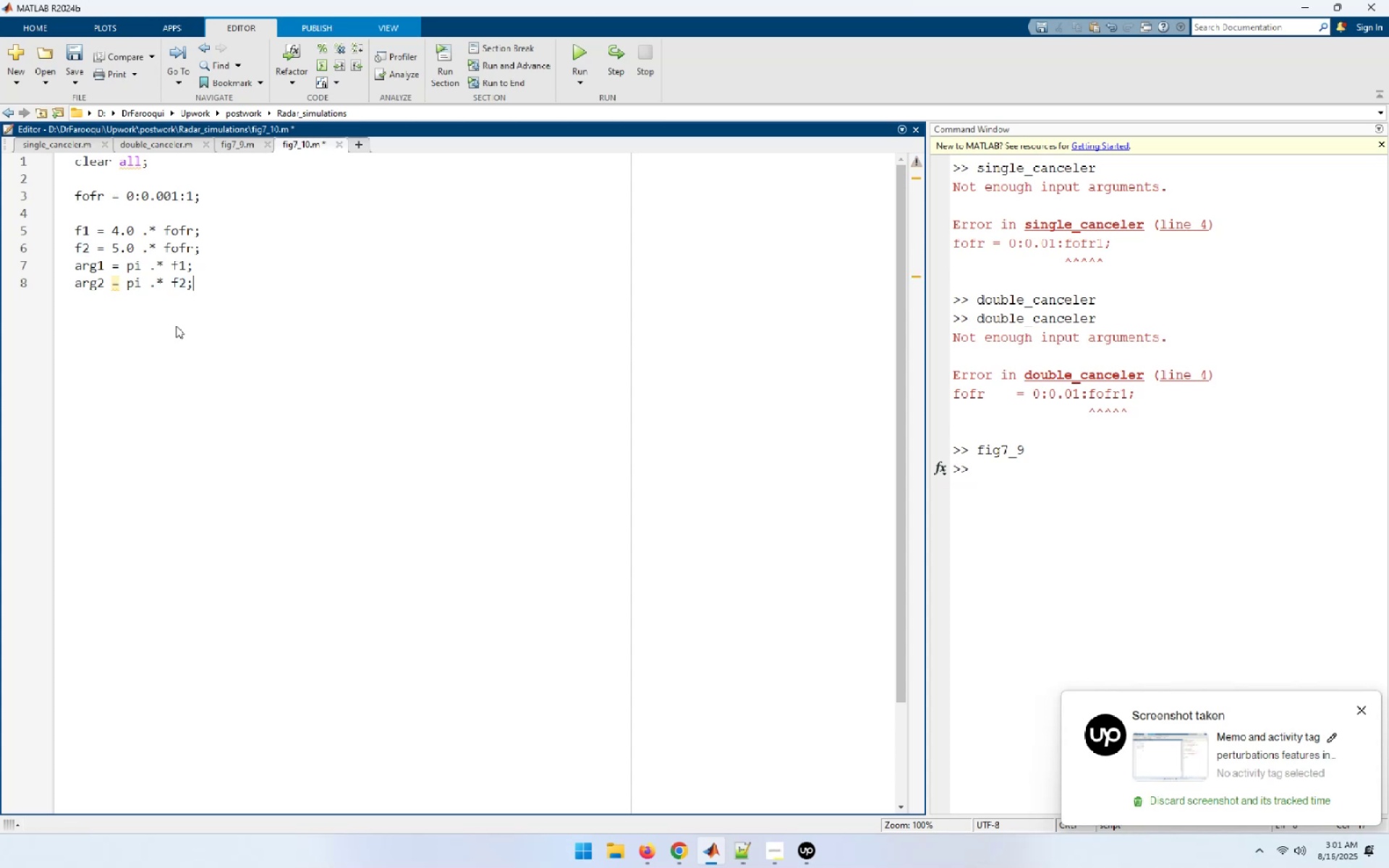 
key(Enter)
 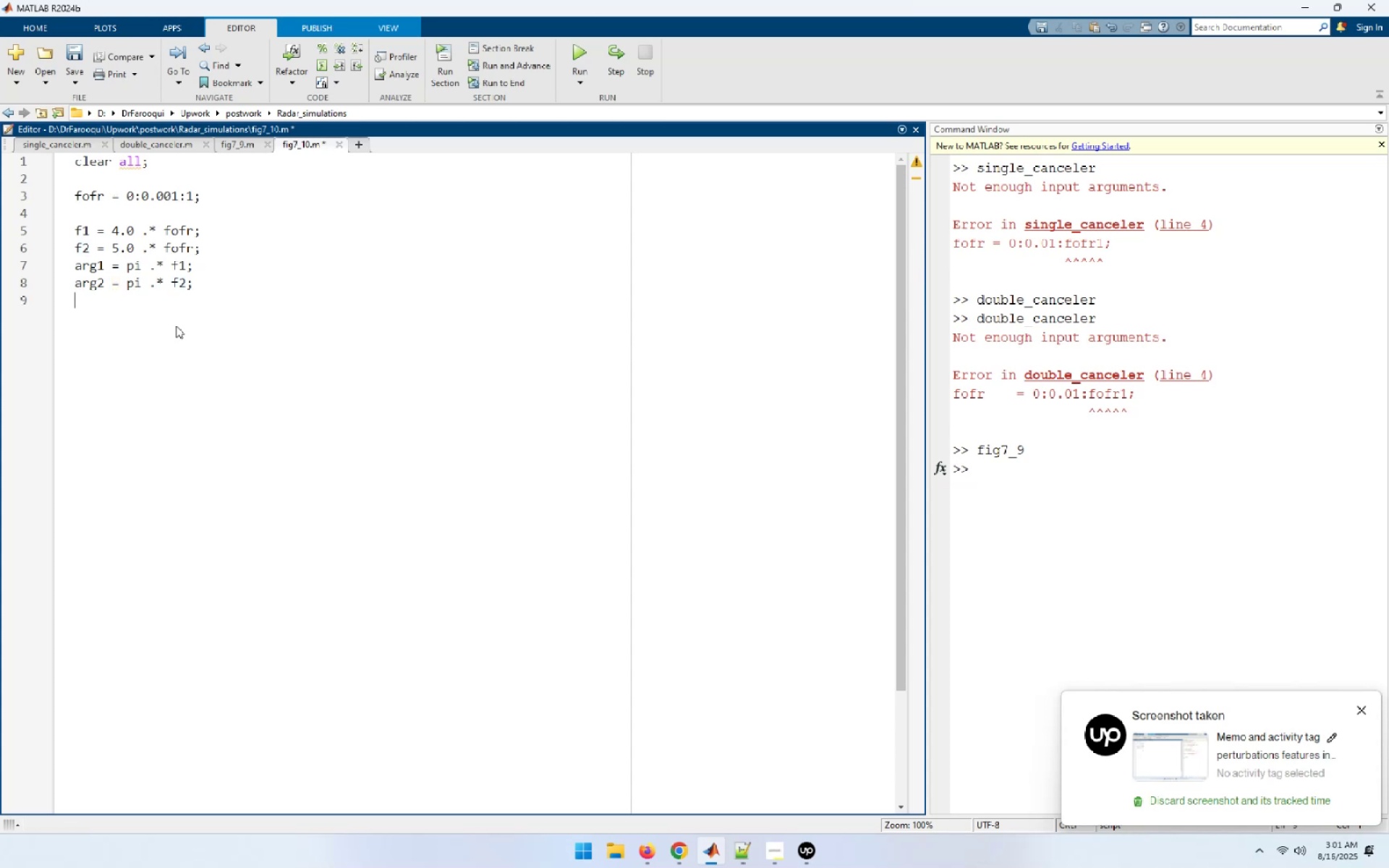 
wait(5.04)
 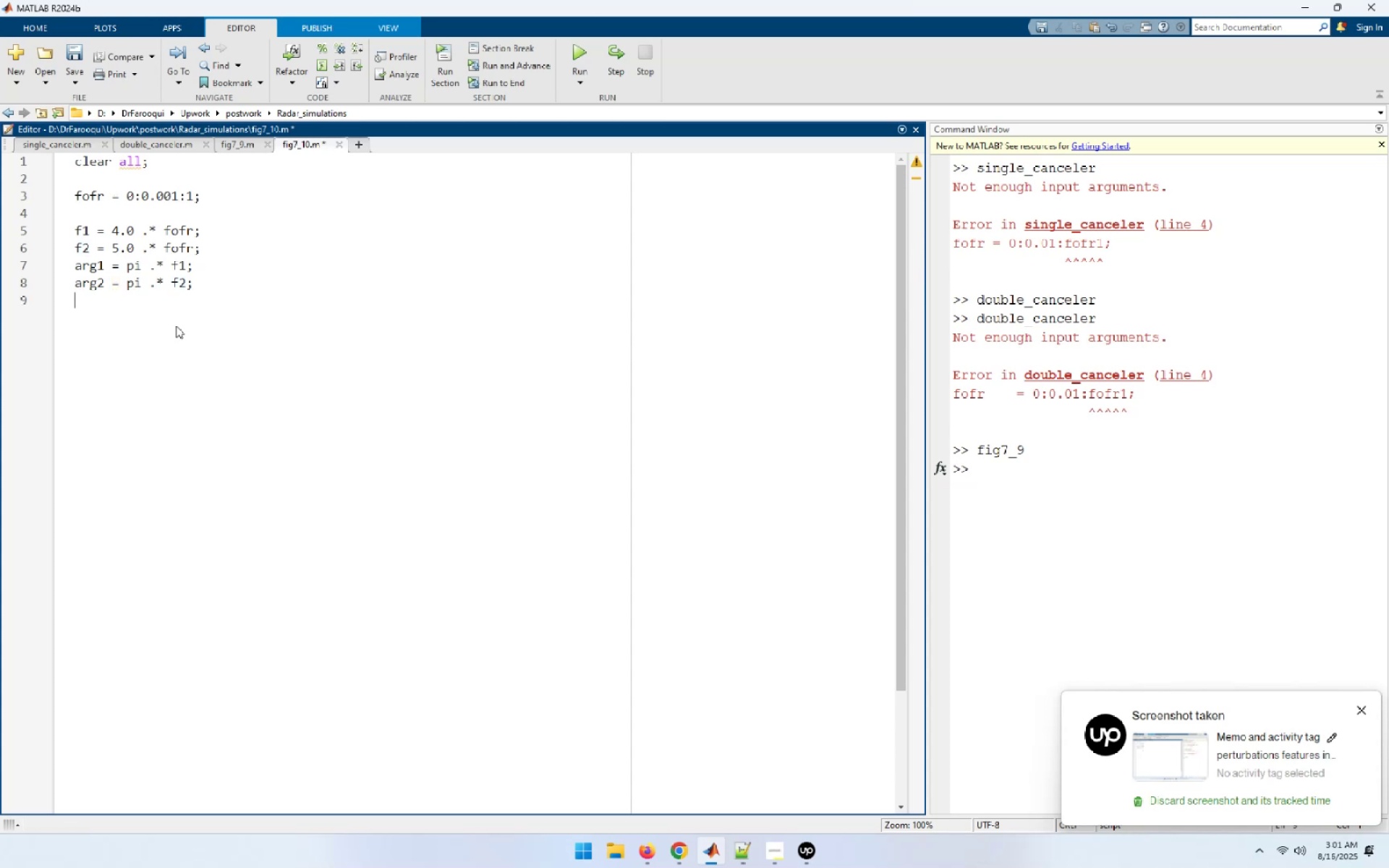 
key(Enter)
 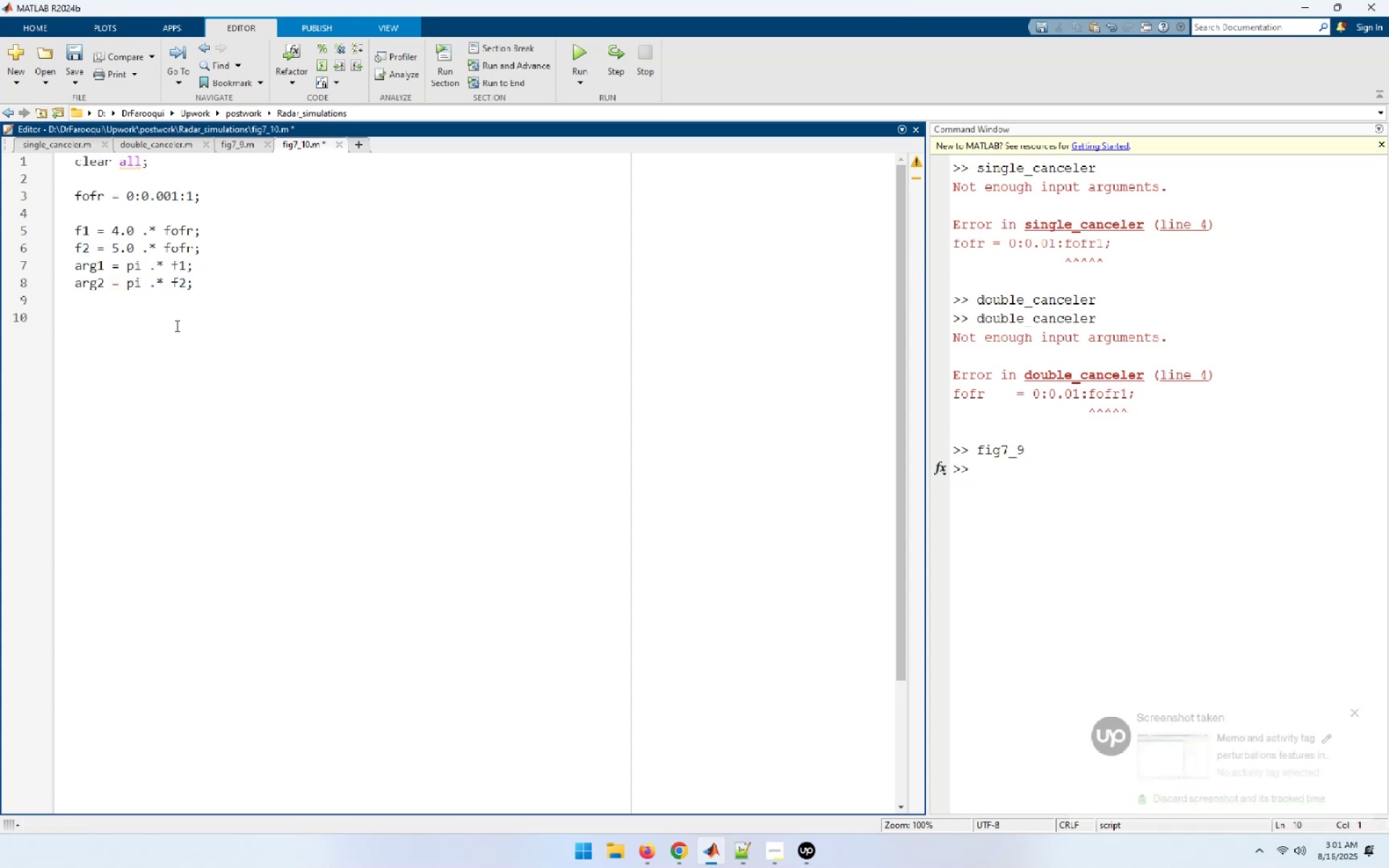 
type(resp1 = abs (sin(arg1));)
 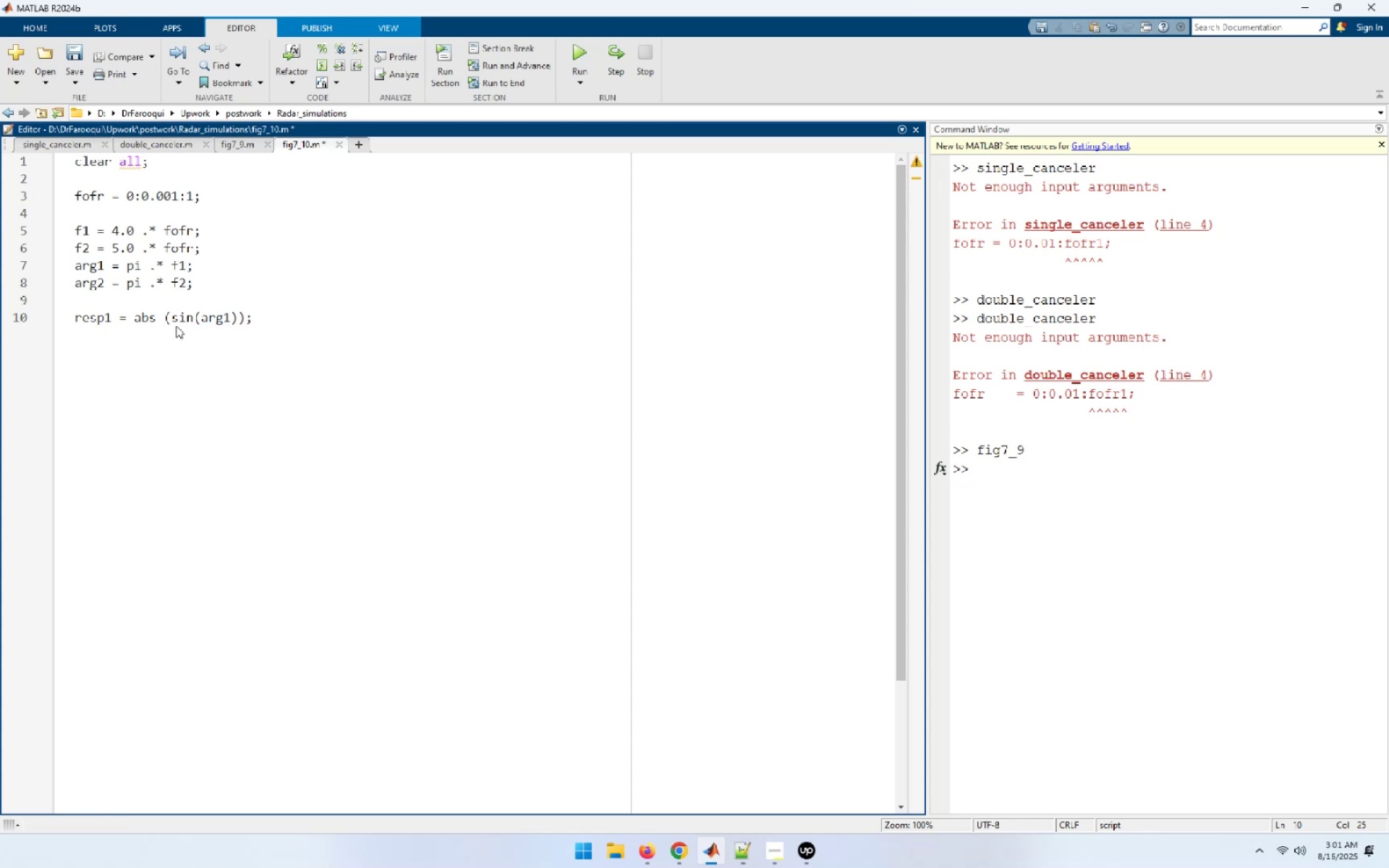 
key(Enter)
 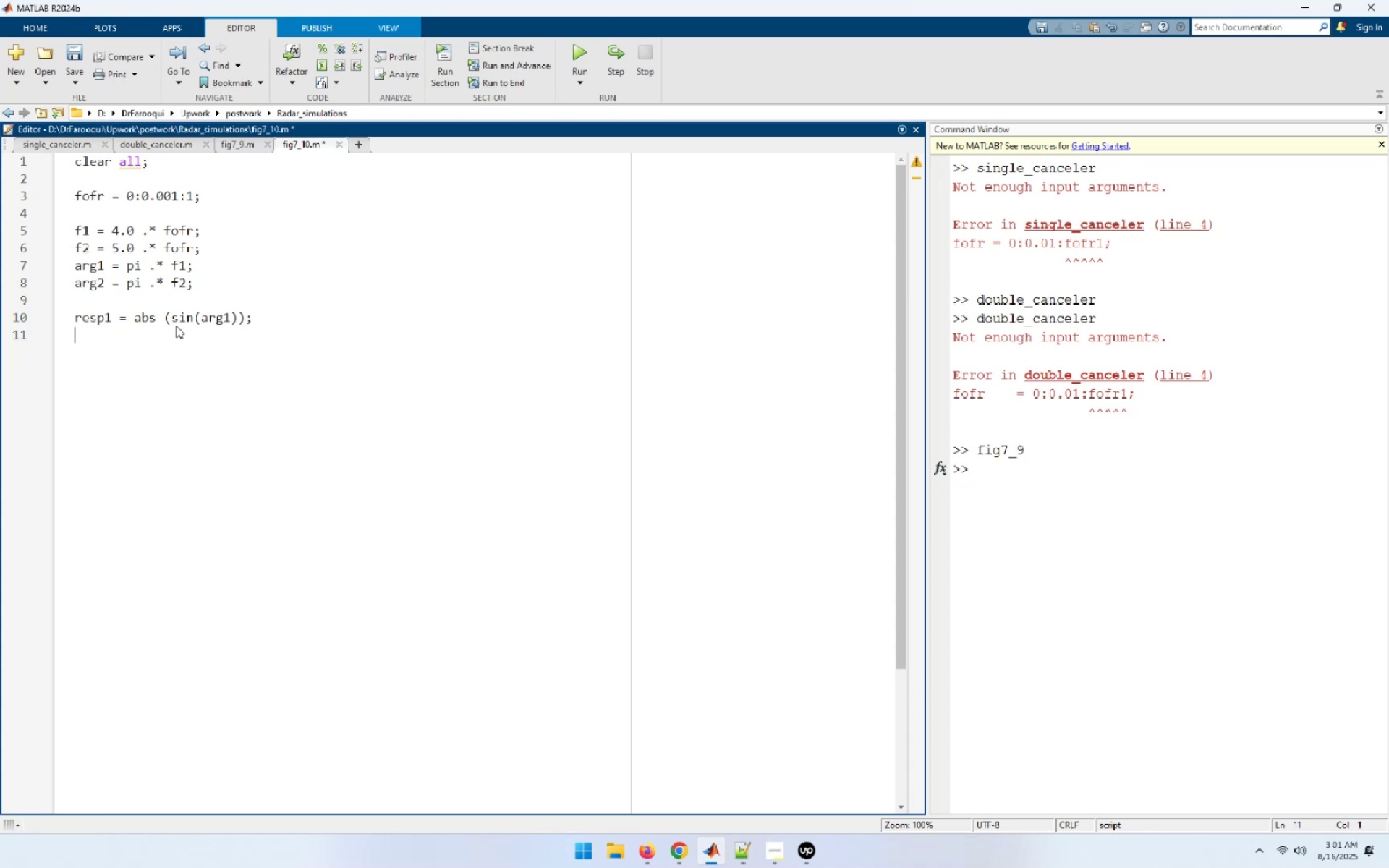 
type(resp2 = abs (sin (arg2));)
 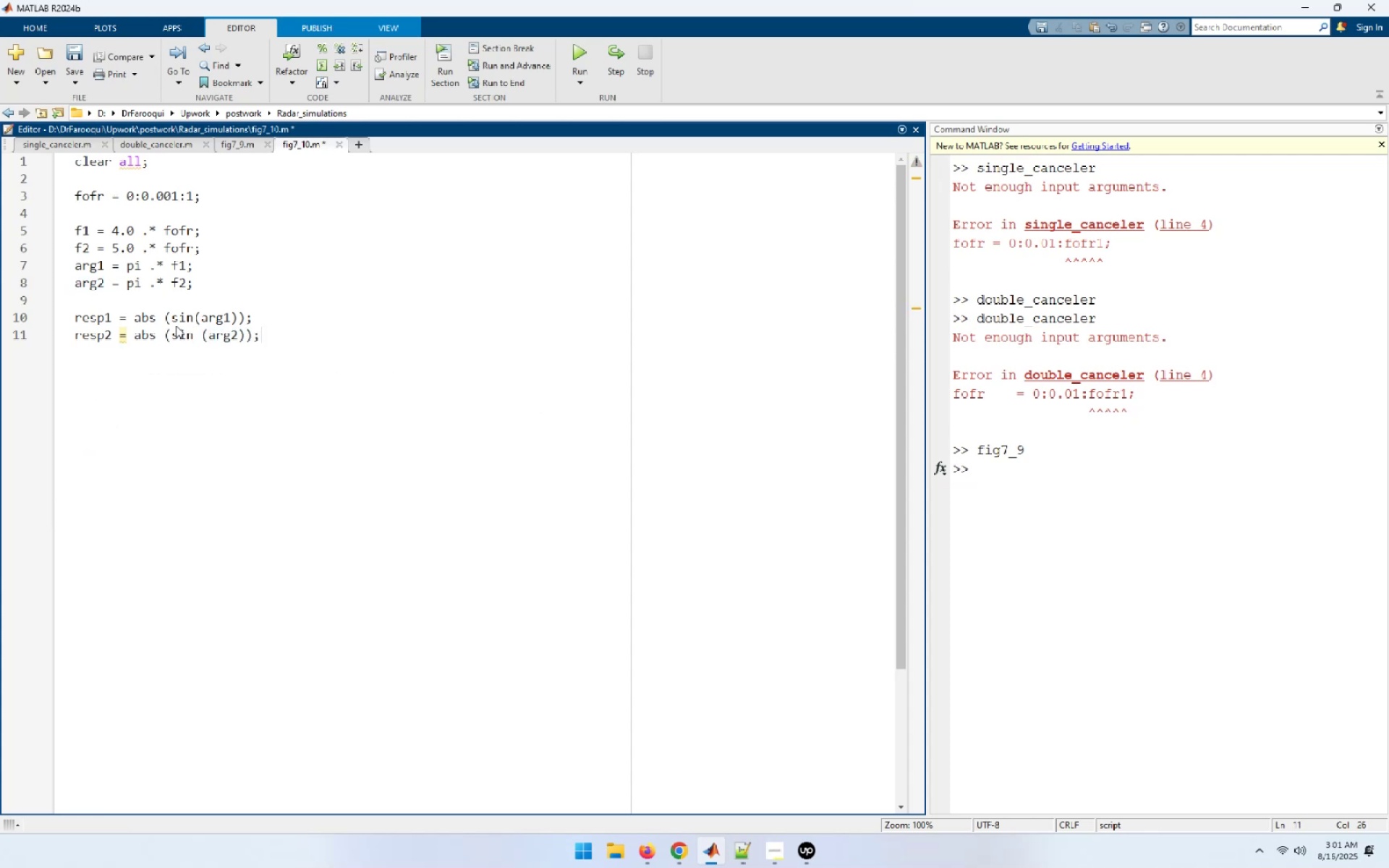 
key(ArrowUp)
 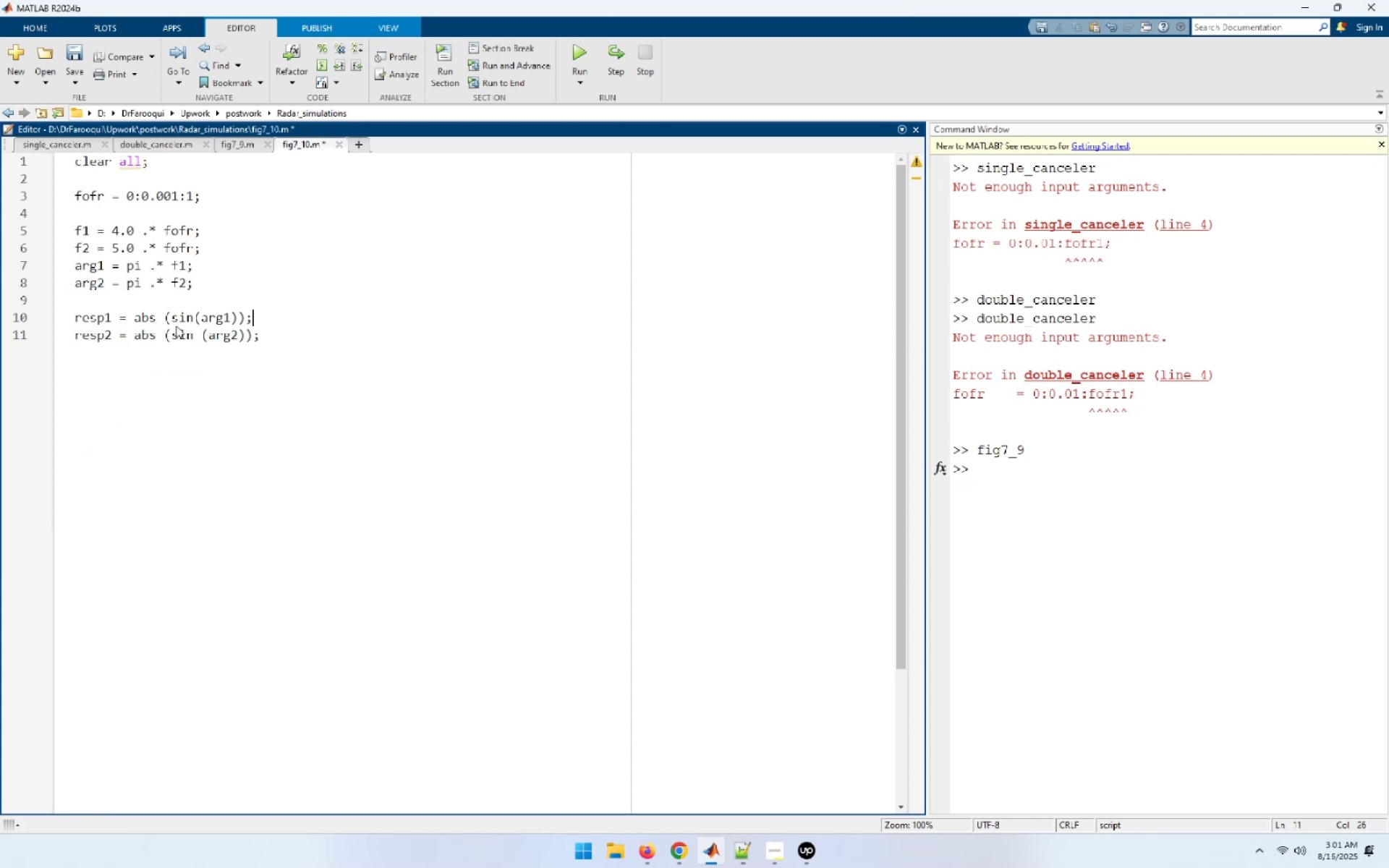 
key(ArrowLeft)
 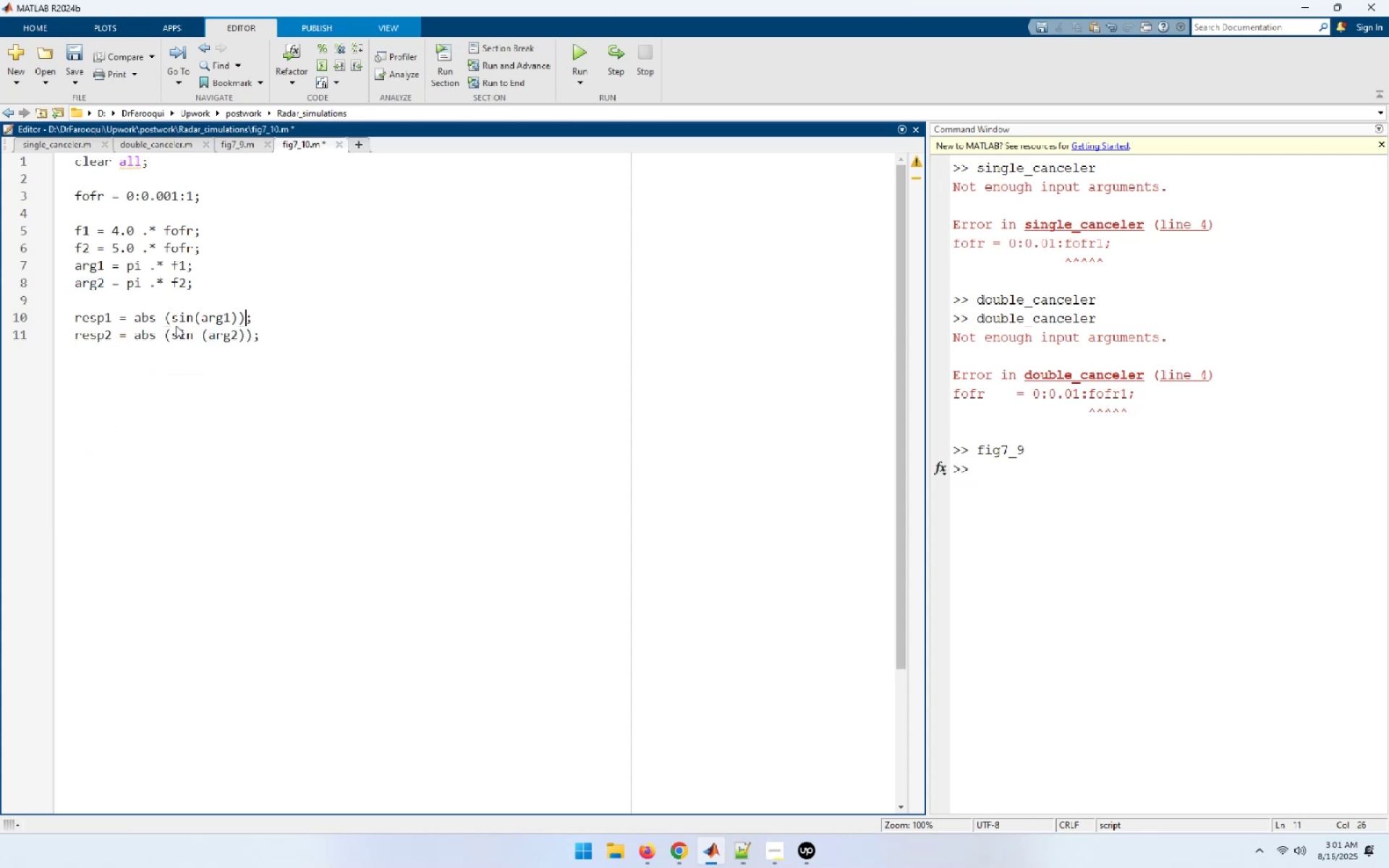 
key(ArrowLeft)
 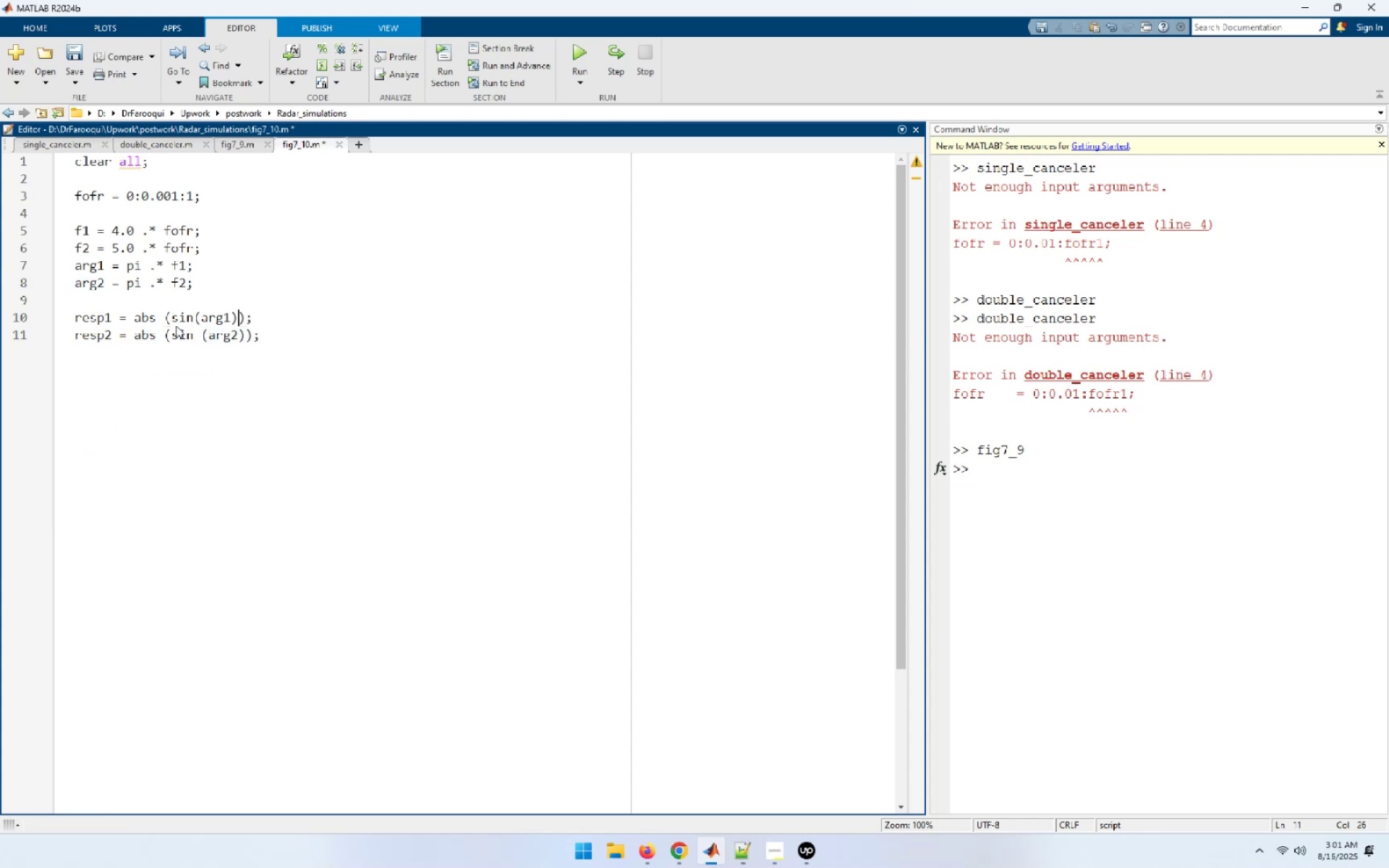 
key(ArrowLeft)
 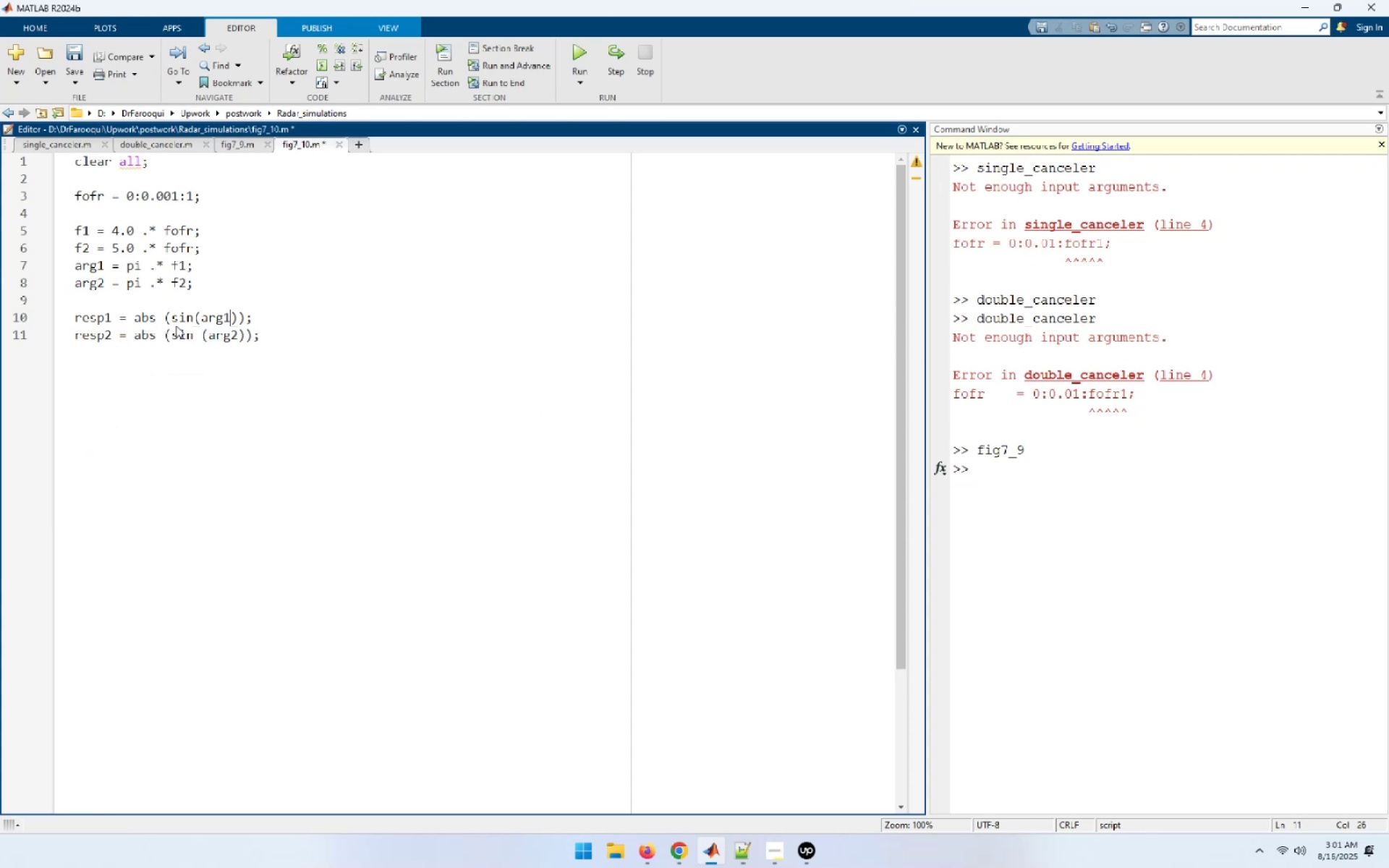 
key(ArrowLeft)
 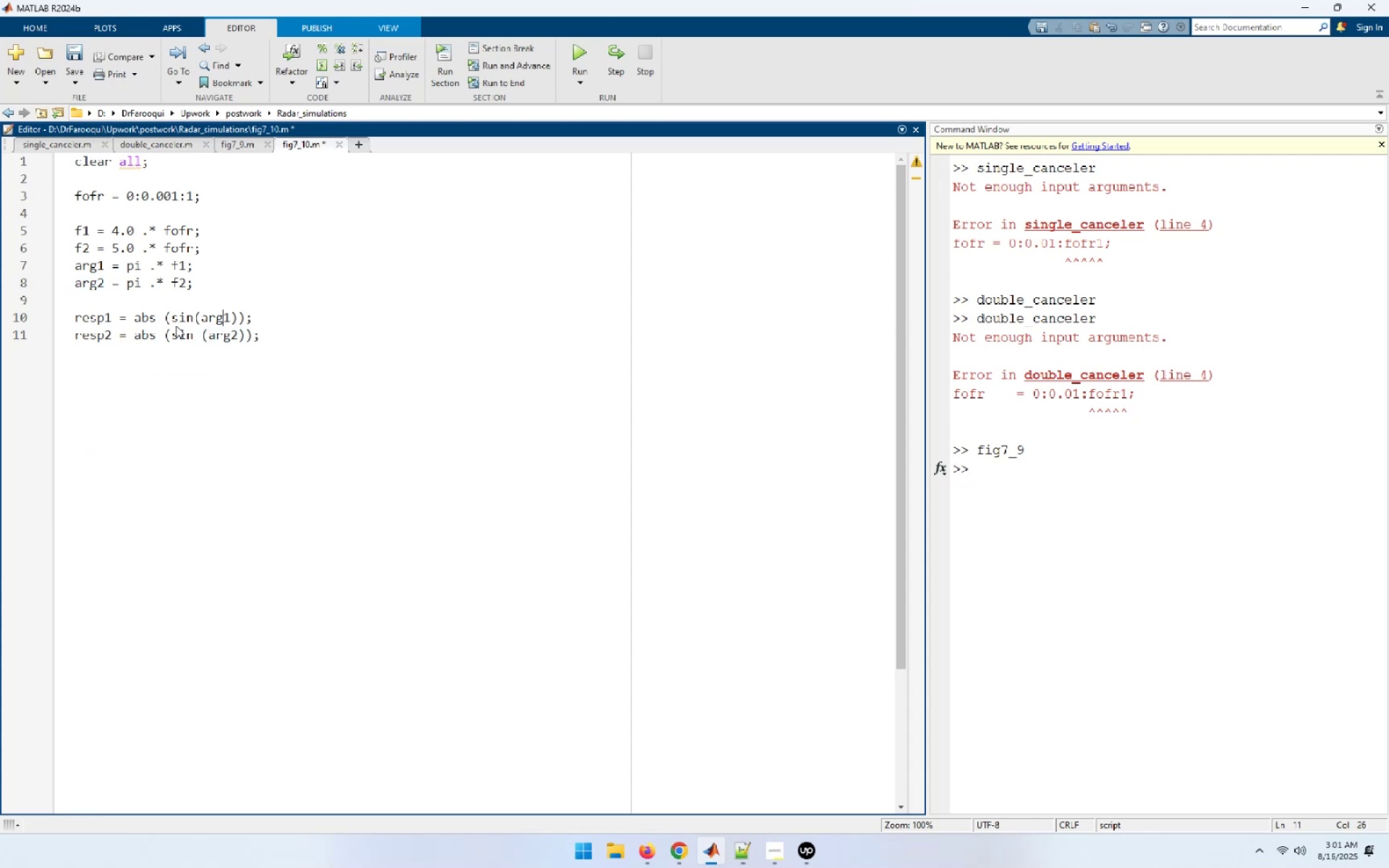 
key(ArrowLeft)
 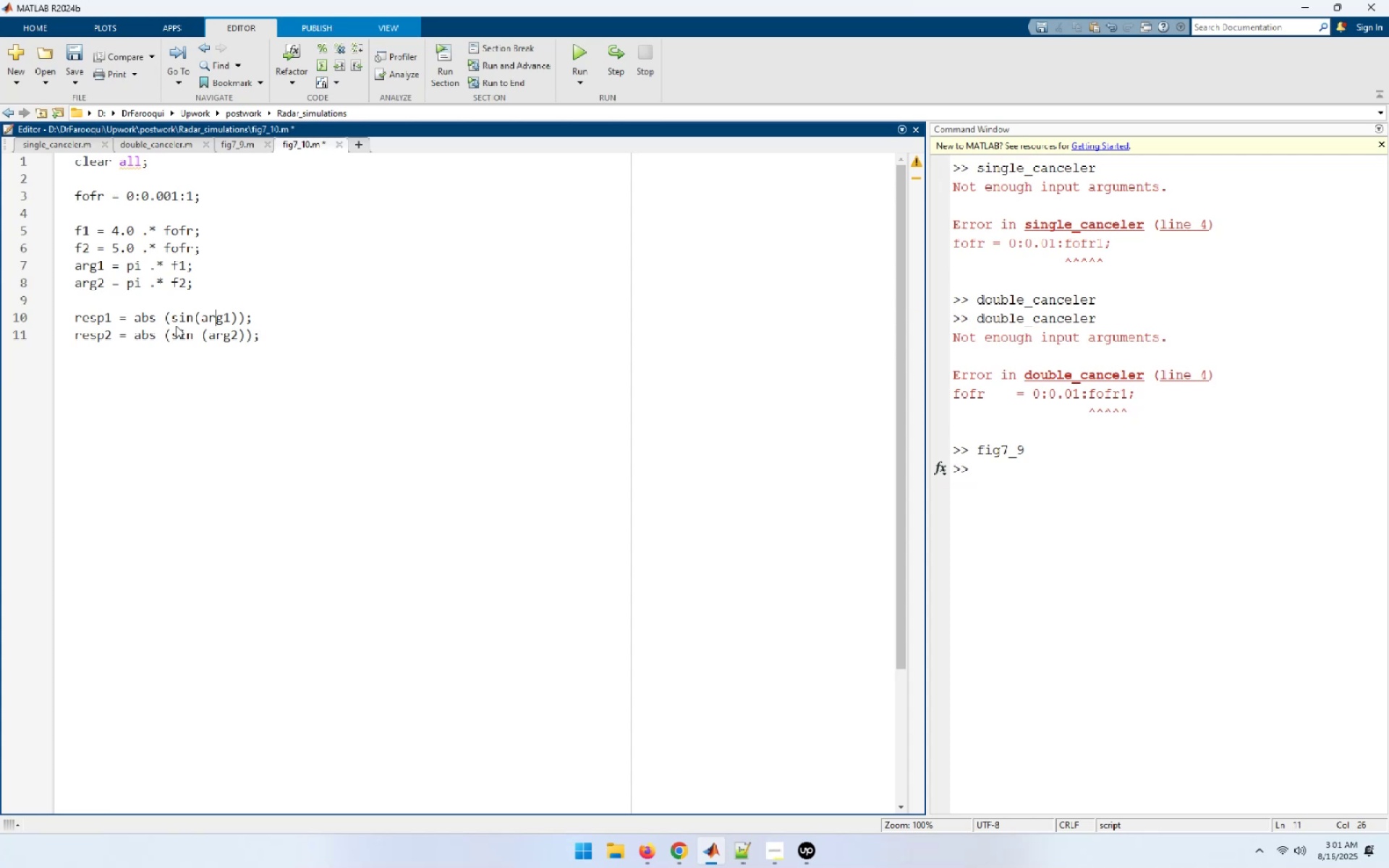 
key(ArrowLeft)
 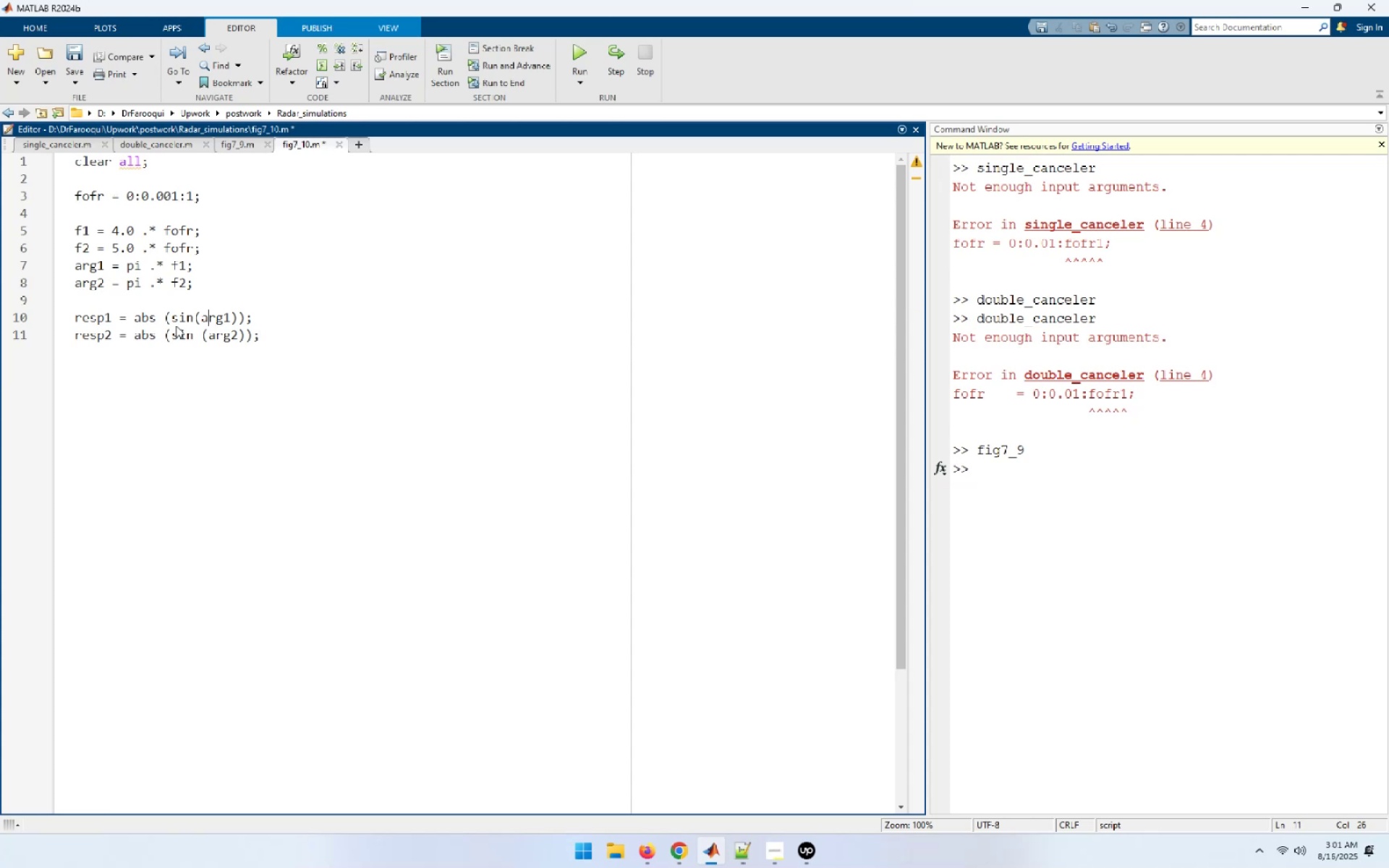 
key(ArrowLeft)
 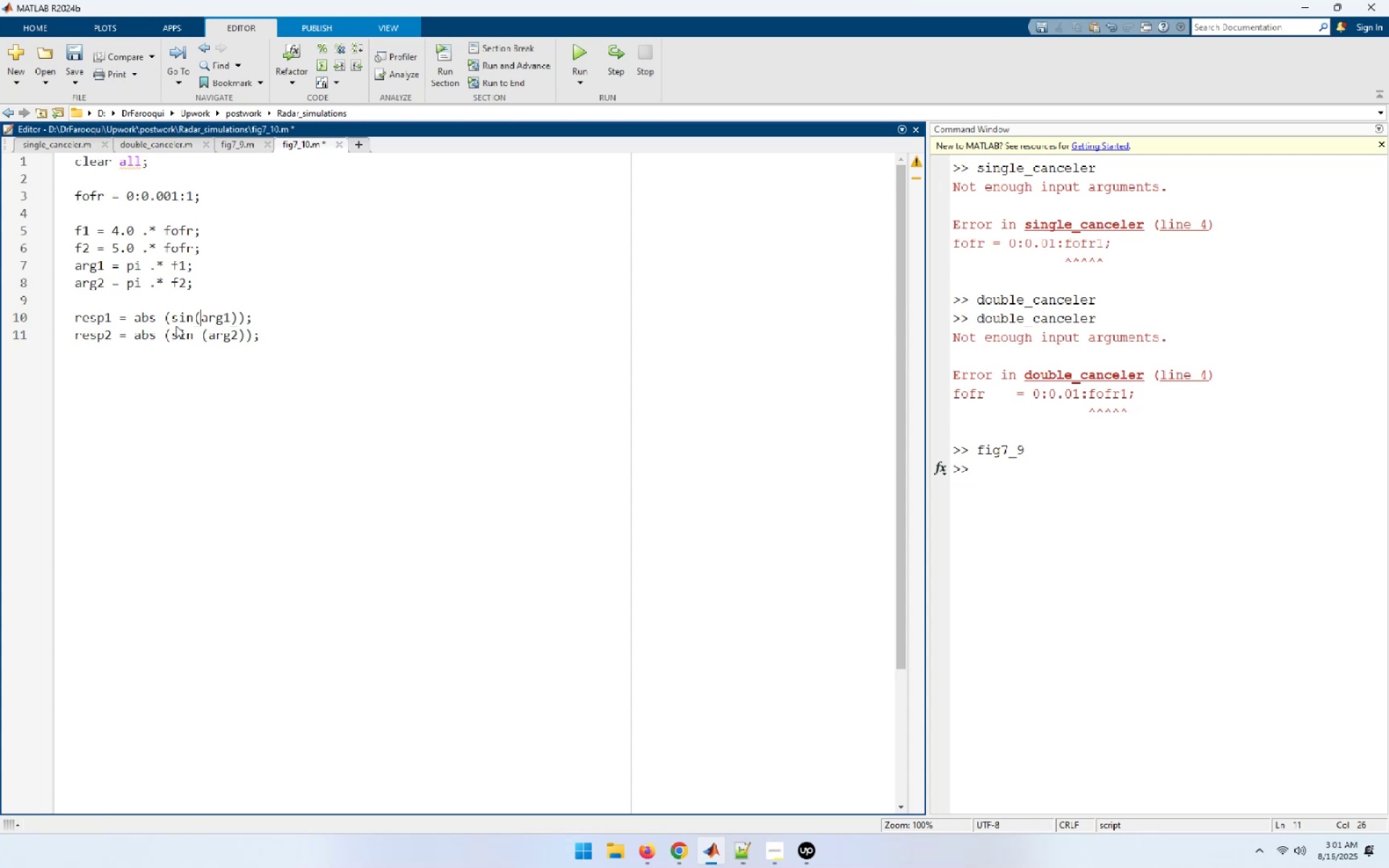 
key(ArrowLeft)
 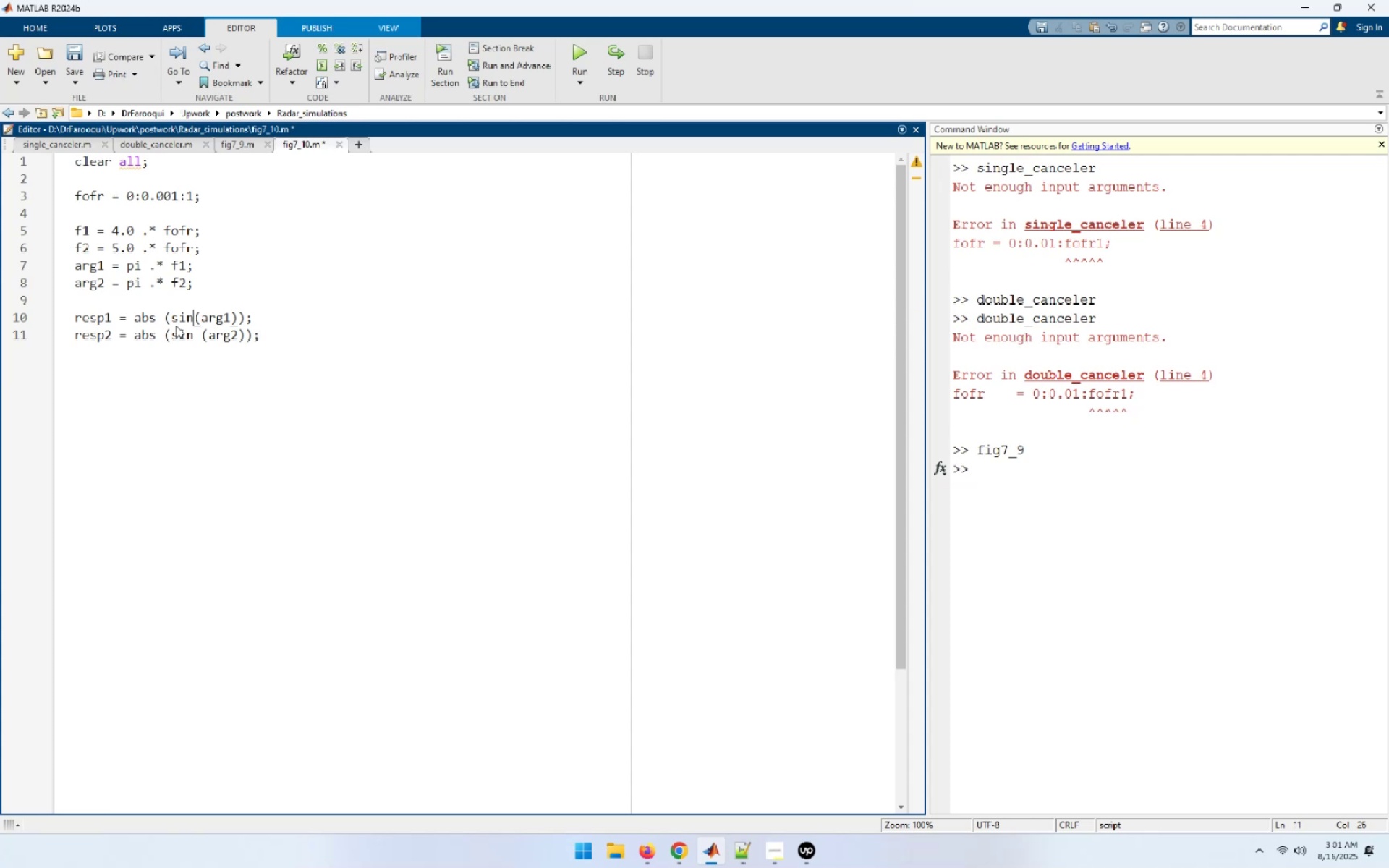 
key(Space)
 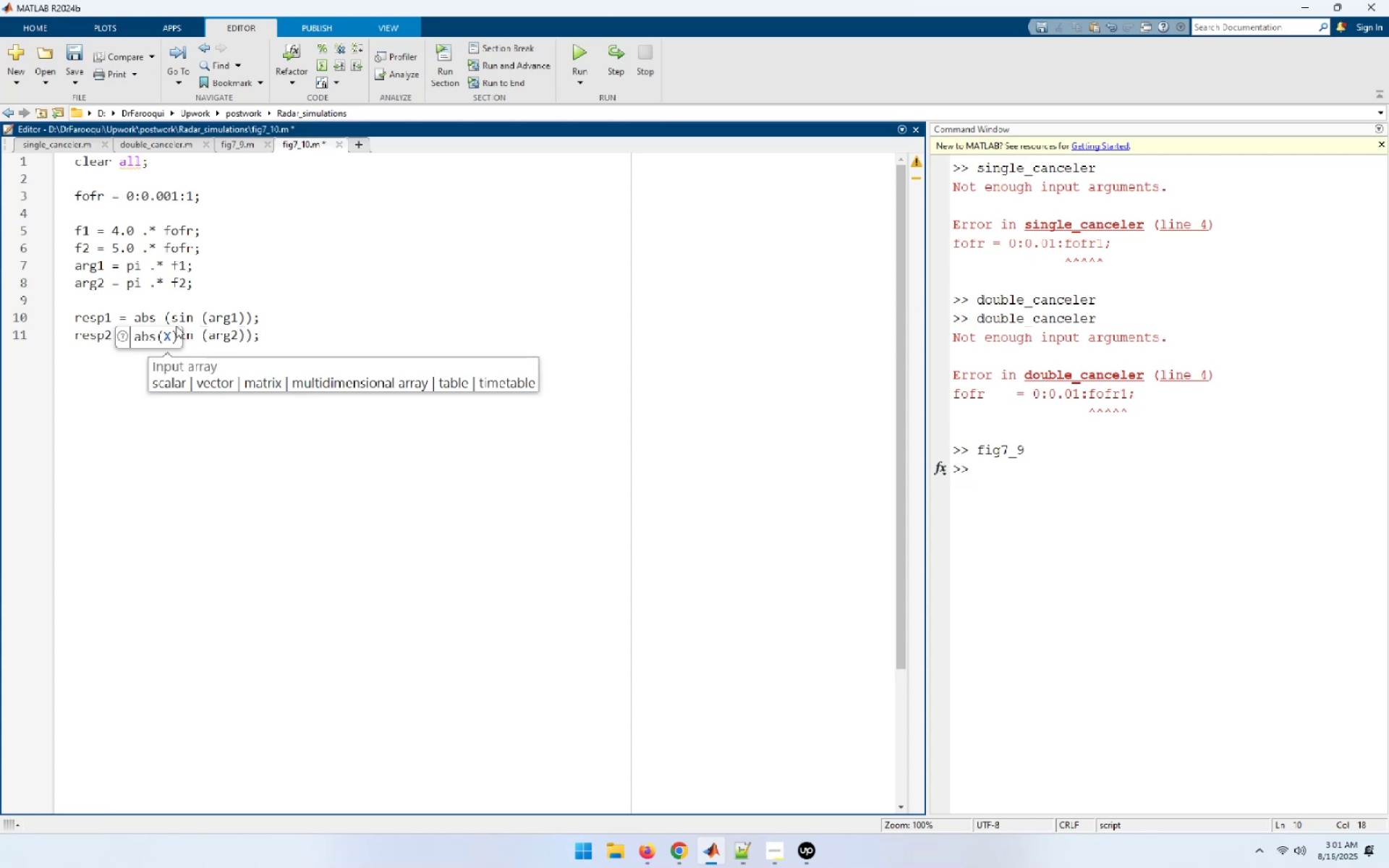 
key(ArrowDown)
 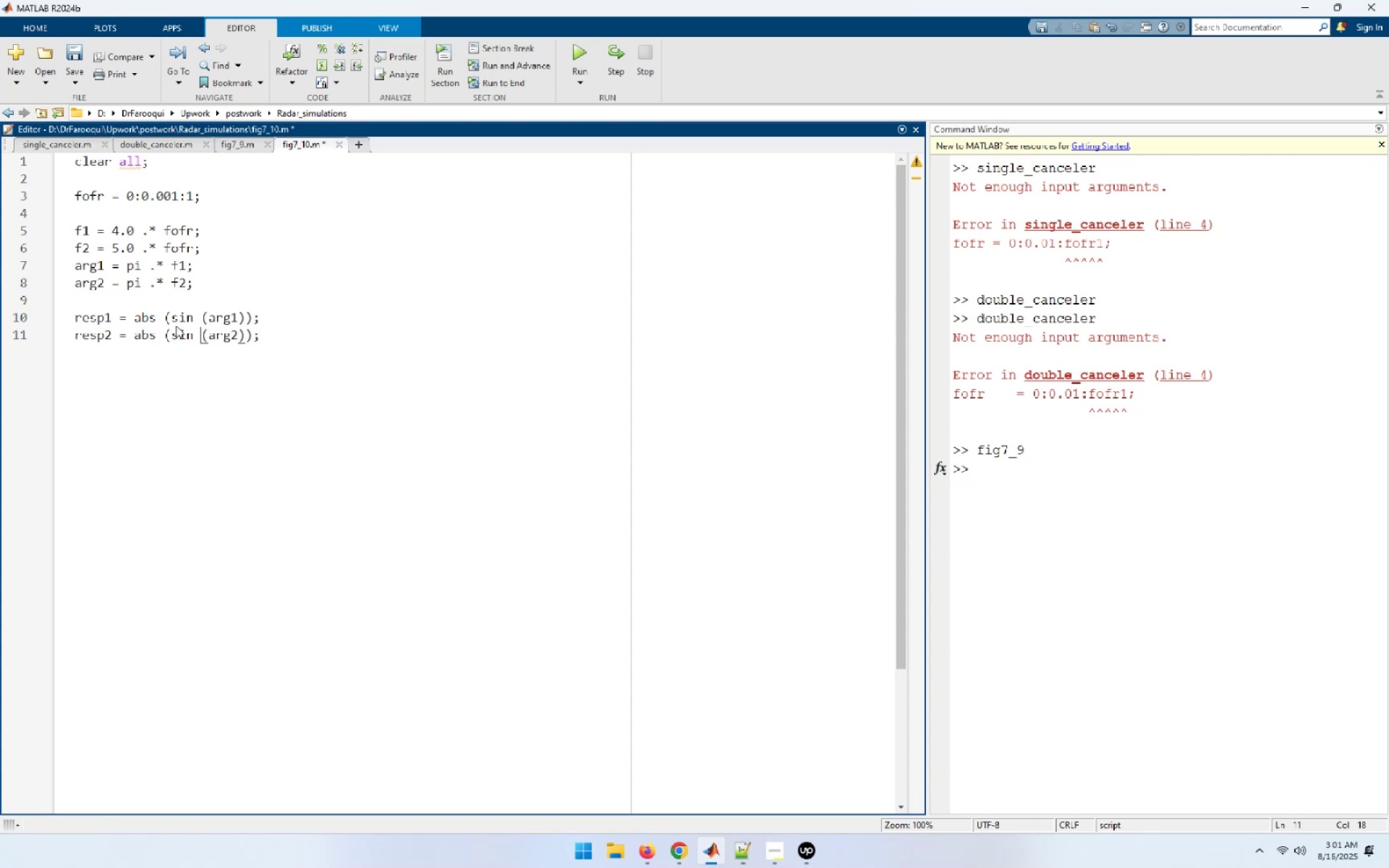 
key(End)
 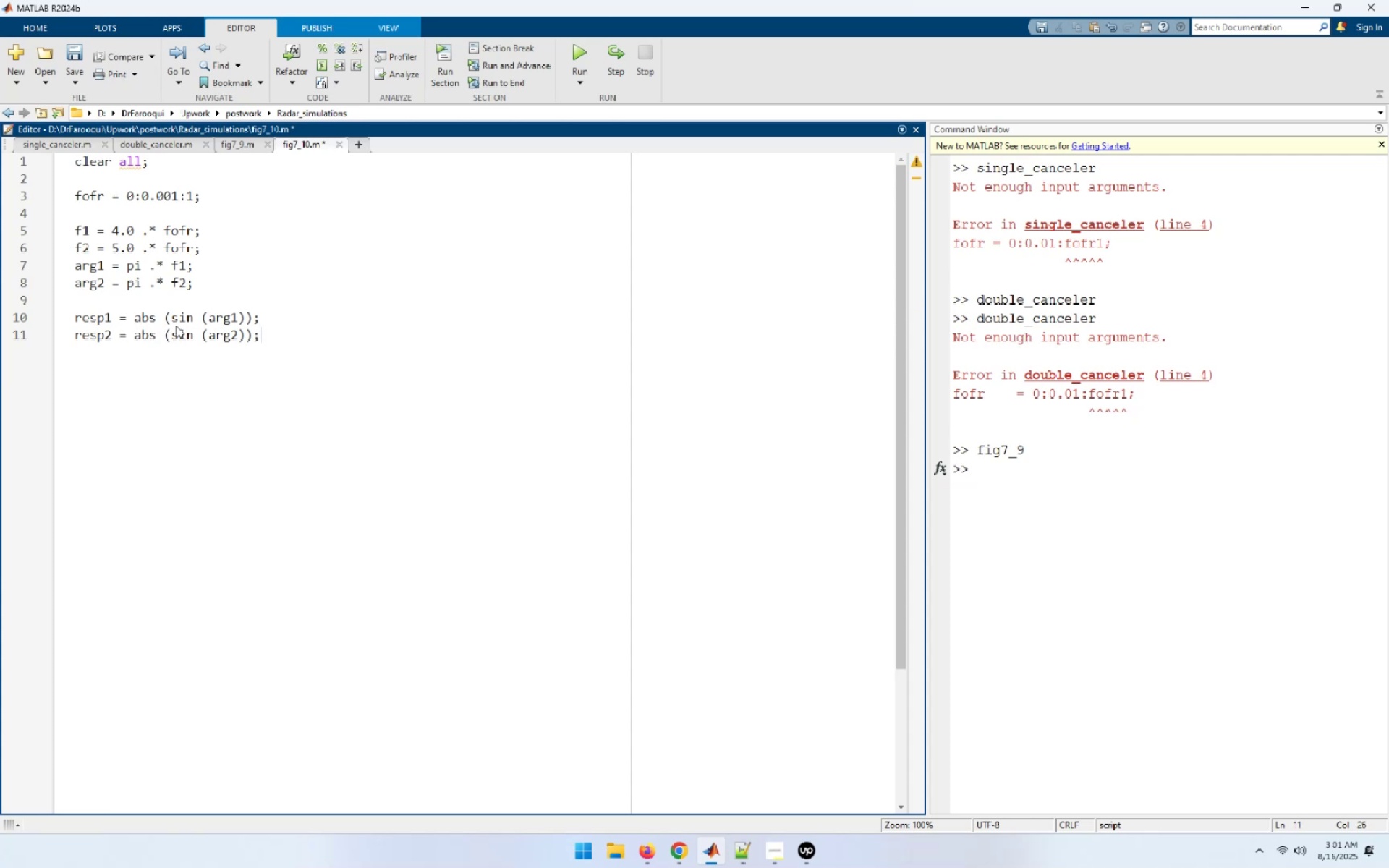 
key(ArrowDown)
 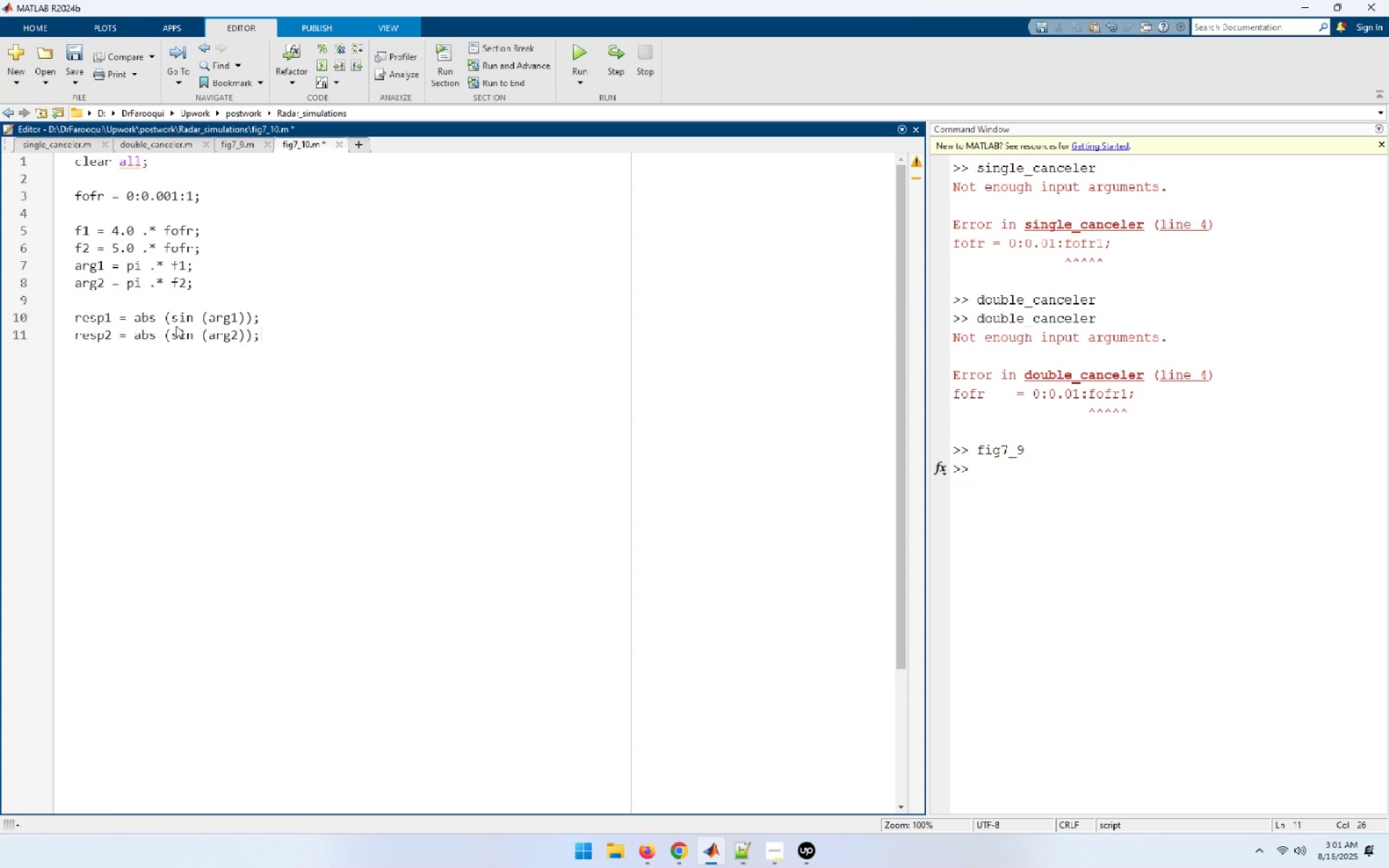 
key(ArrowUp)
 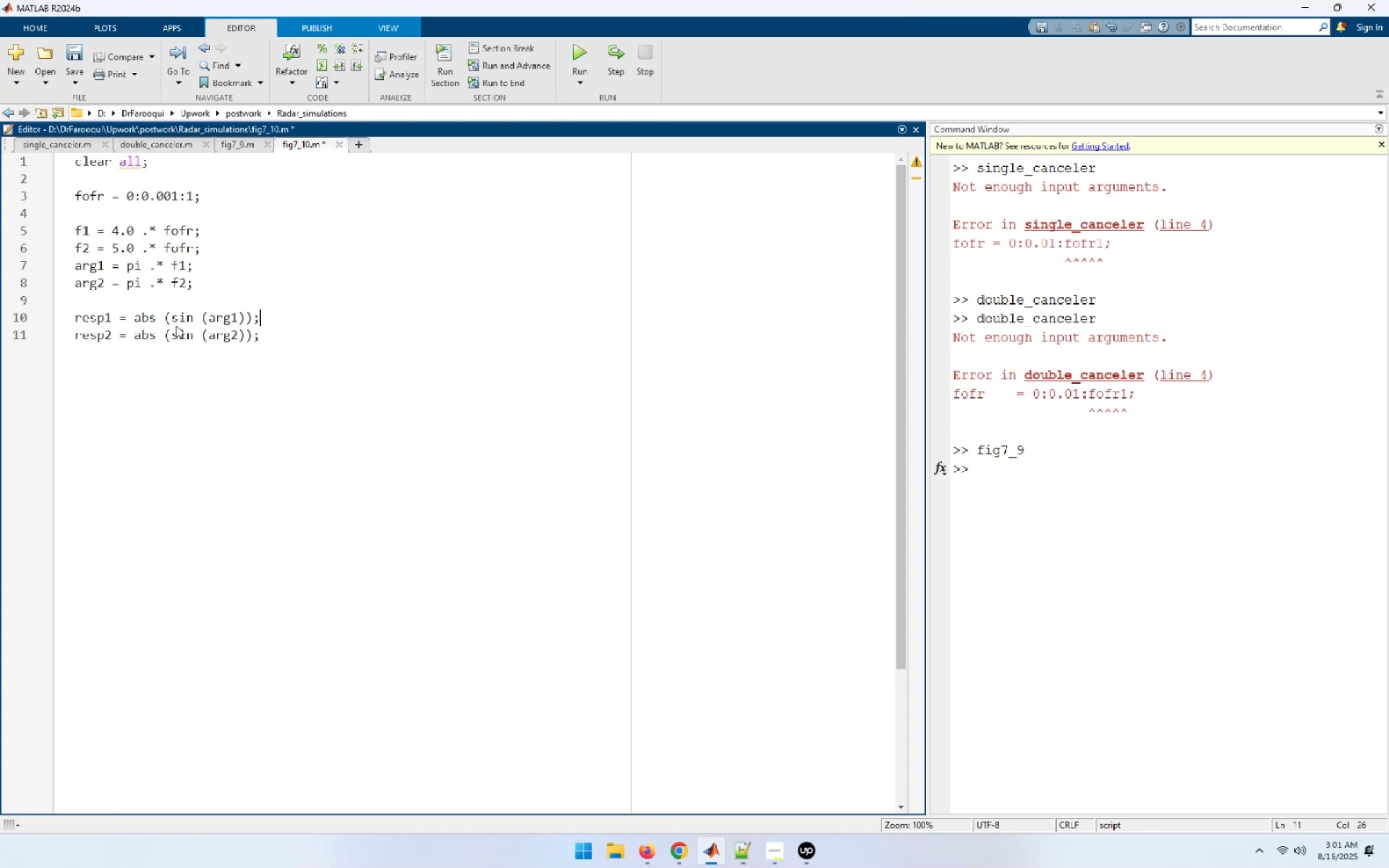 
key(ArrowDown)
 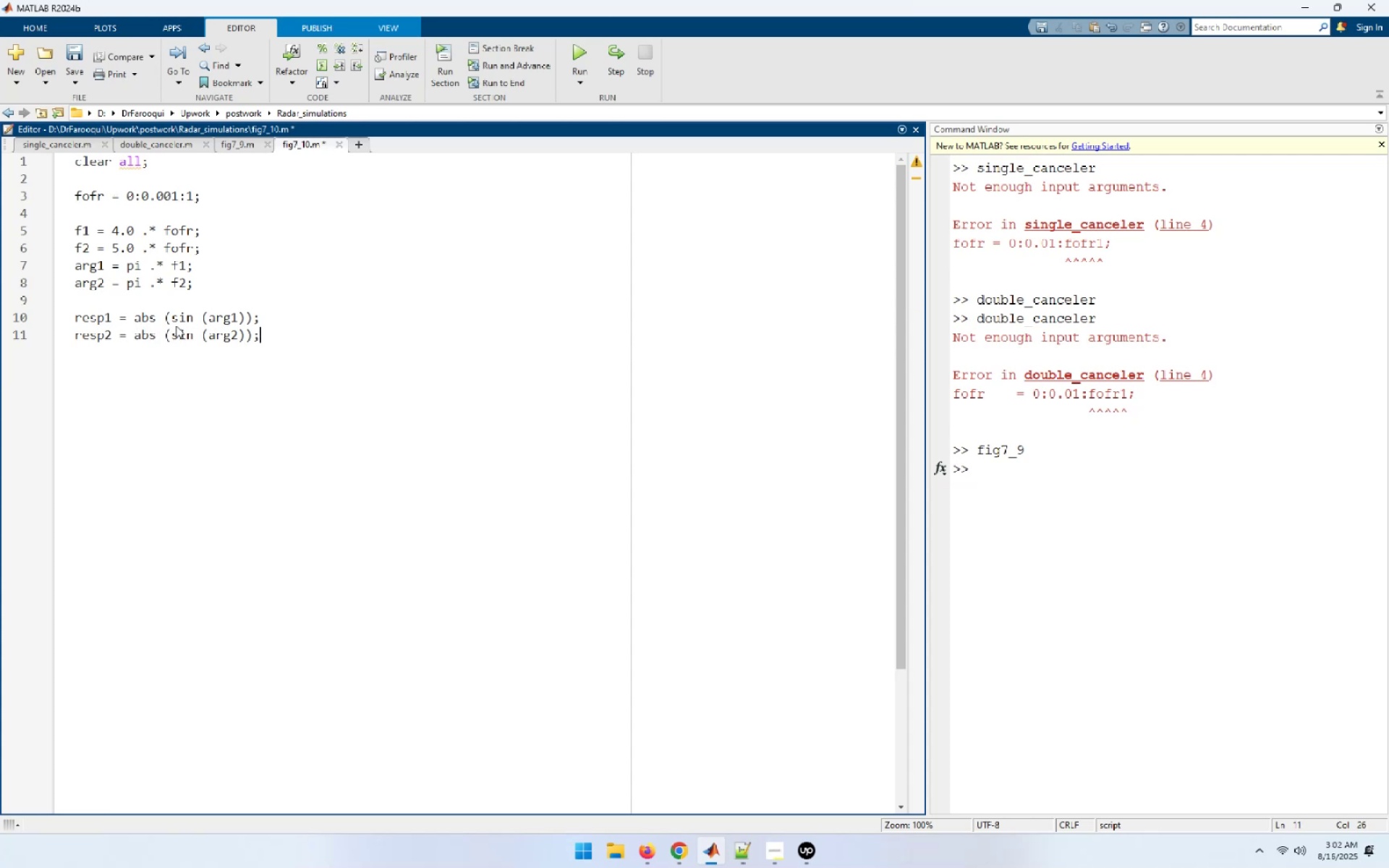 
key(Enter)
 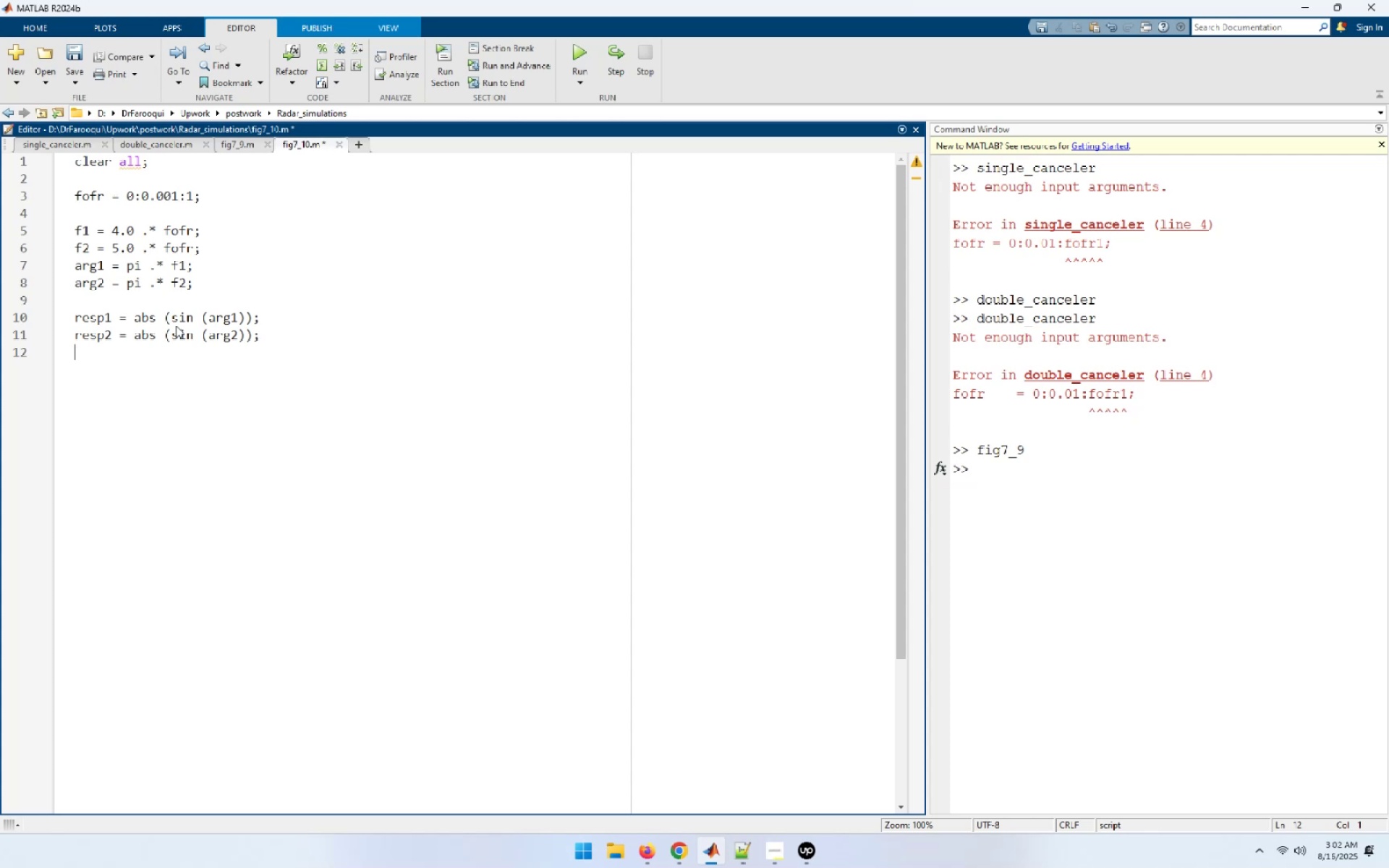 
wait(5.55)
 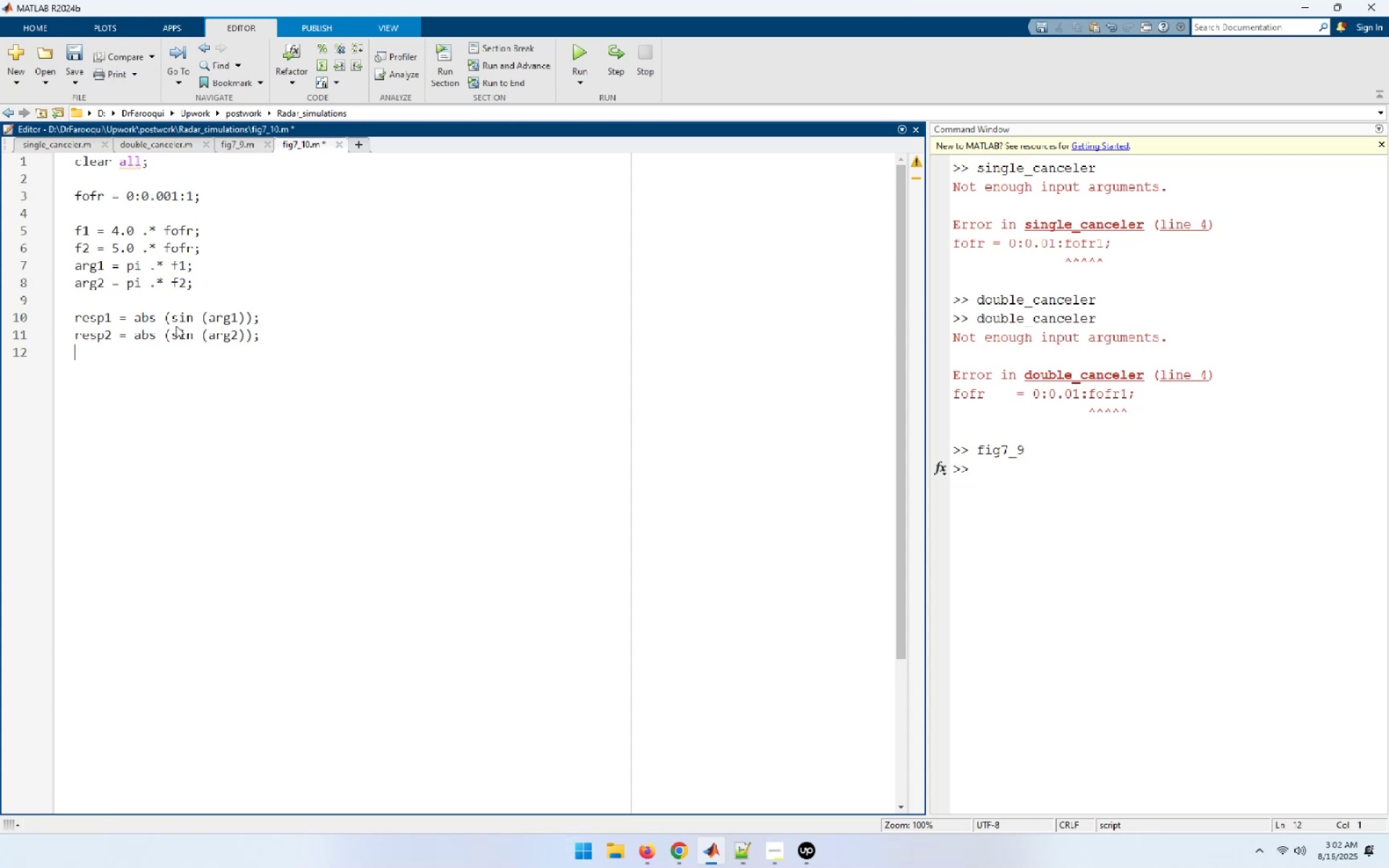 
key(Enter)
 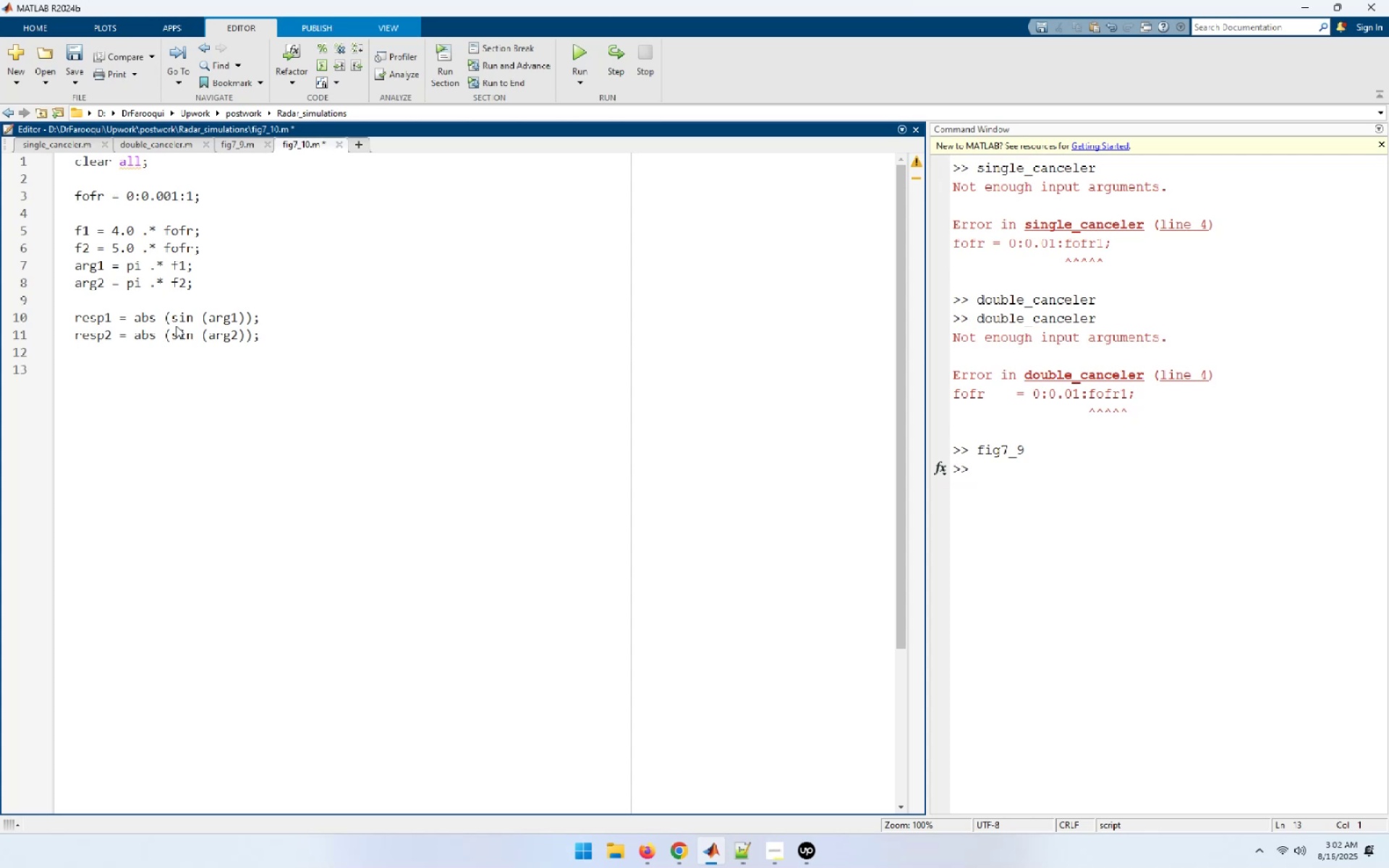 
type(resp = resp1)
 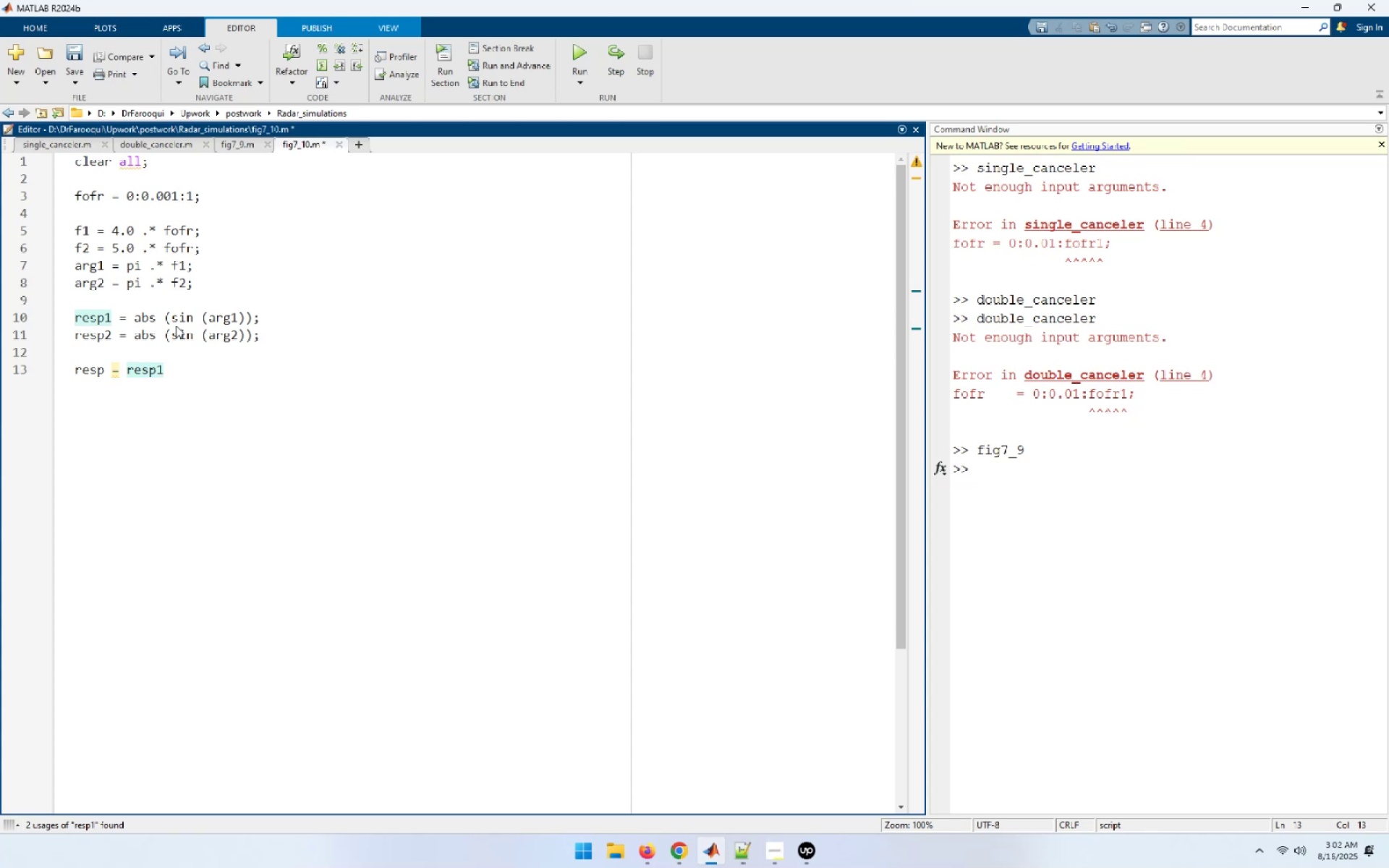 
wait(8.66)
 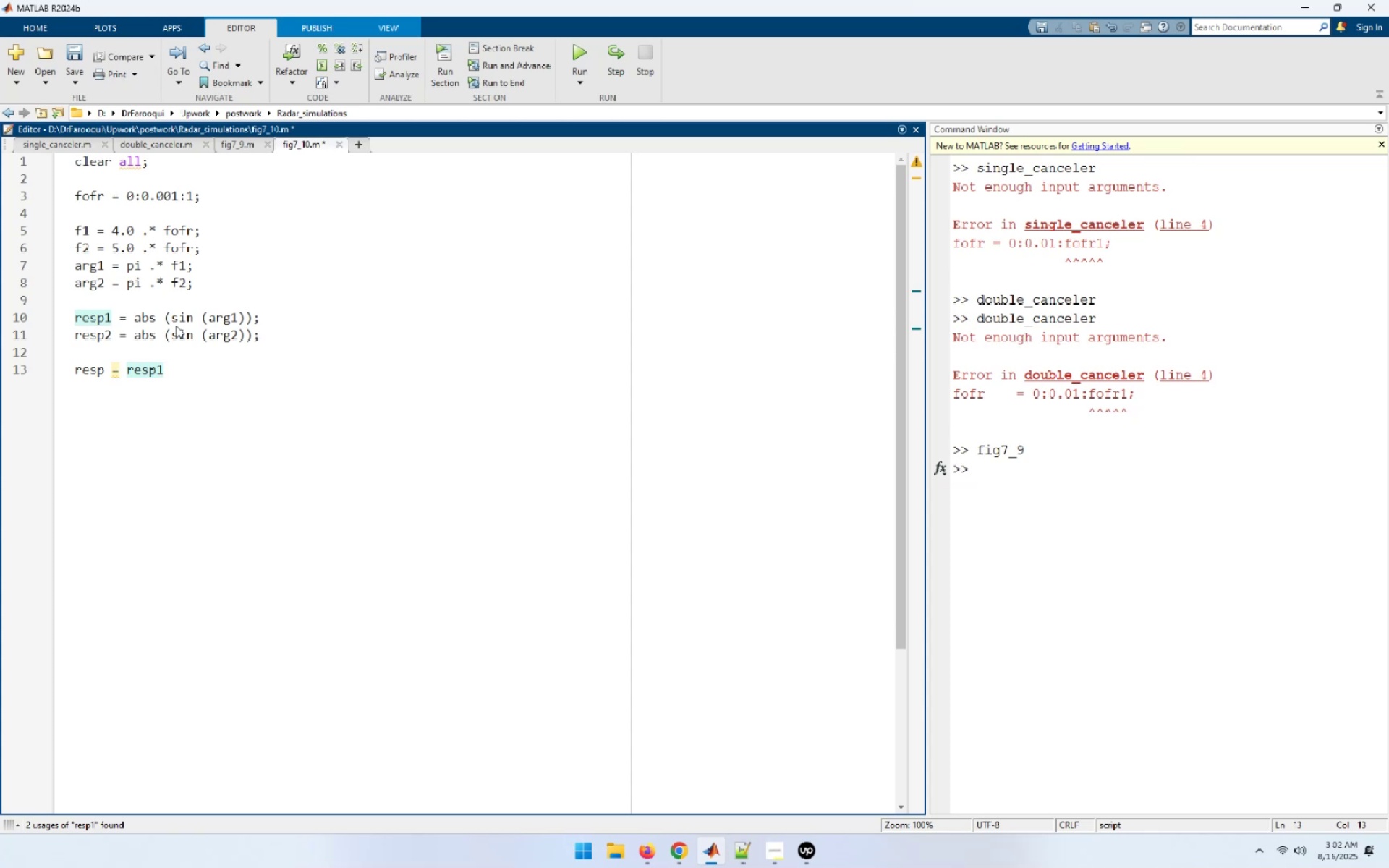 
type( + resp2;)
 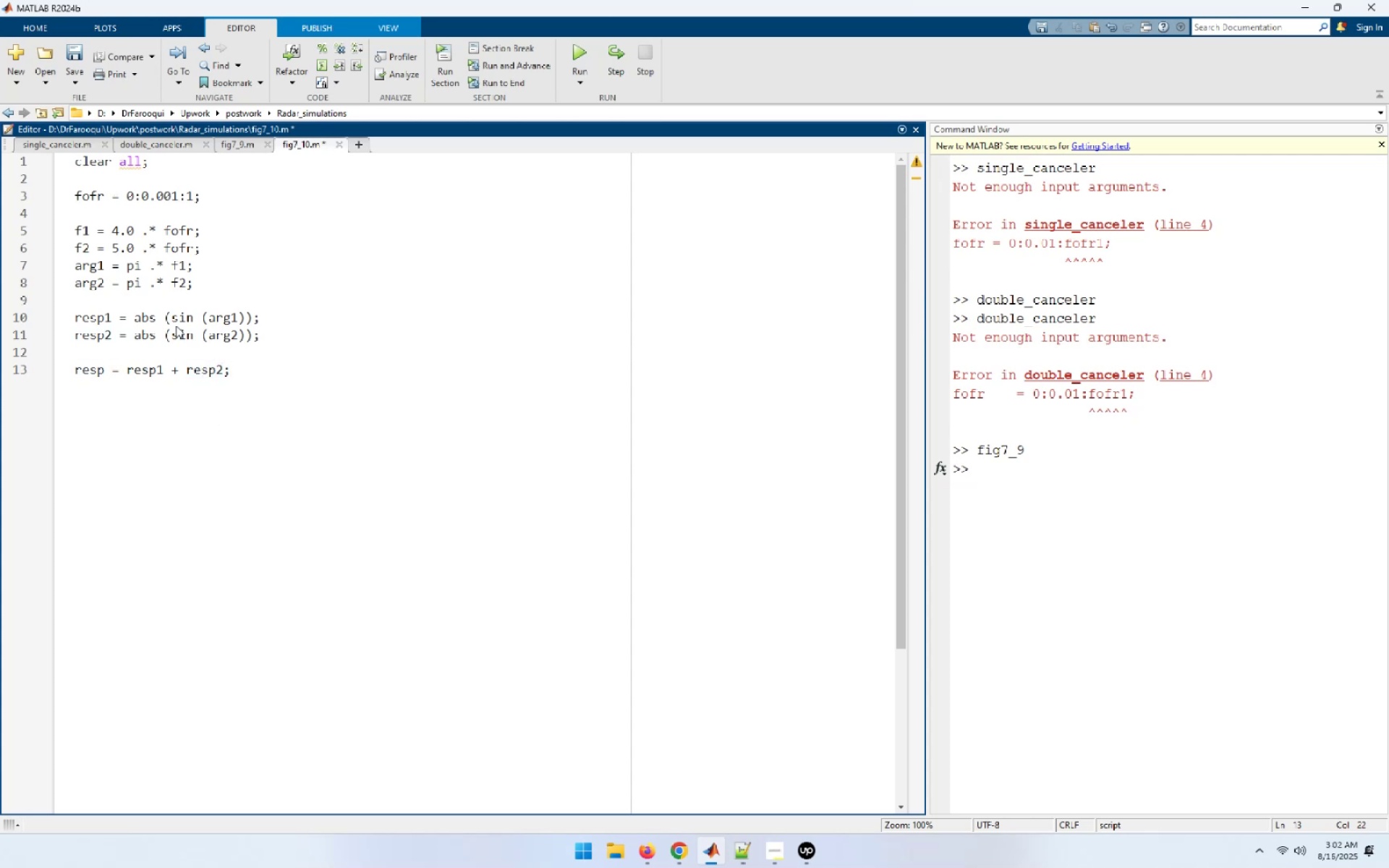 
key(Enter)
 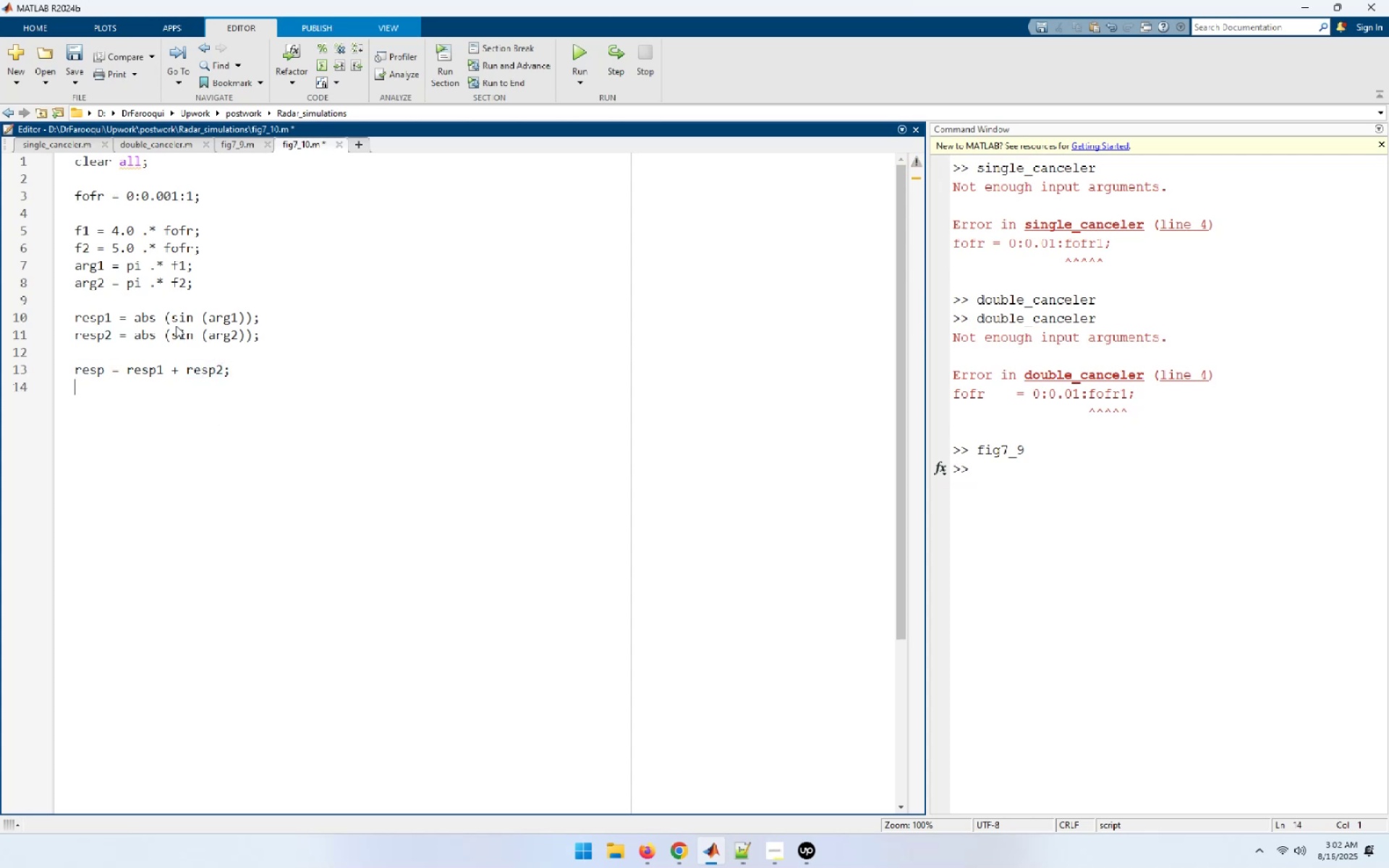 
key(Enter)
 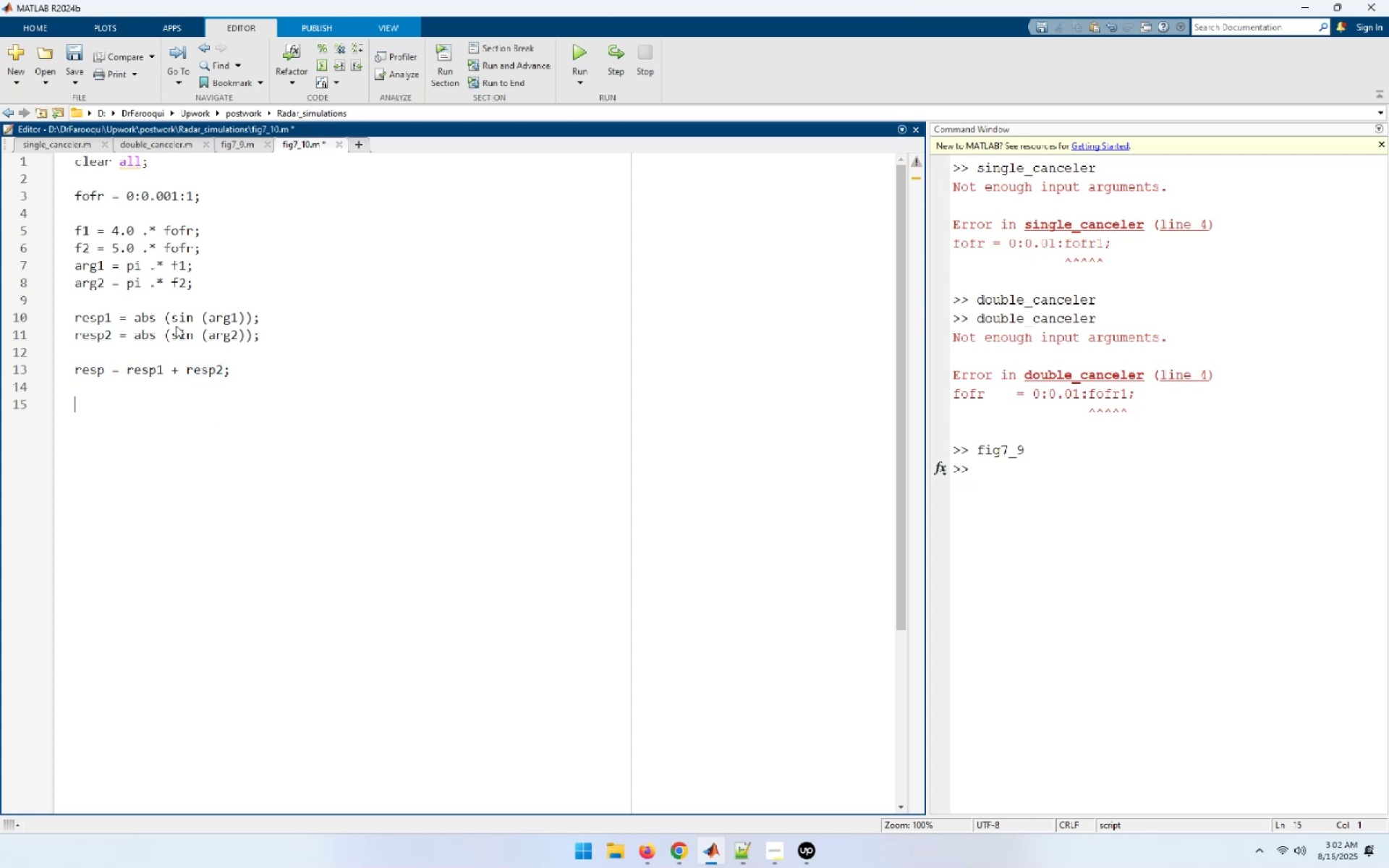 
type(max1 = max(resp )
key(Backspace)
type();)
 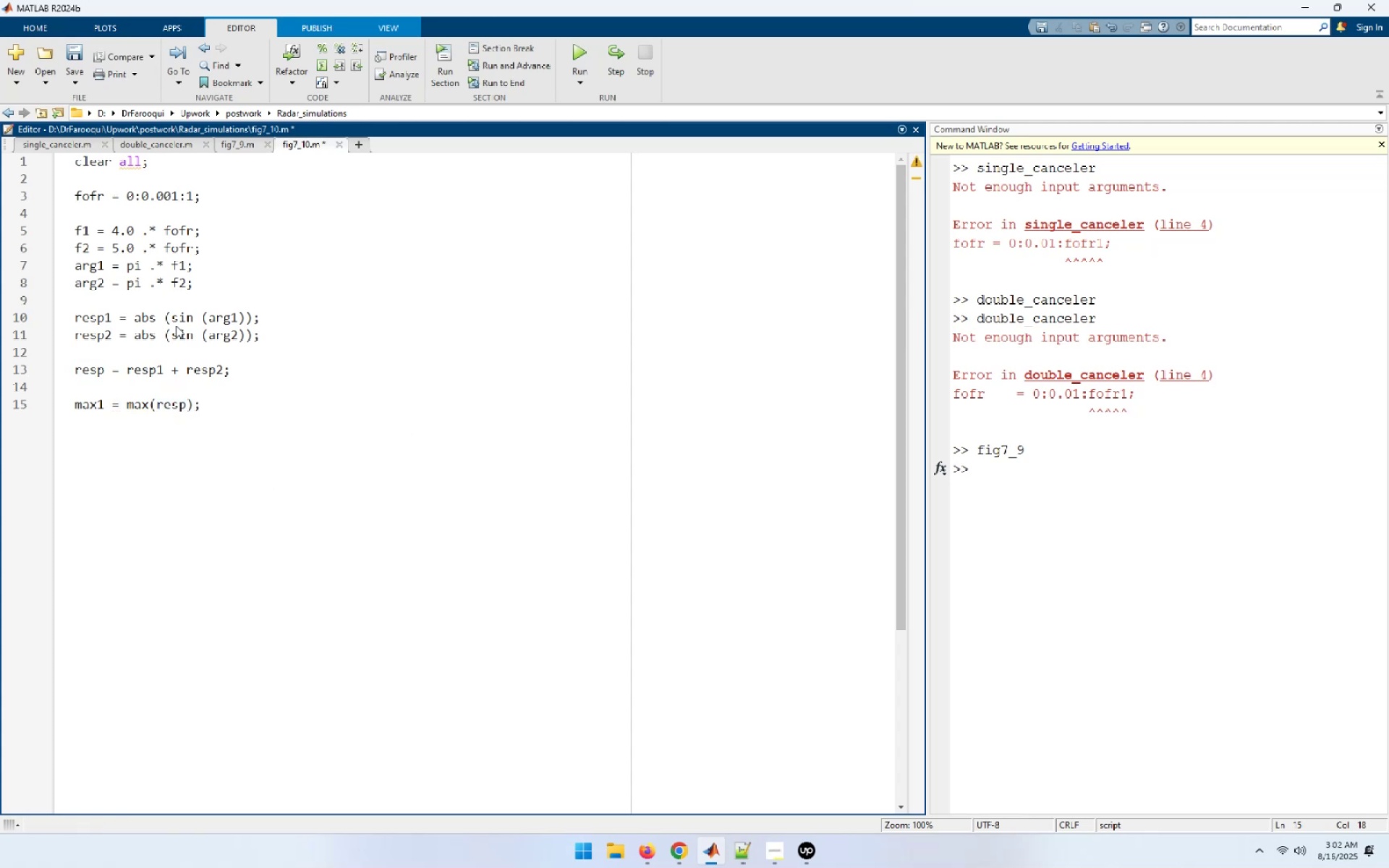 
key(Enter)
 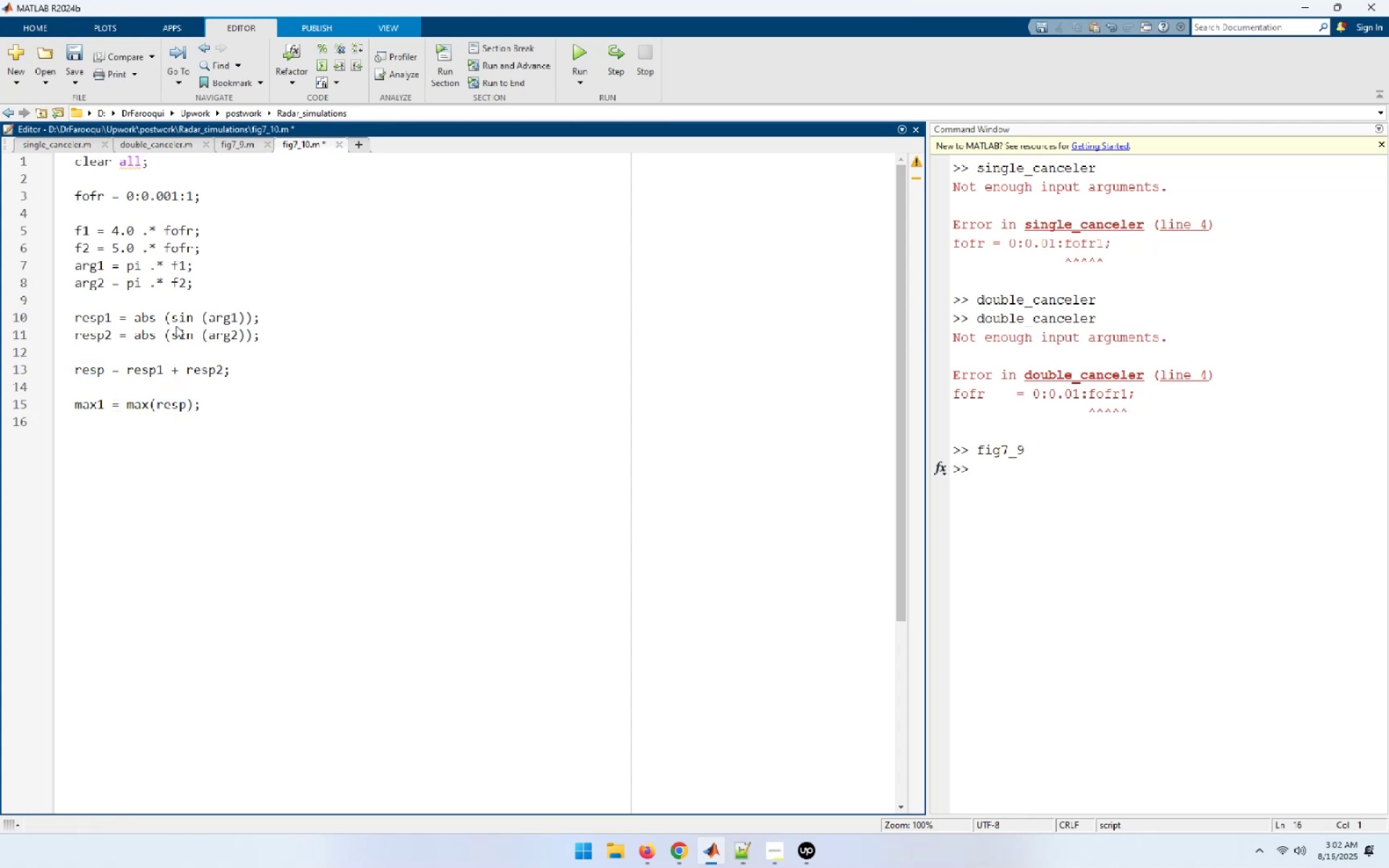 
key(Enter)
 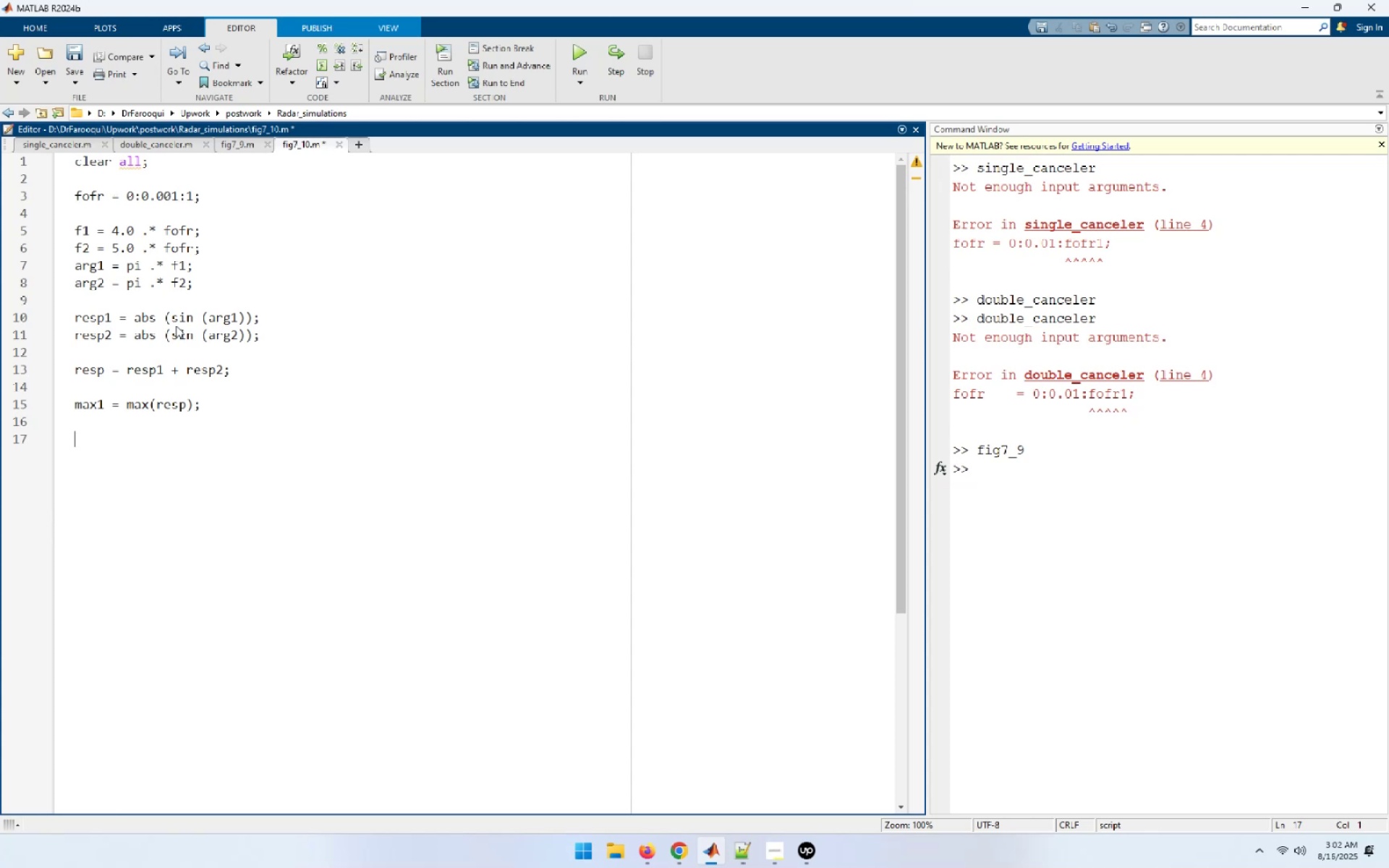 
wait(10.35)
 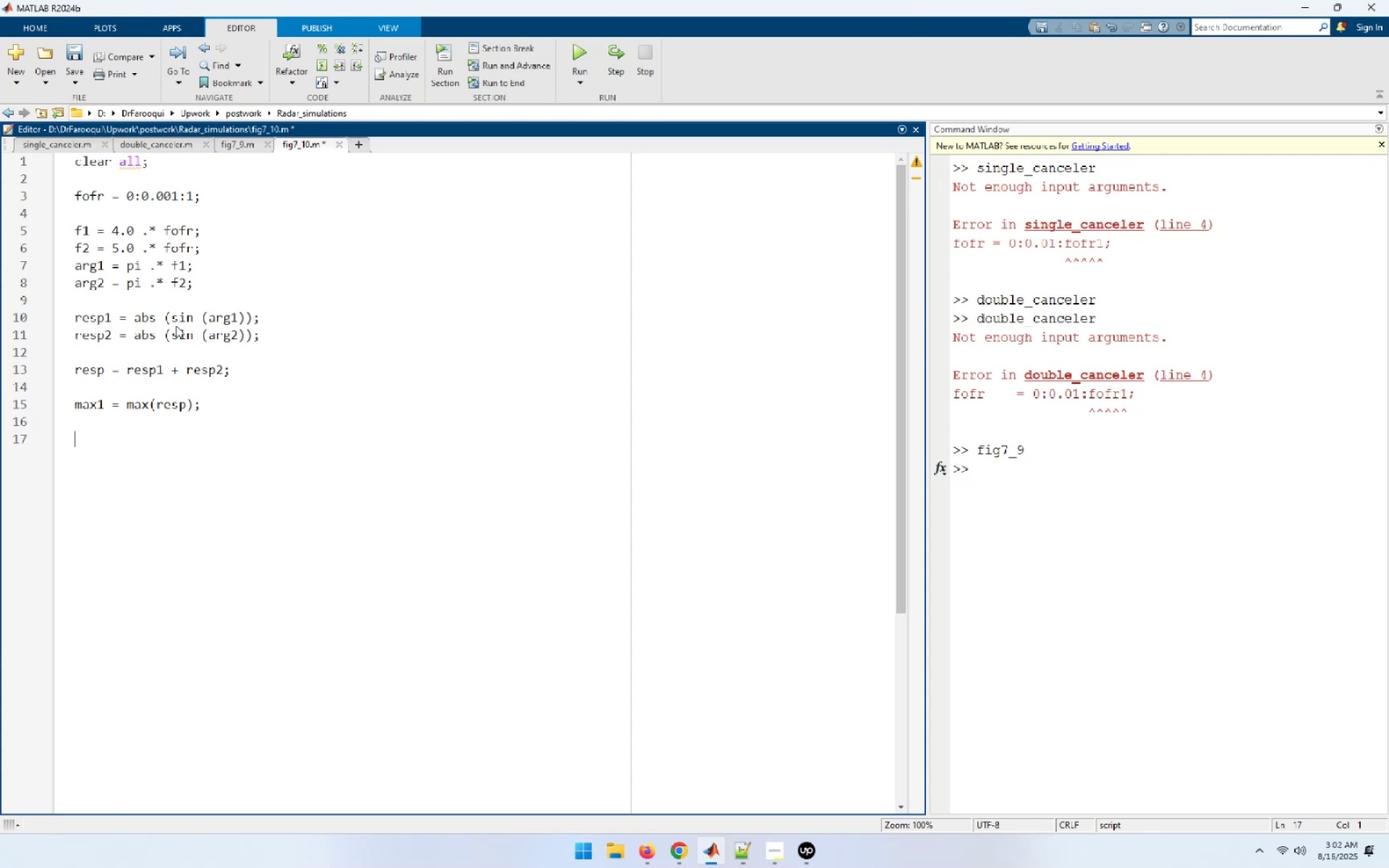 
type(resp = resp ./ ma)
key(Backspace)
key(Backspace)
type(max1;)
 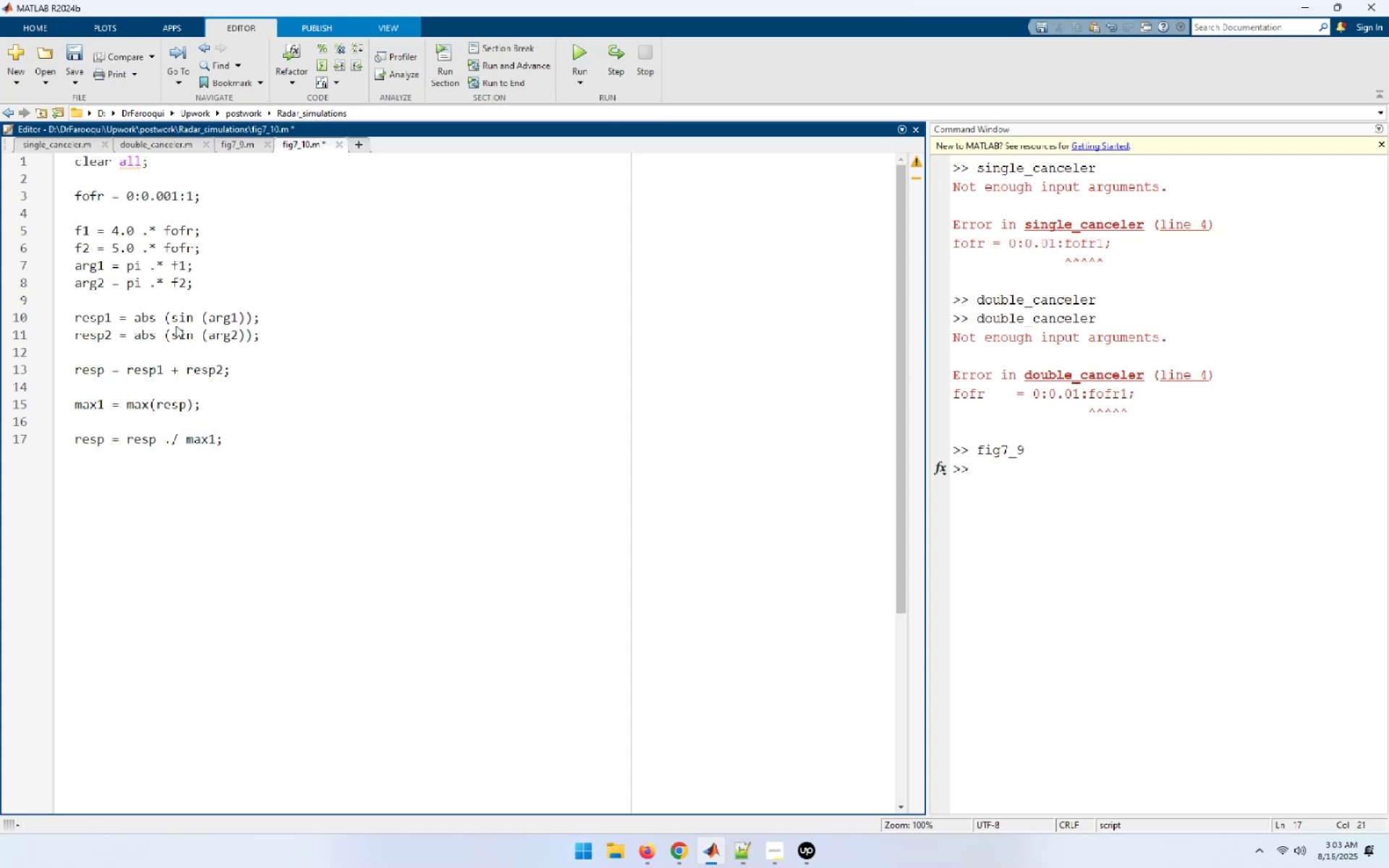 
key(Enter)
 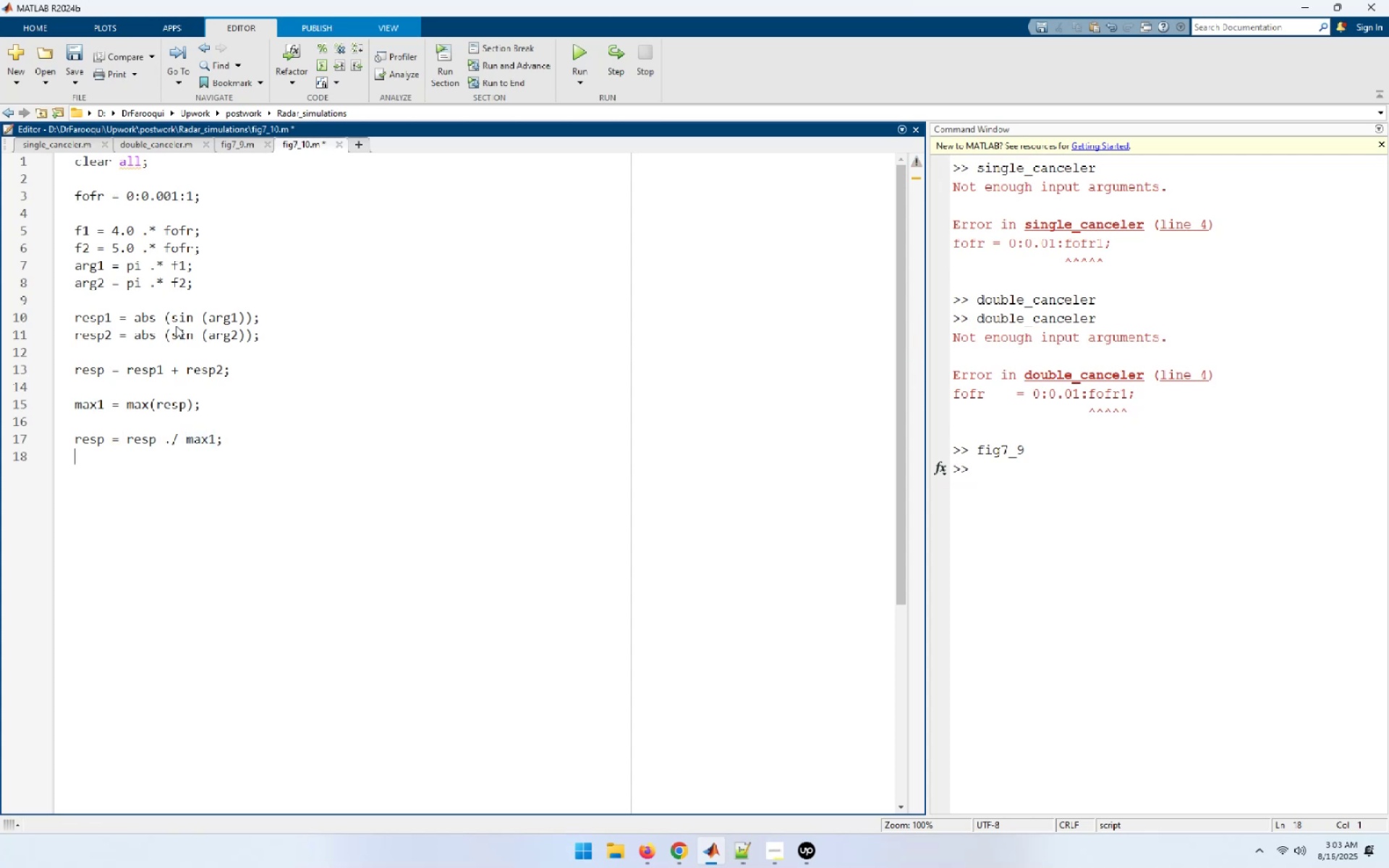 
key(Enter)
 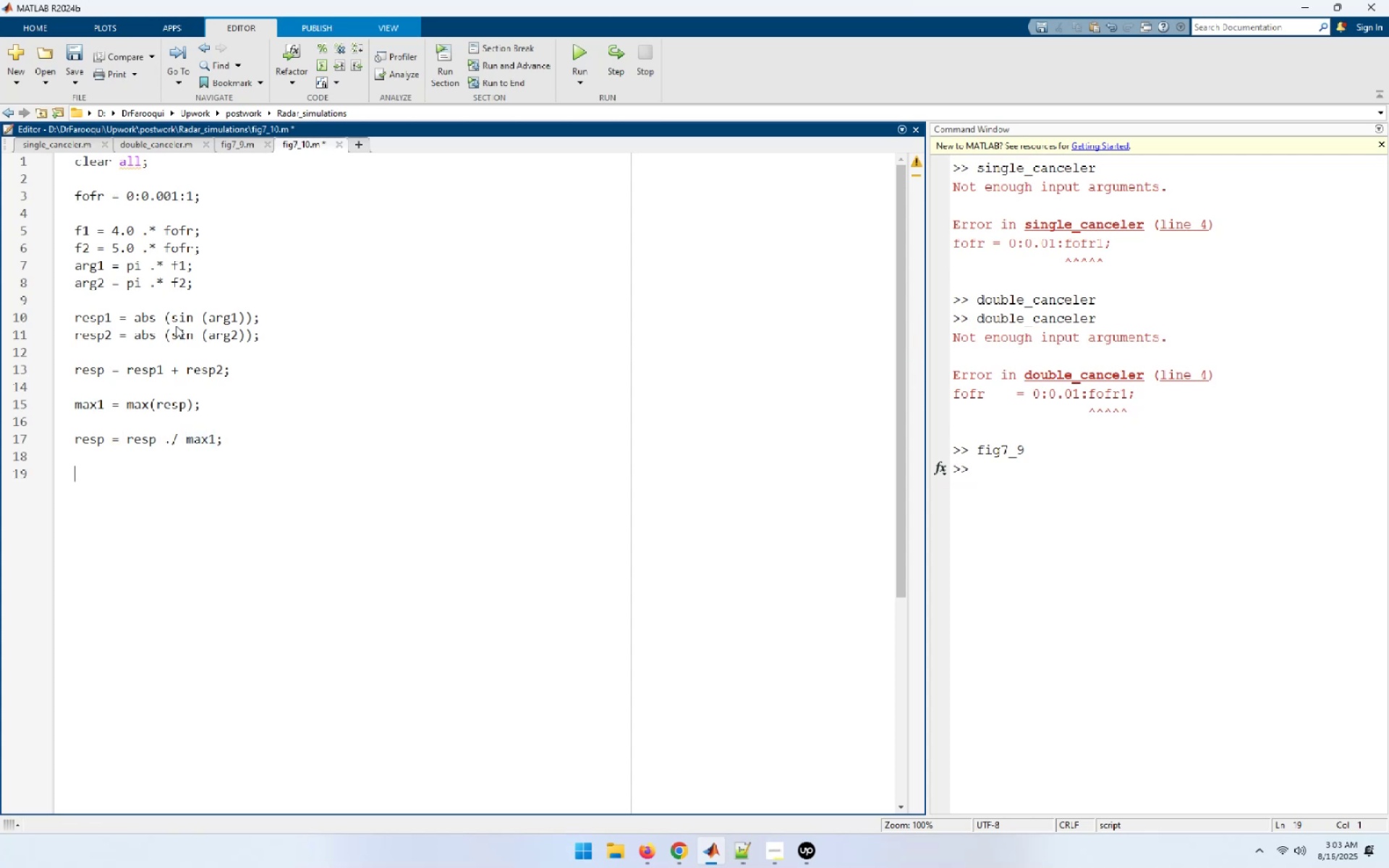 
type(plot (fofr, resp1, fofr, resp2 fofr, resp);)
 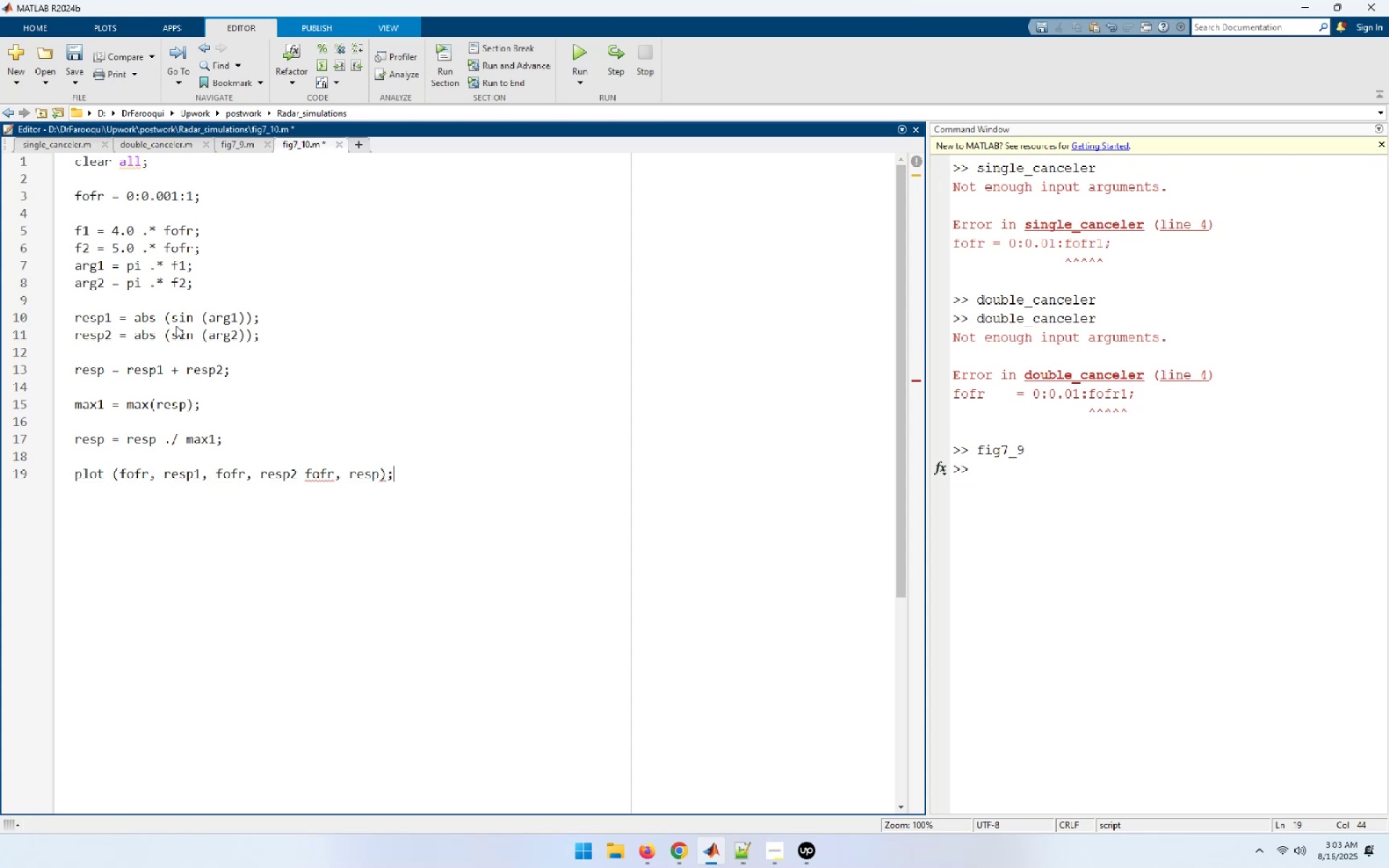 
key(Enter)
 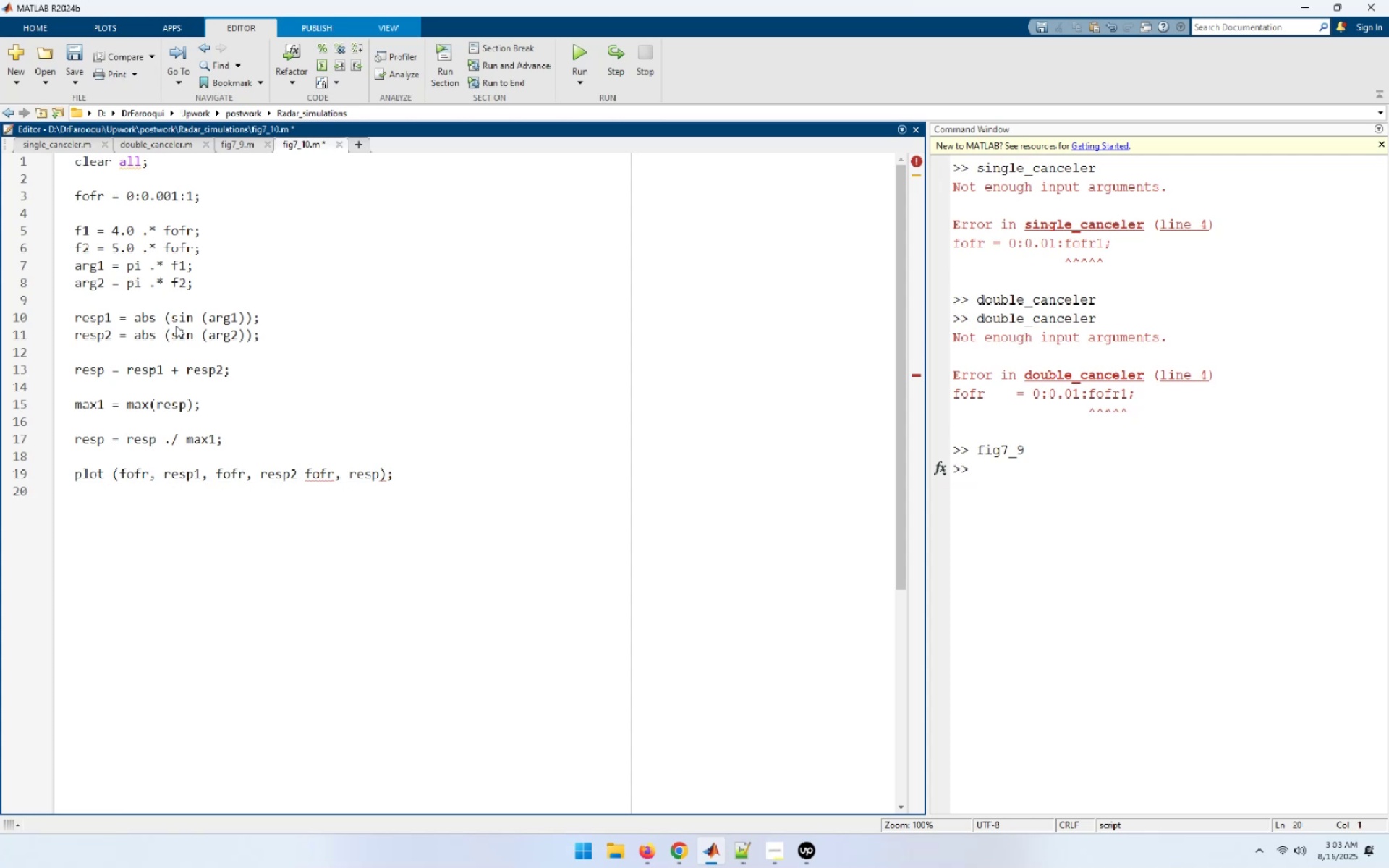 
key(Enter)
 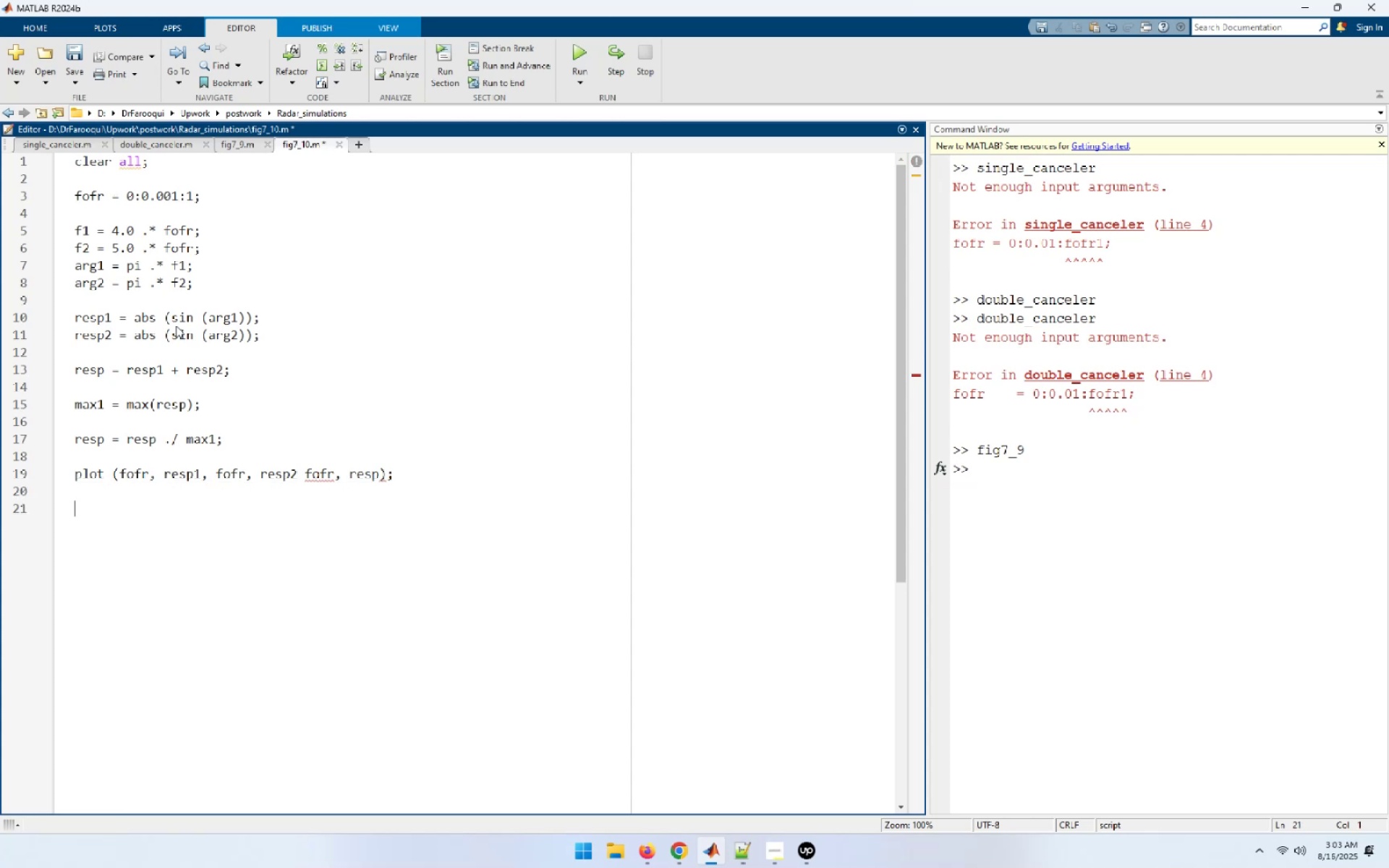 
type(xl)
 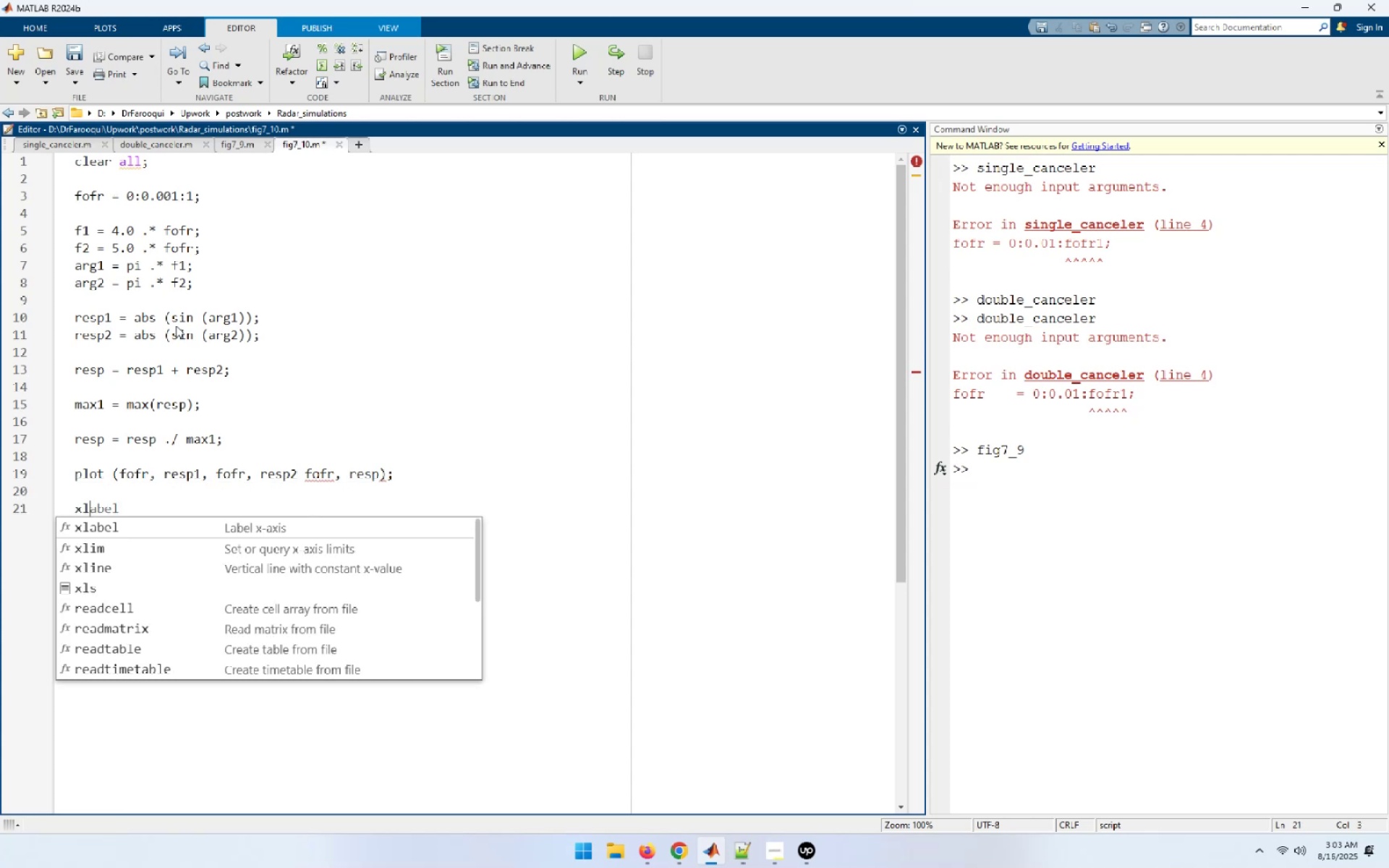 
key(ArrowUp)
 